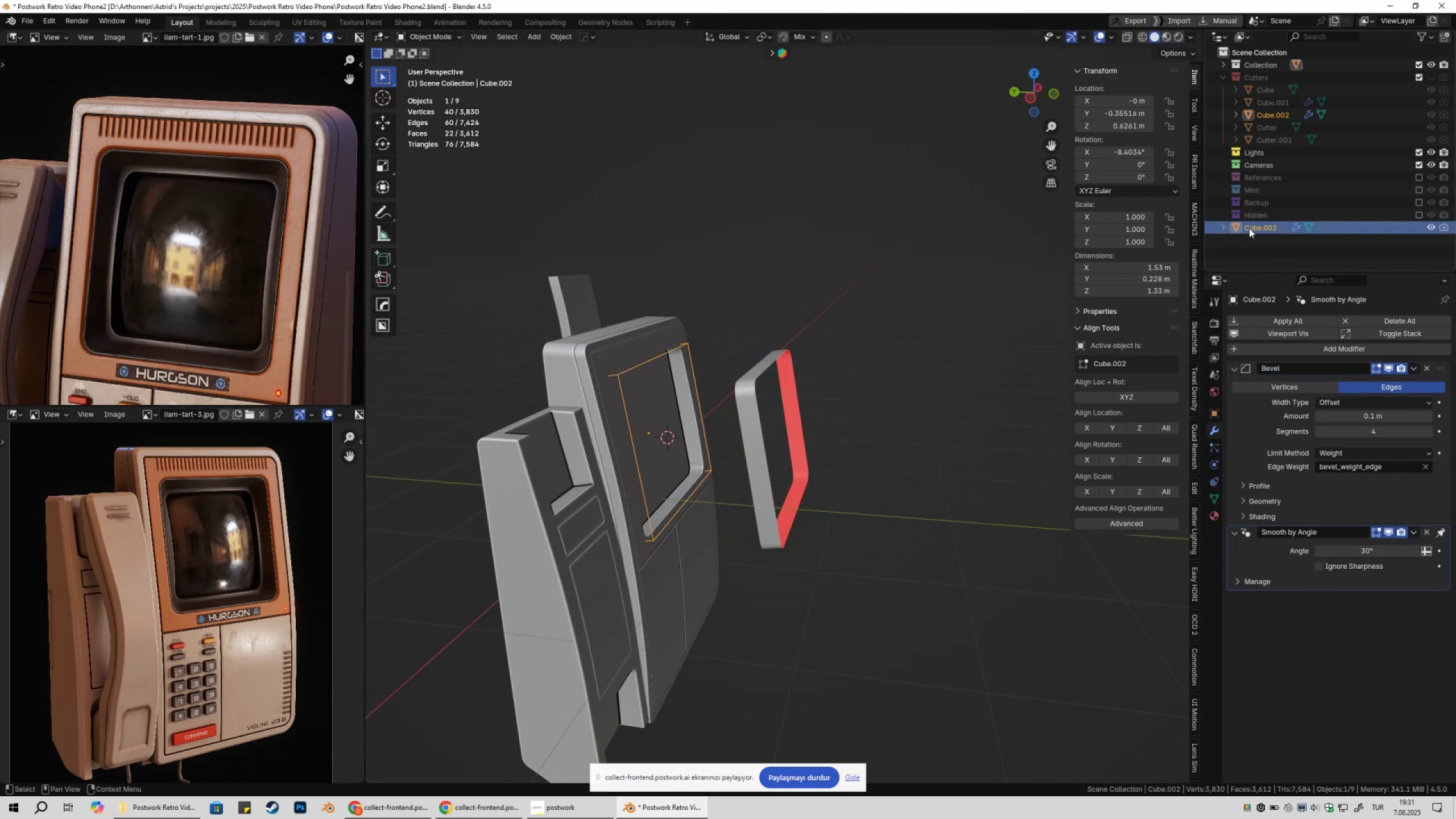 
key(M)
 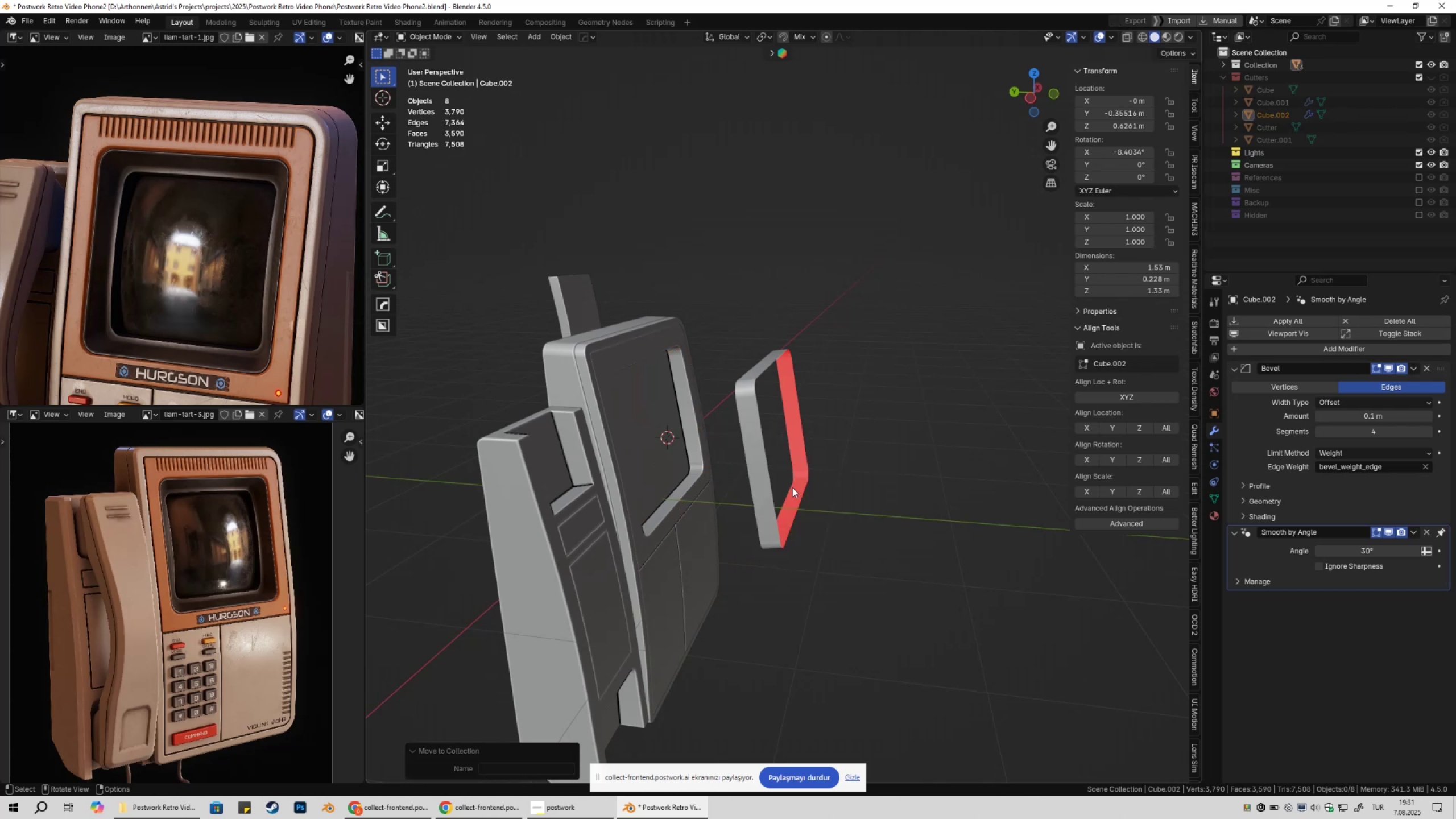 
left_click([917, 383])
 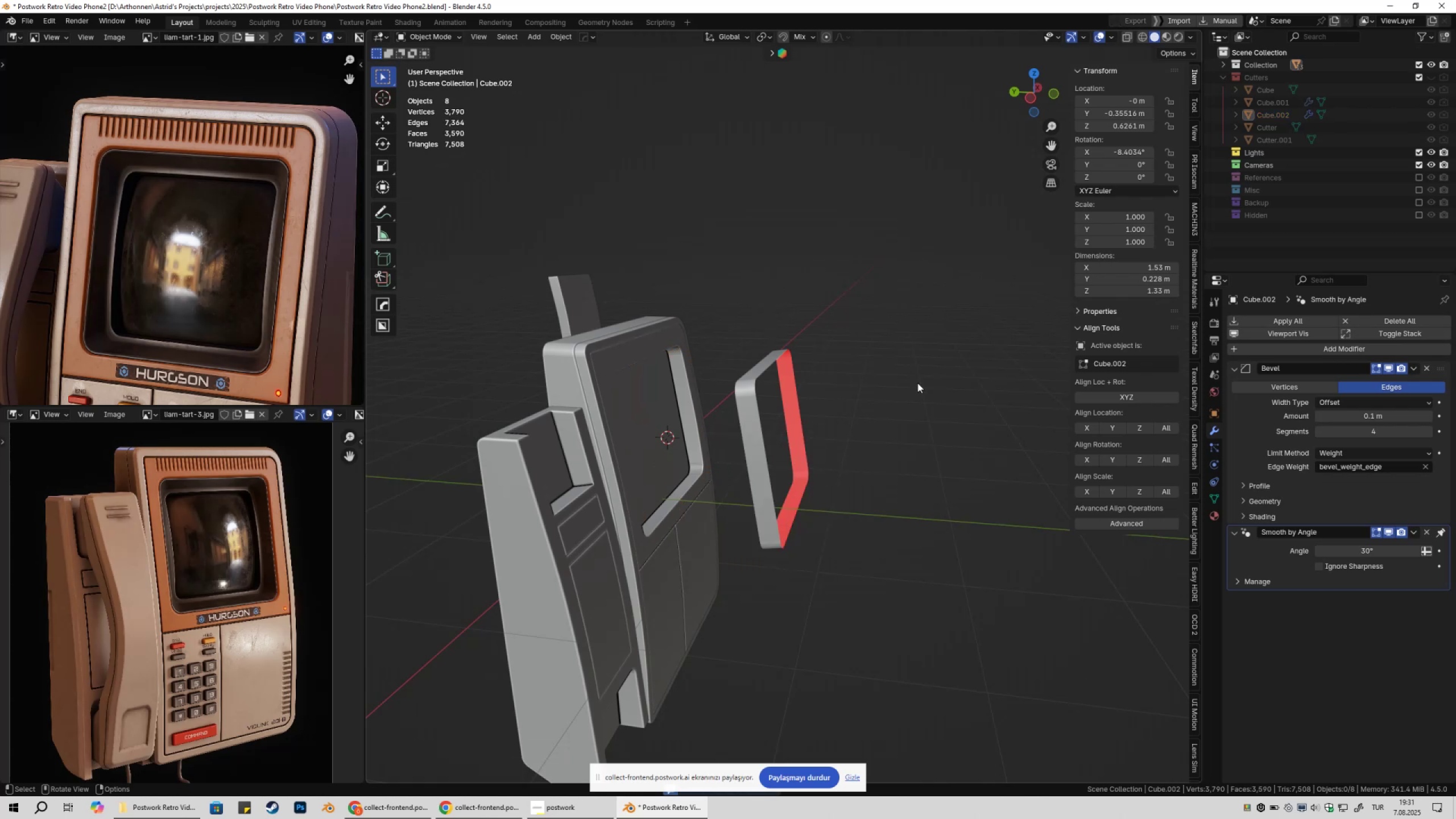 
key(Shift+2)
 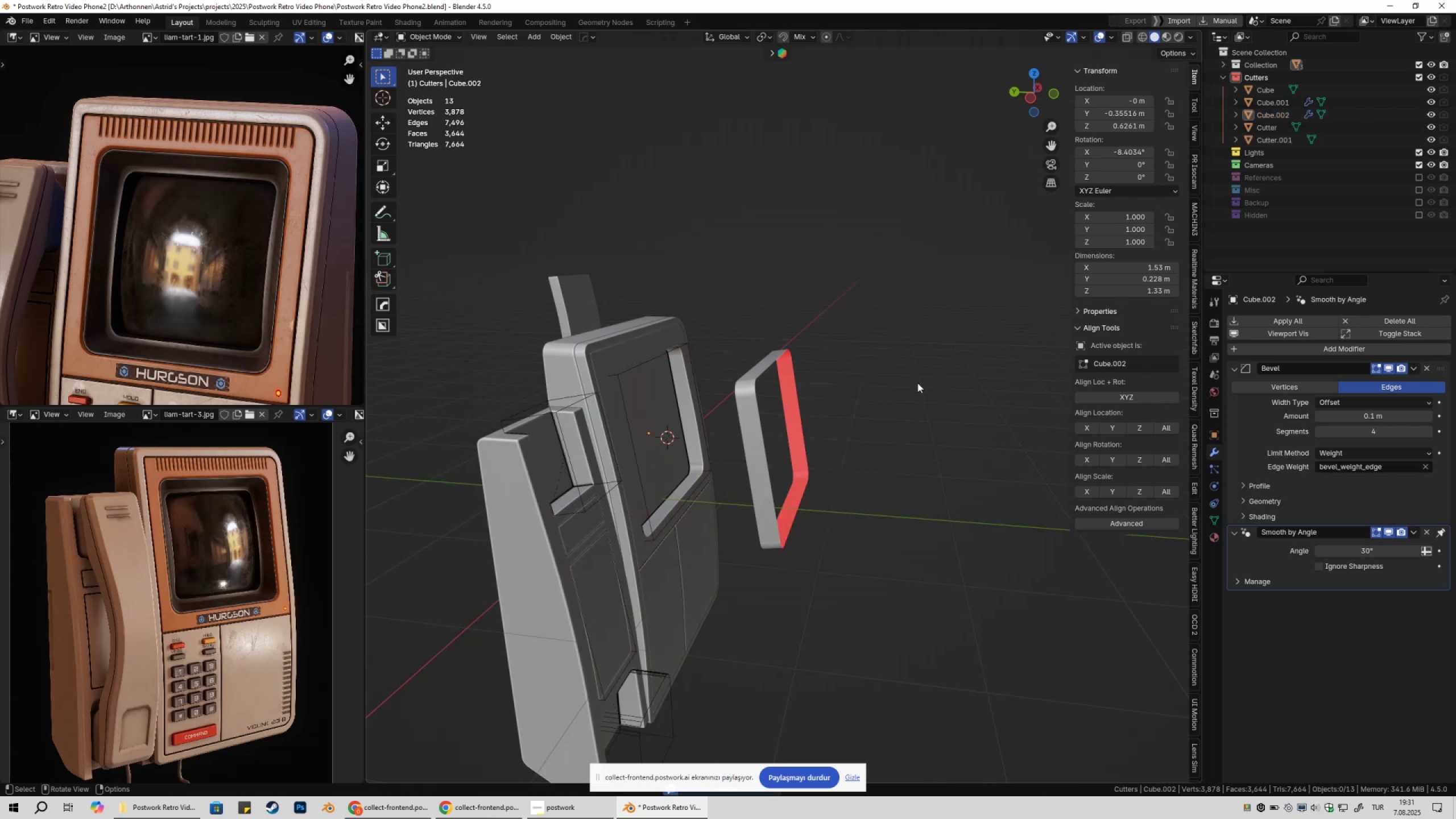 
key(Shift+ShiftLeft)
 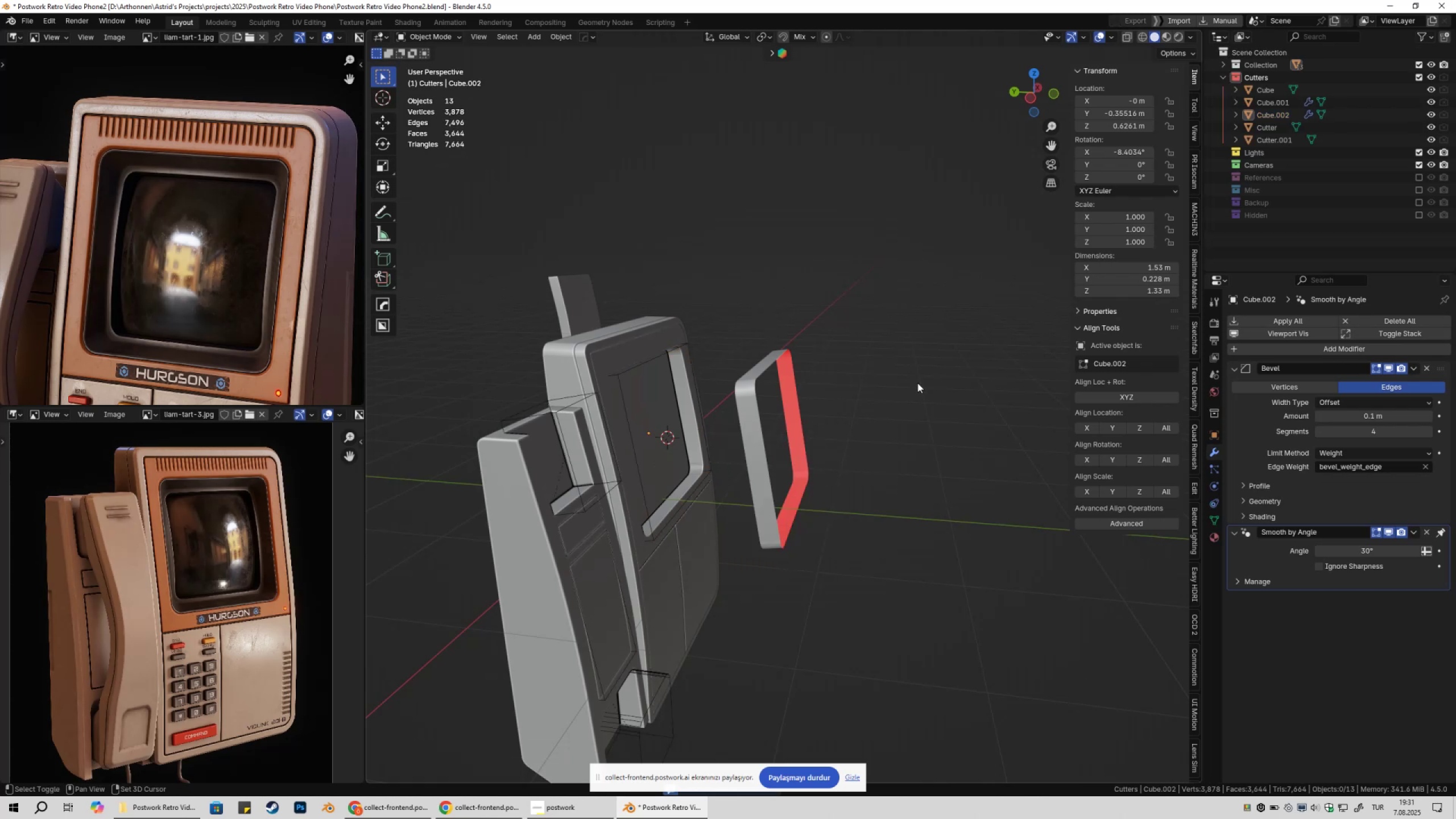 
key(Shift+2)
 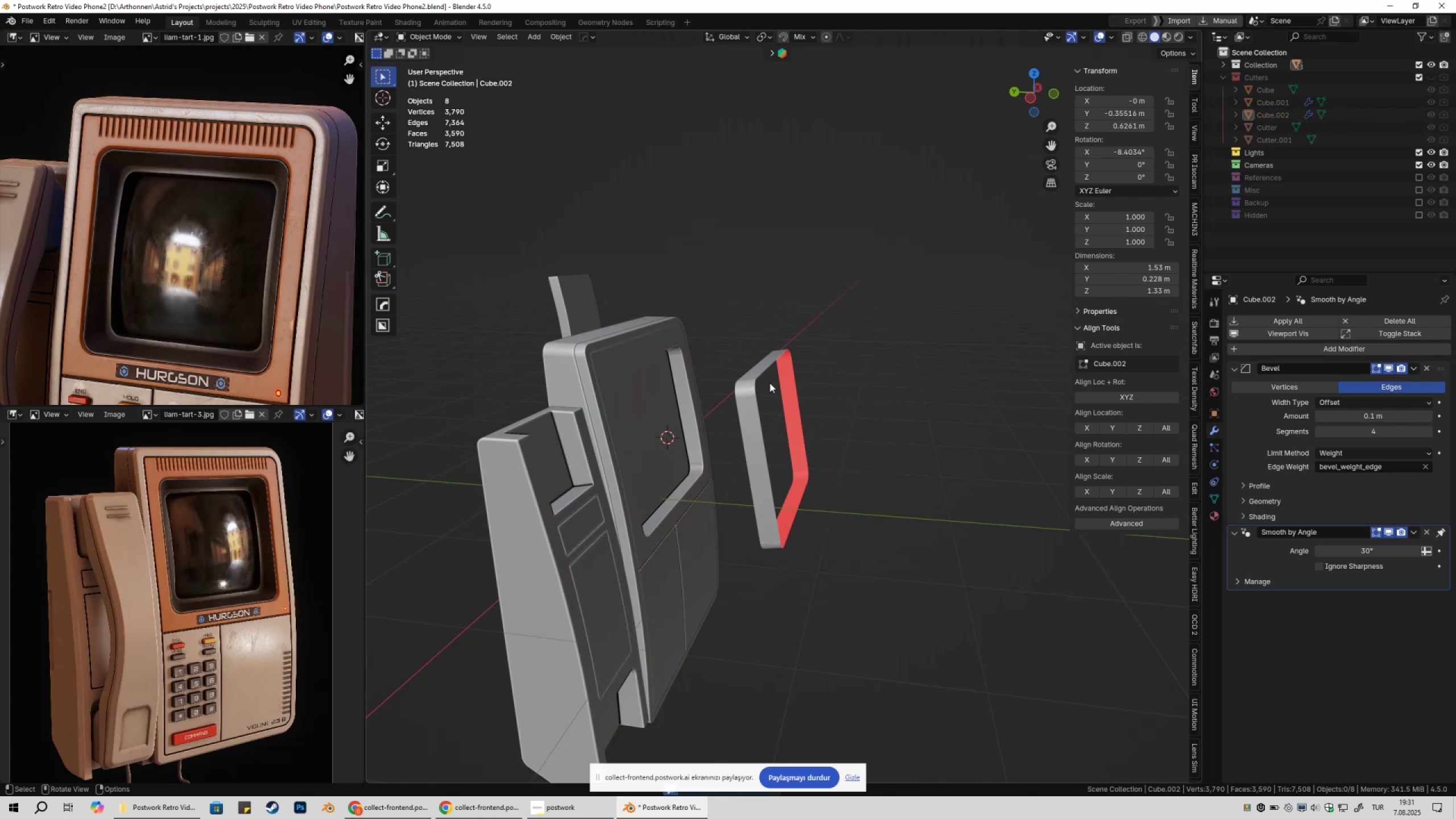 
left_click([770, 383])
 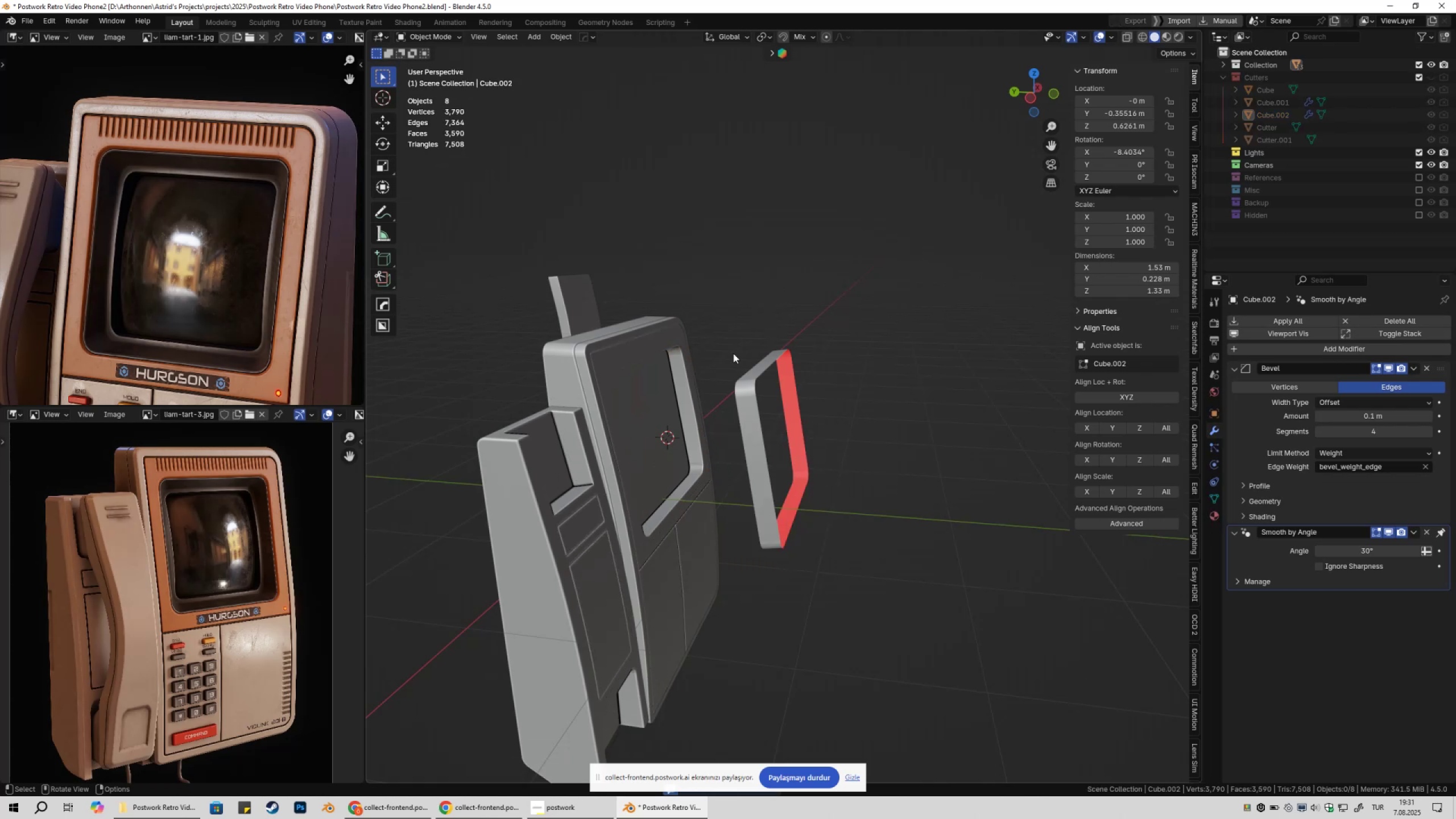 
hold_key(key=ShiftLeft, duration=0.6)
 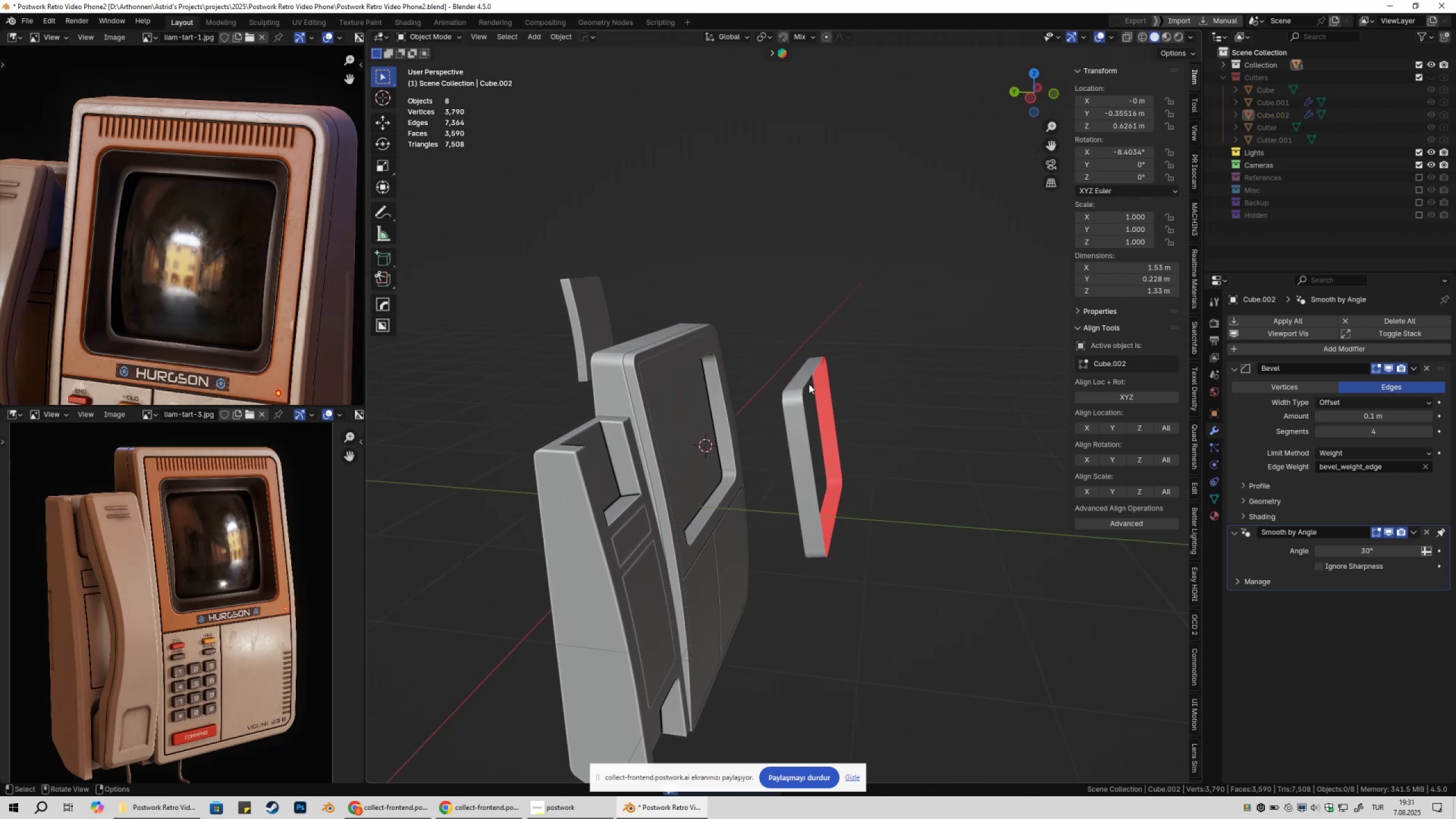 
left_click([809, 384])
 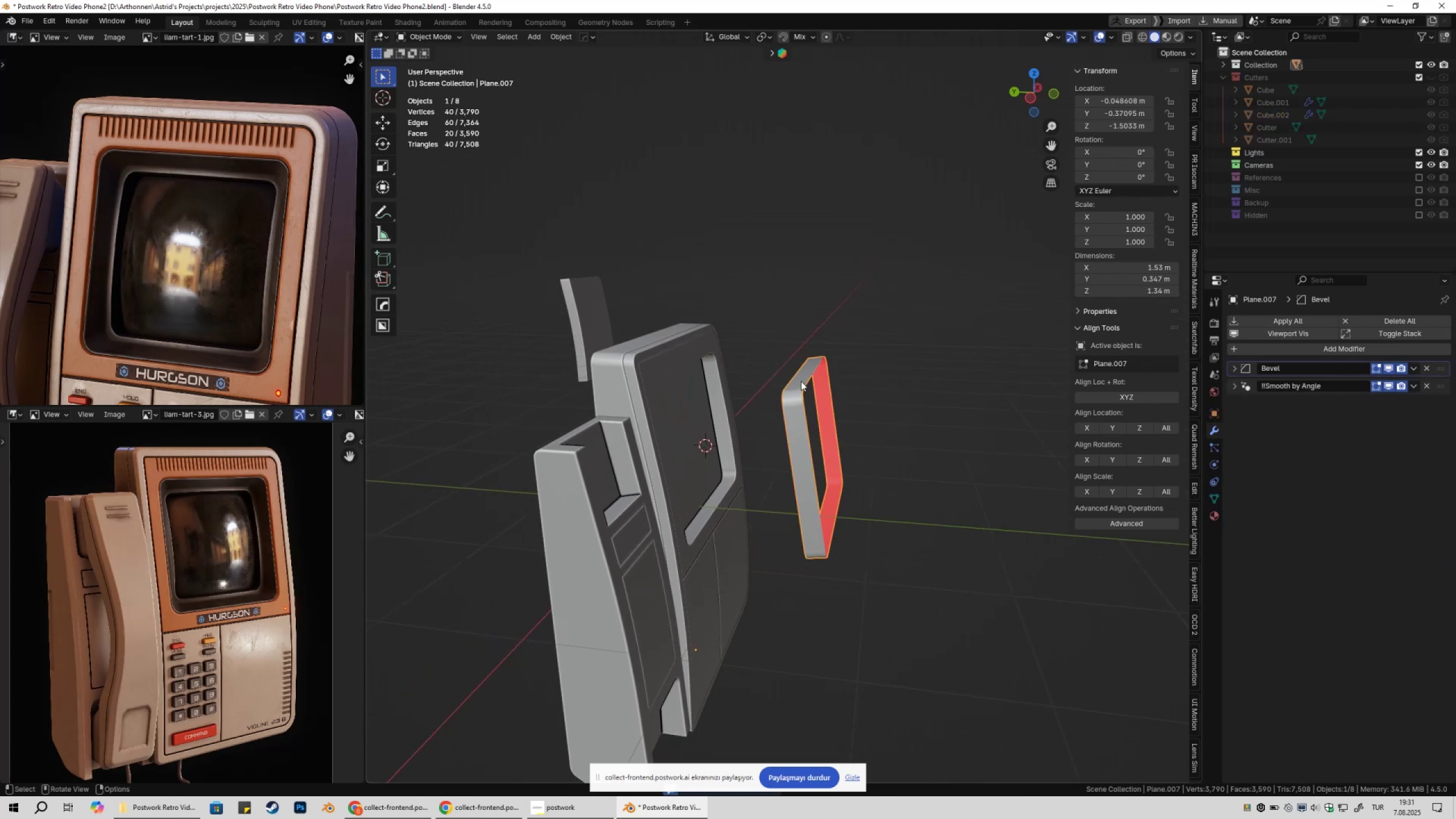 
scroll: coordinate [775, 370], scroll_direction: up, amount: 4.0
 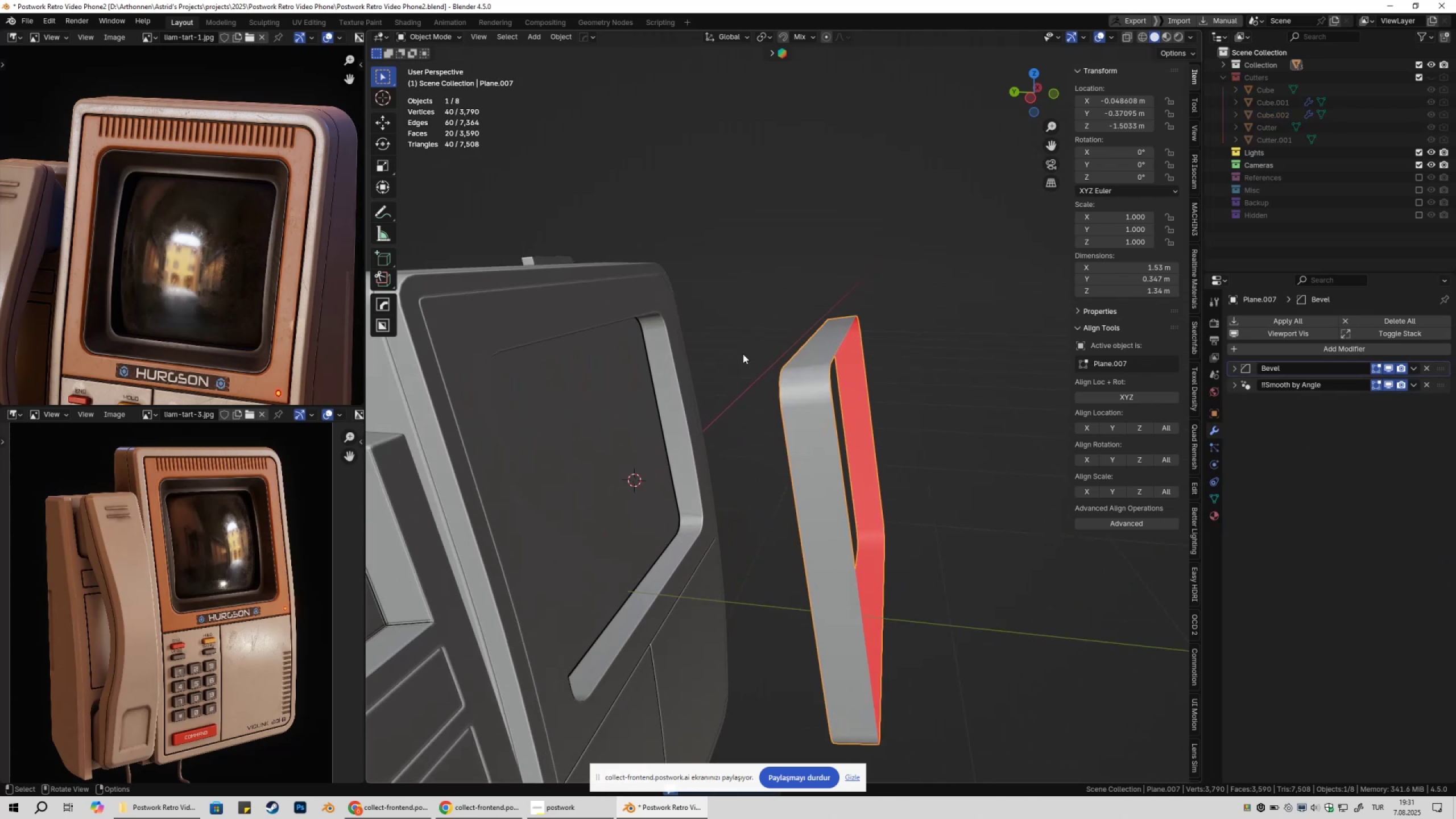 
scroll: coordinate [764, 371], scroll_direction: down, amount: 3.0
 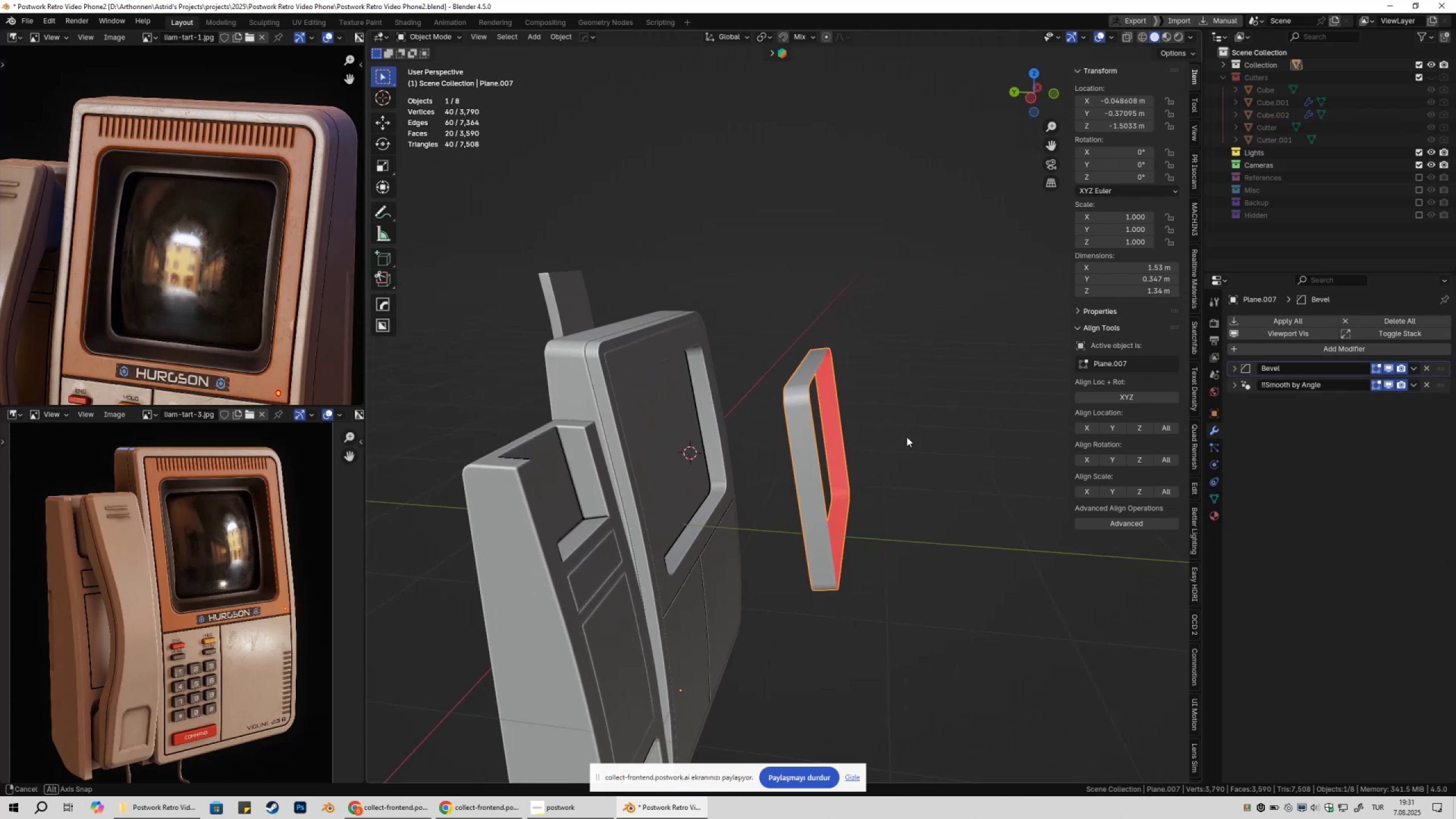 
key(Tab)
 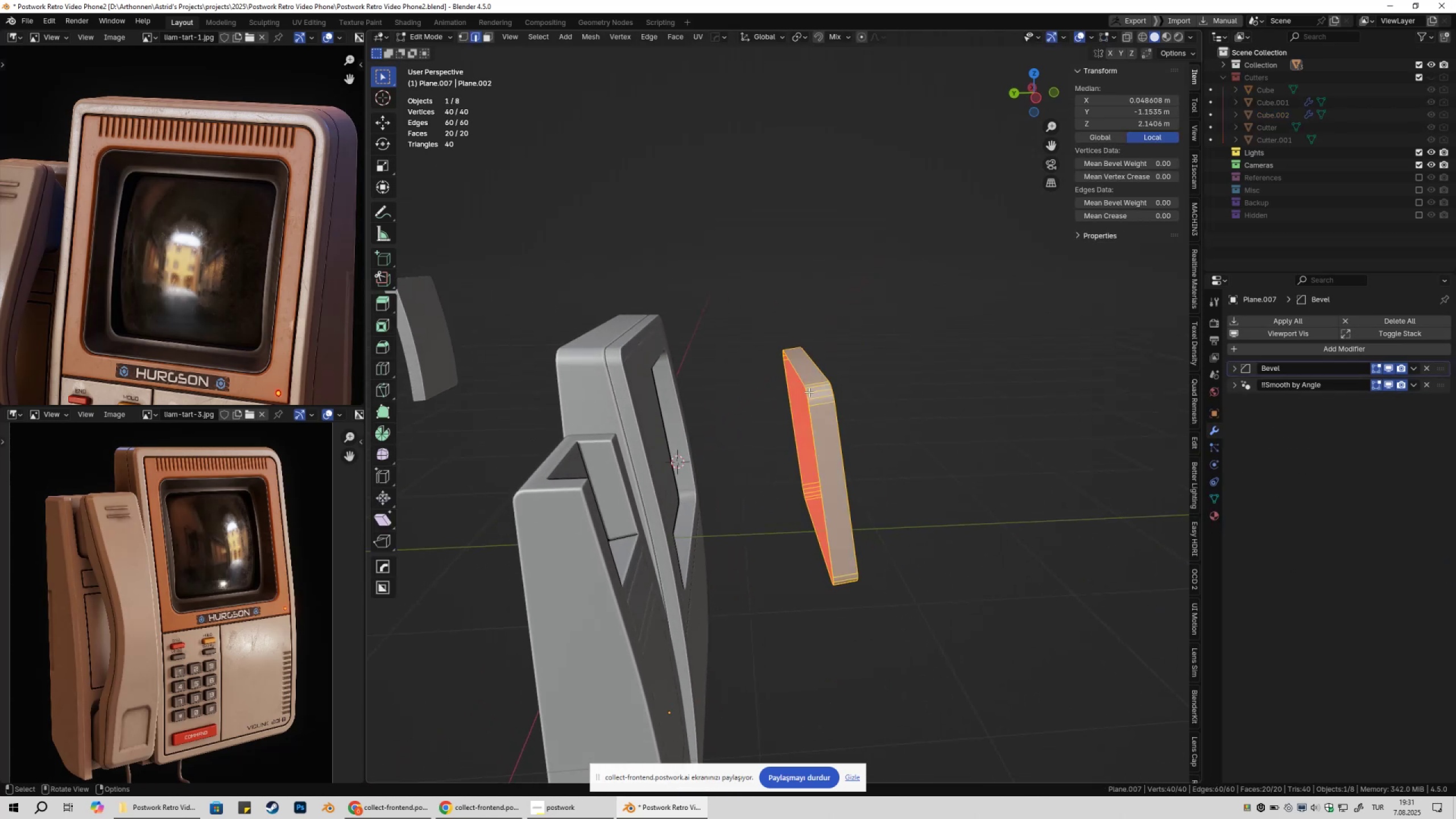 
key(2)
 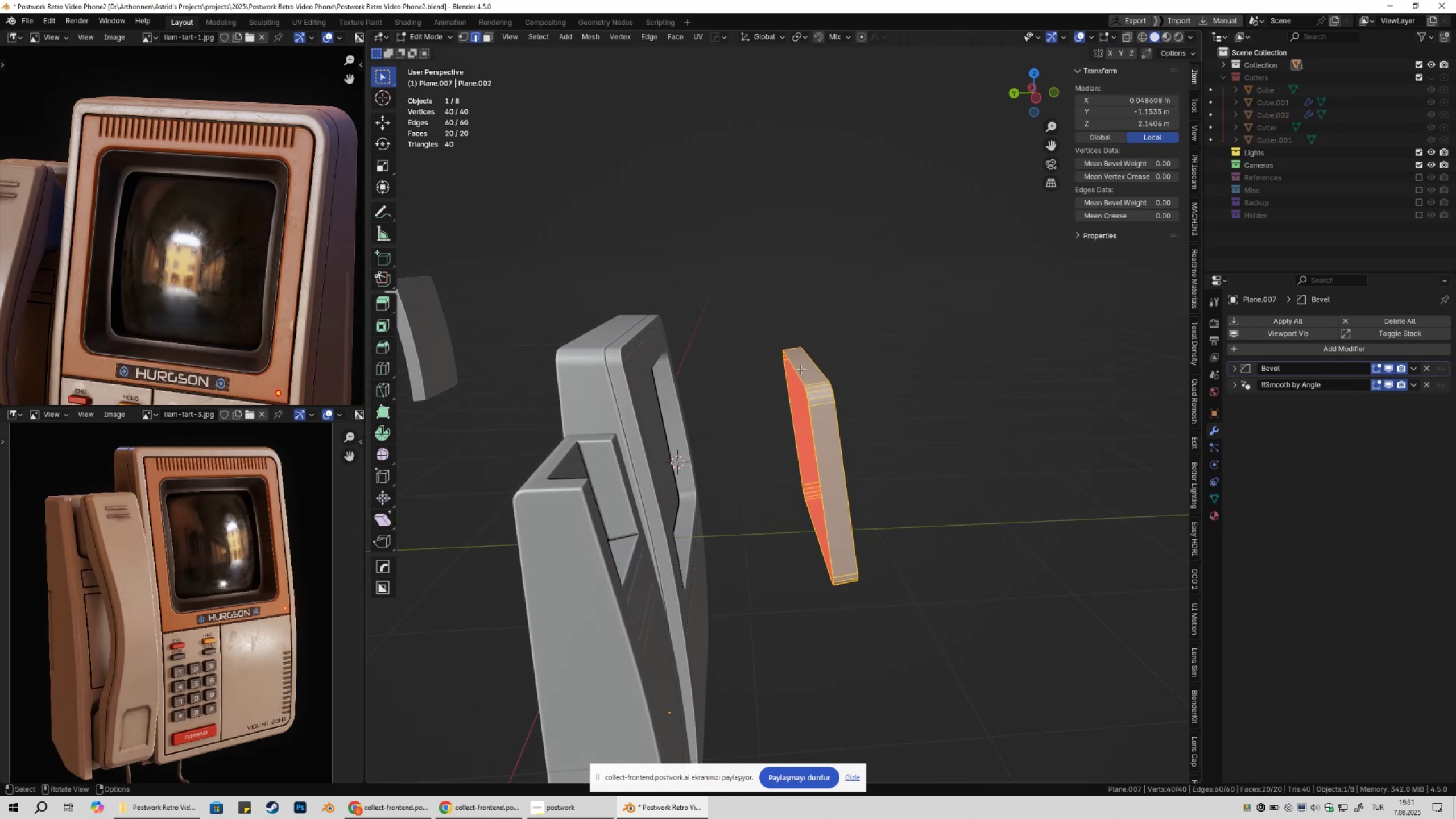 
left_click([801, 369])
 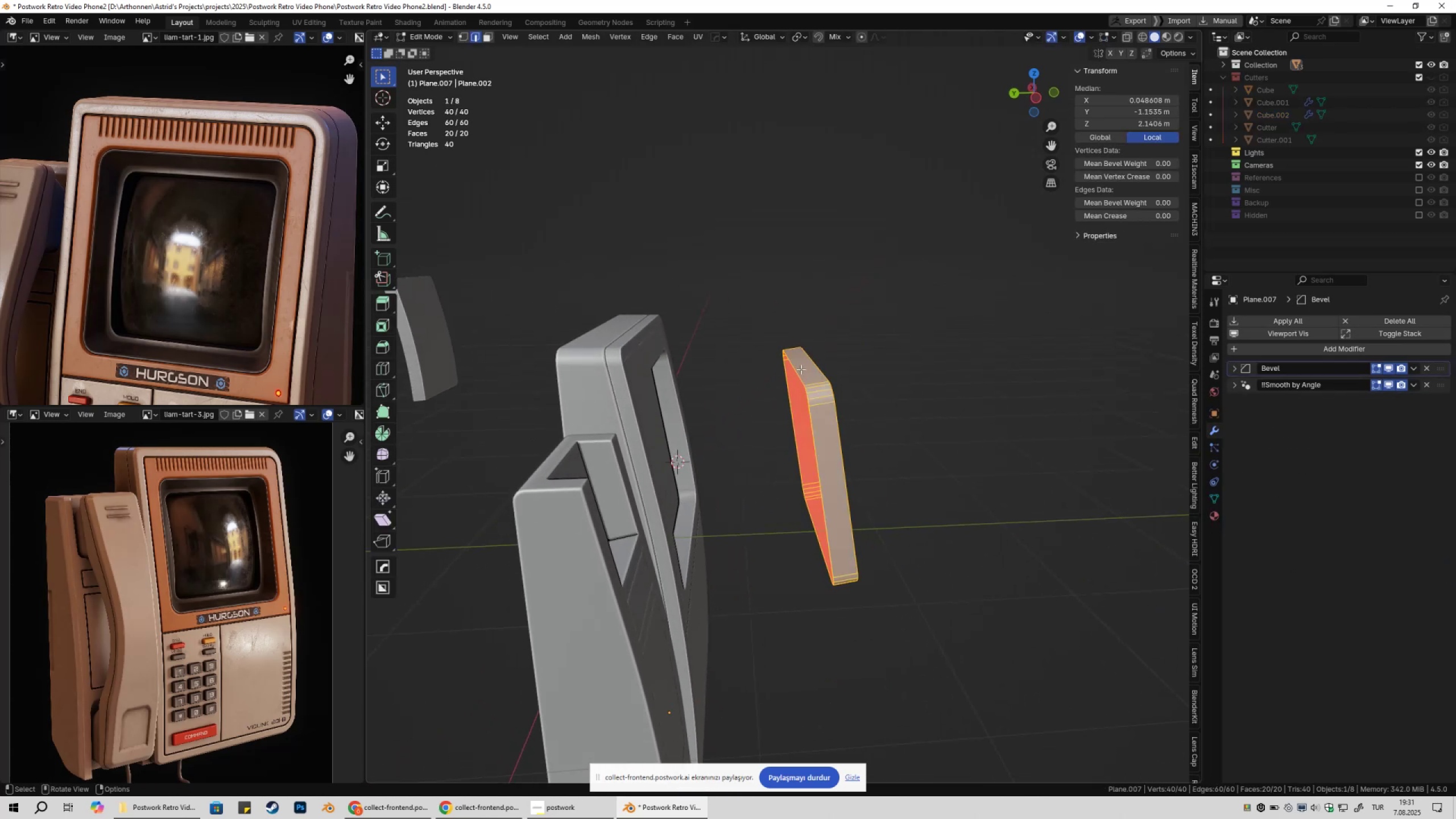 
hold_key(key=AltLeft, duration=0.47)
double_click([796, 370])
 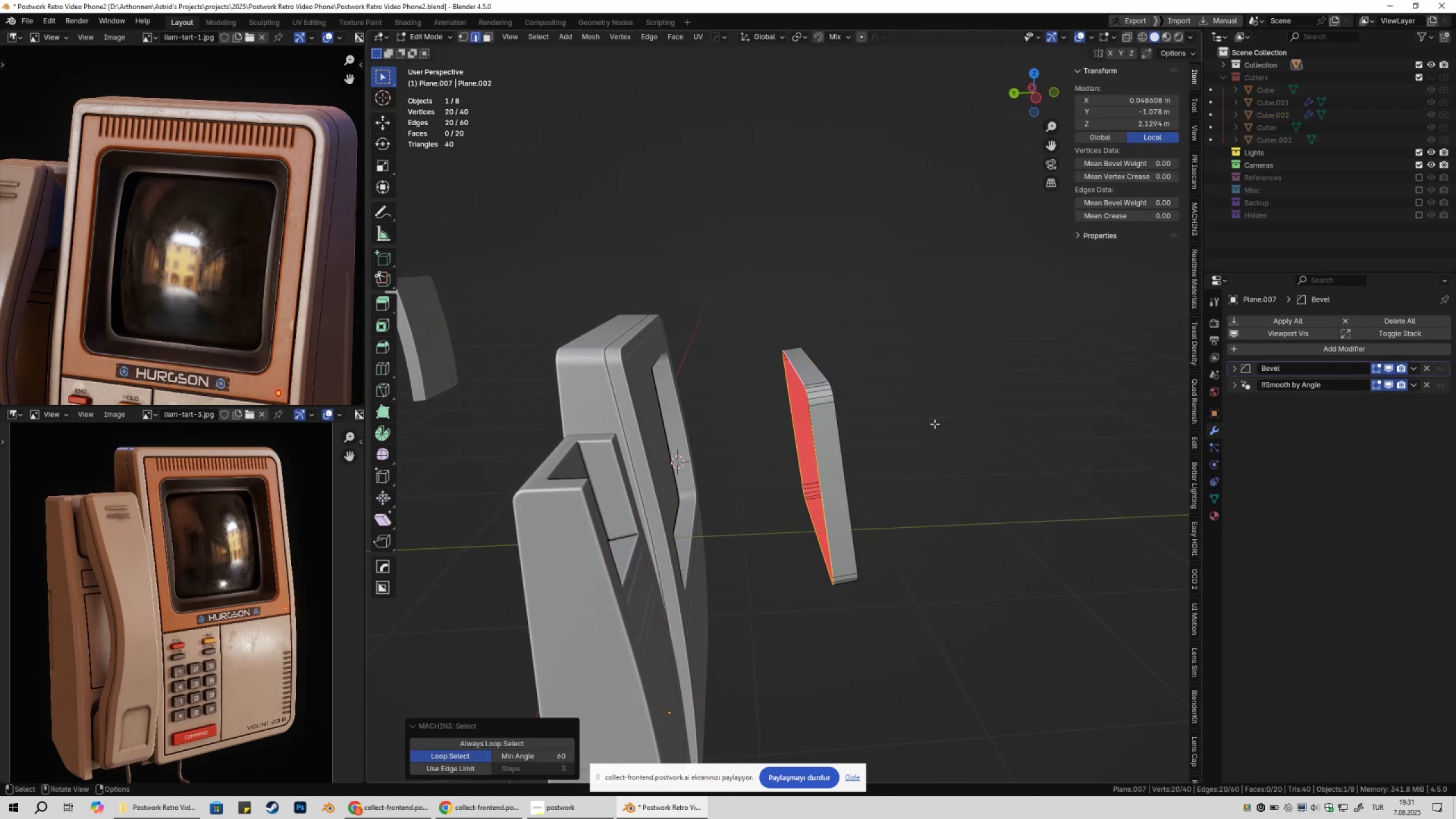 
right_click([934, 424])
 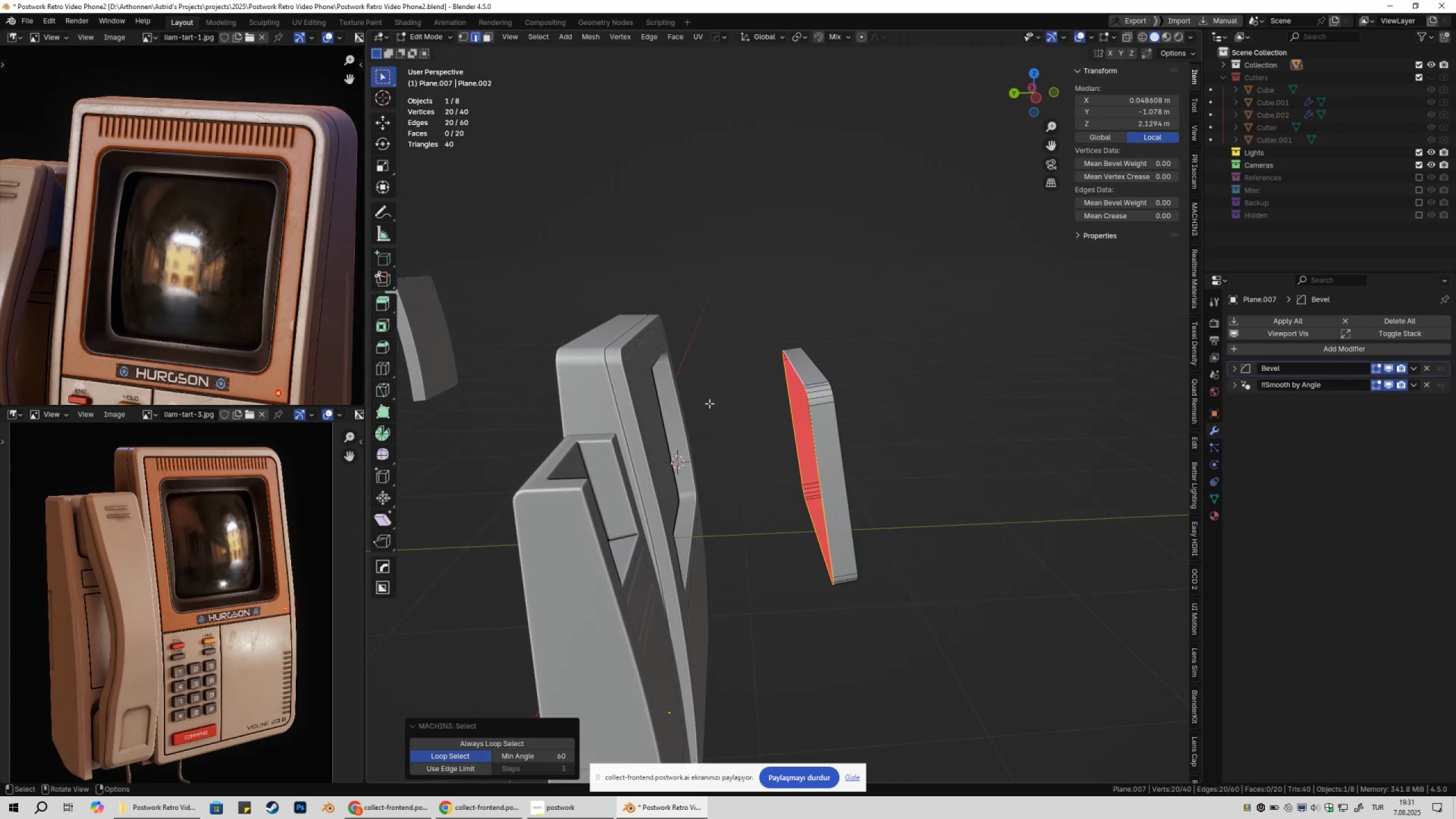 
right_click([911, 376])
 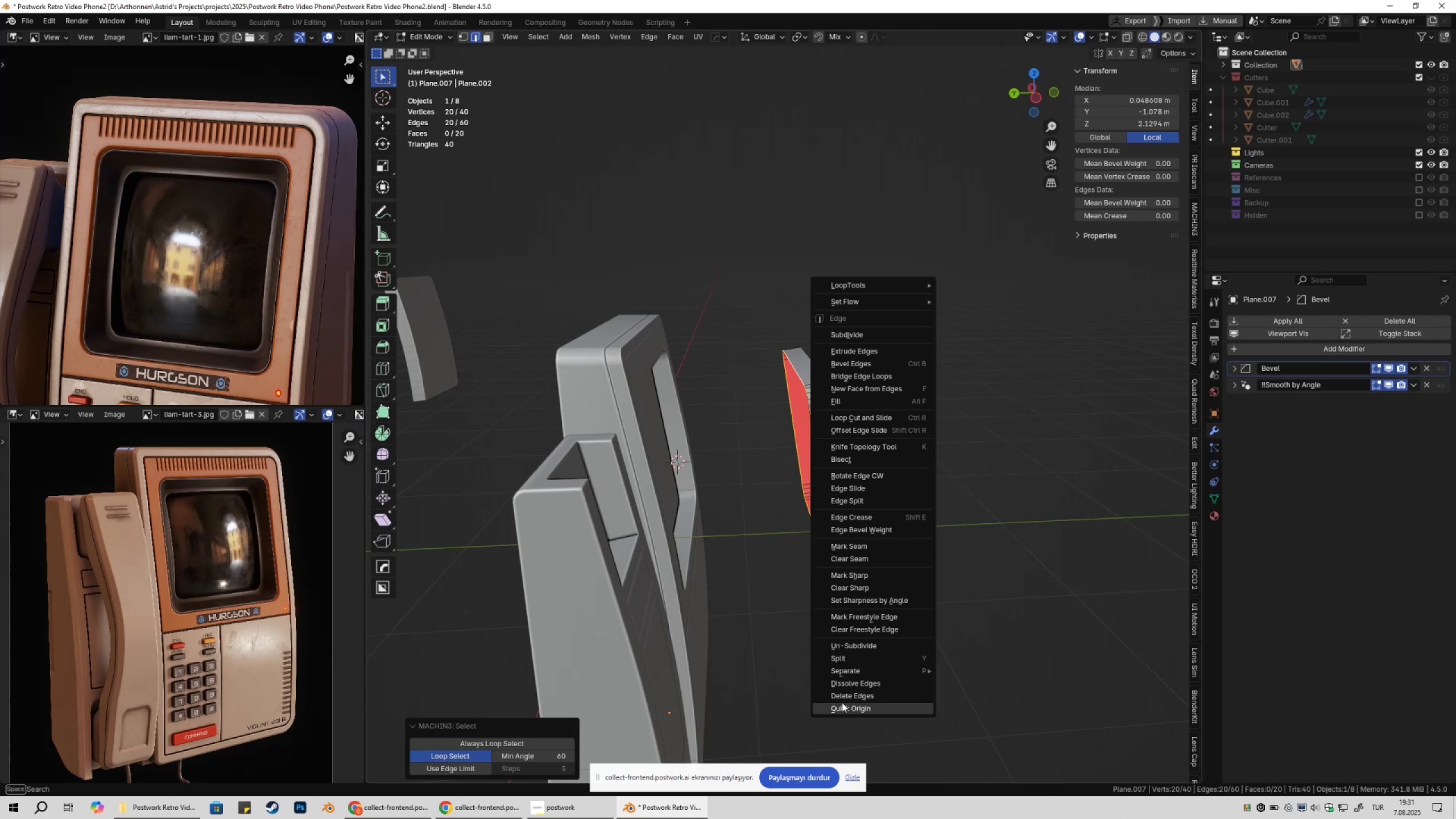 
left_click([842, 702])
 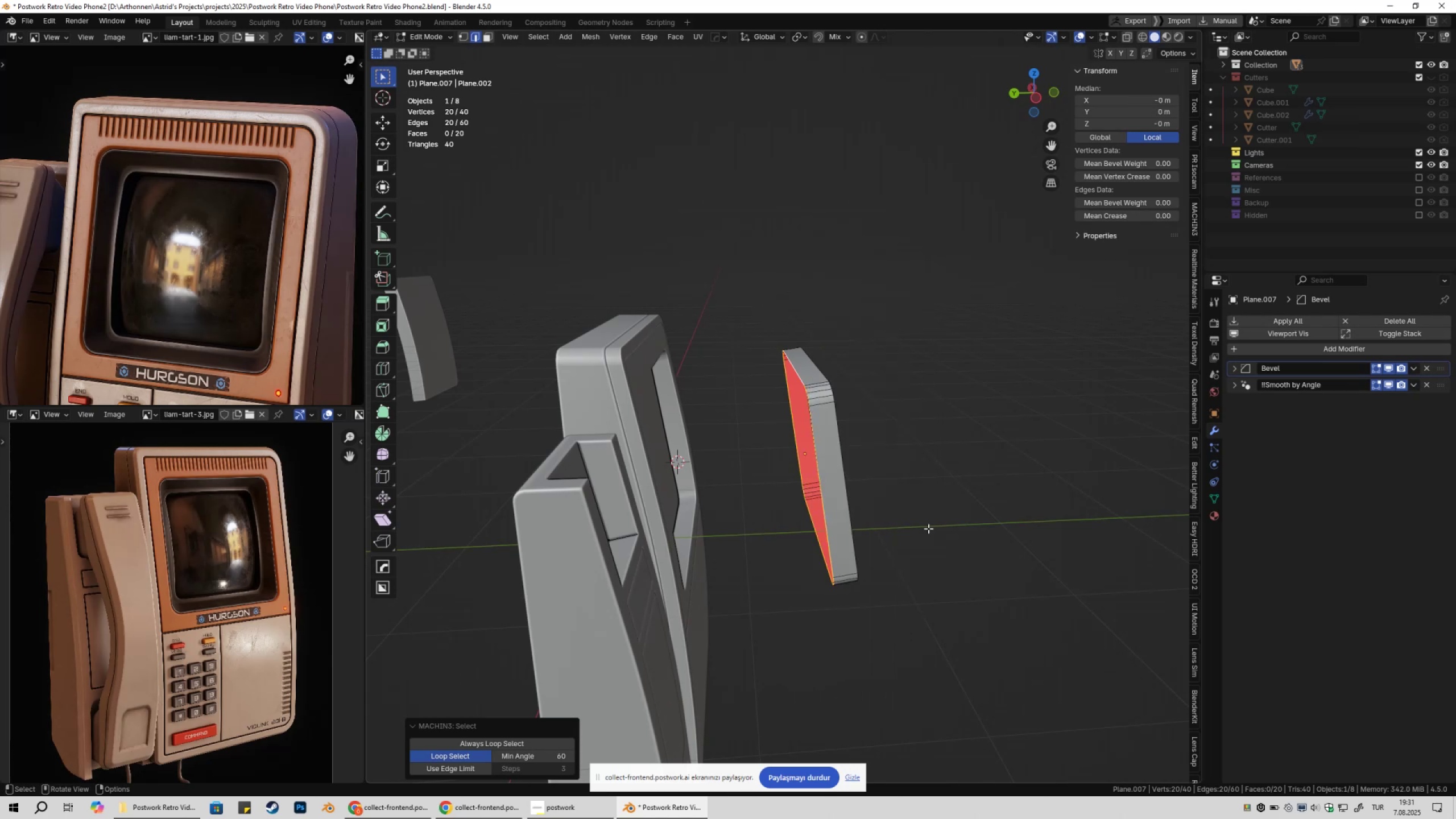 
key(Tab)
type(gygyb)
key(Escape)
type(gyb)
 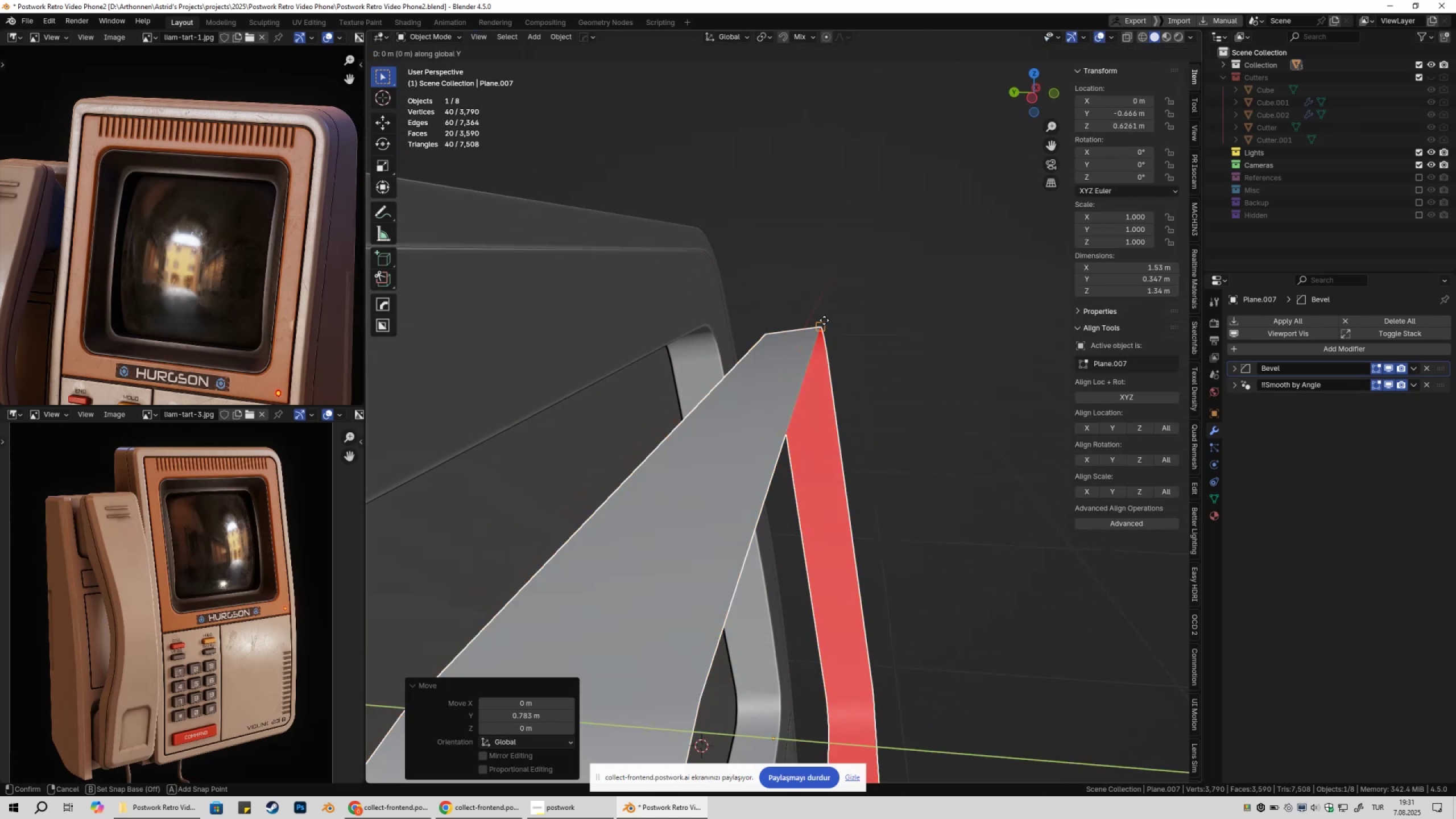 
scroll: coordinate [755, 337], scroll_direction: up, amount: 9.0
 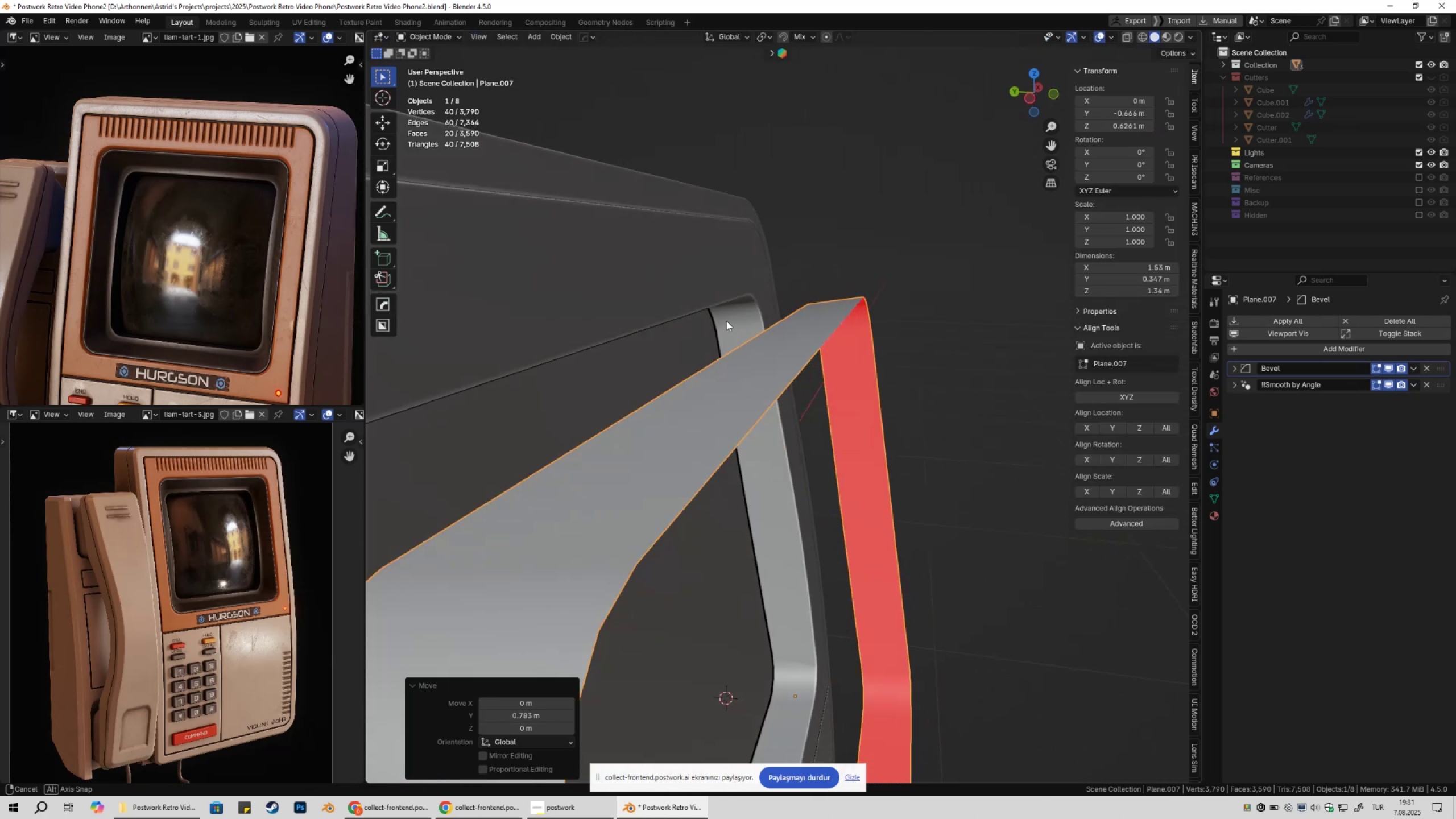 
left_click([824, 320])
 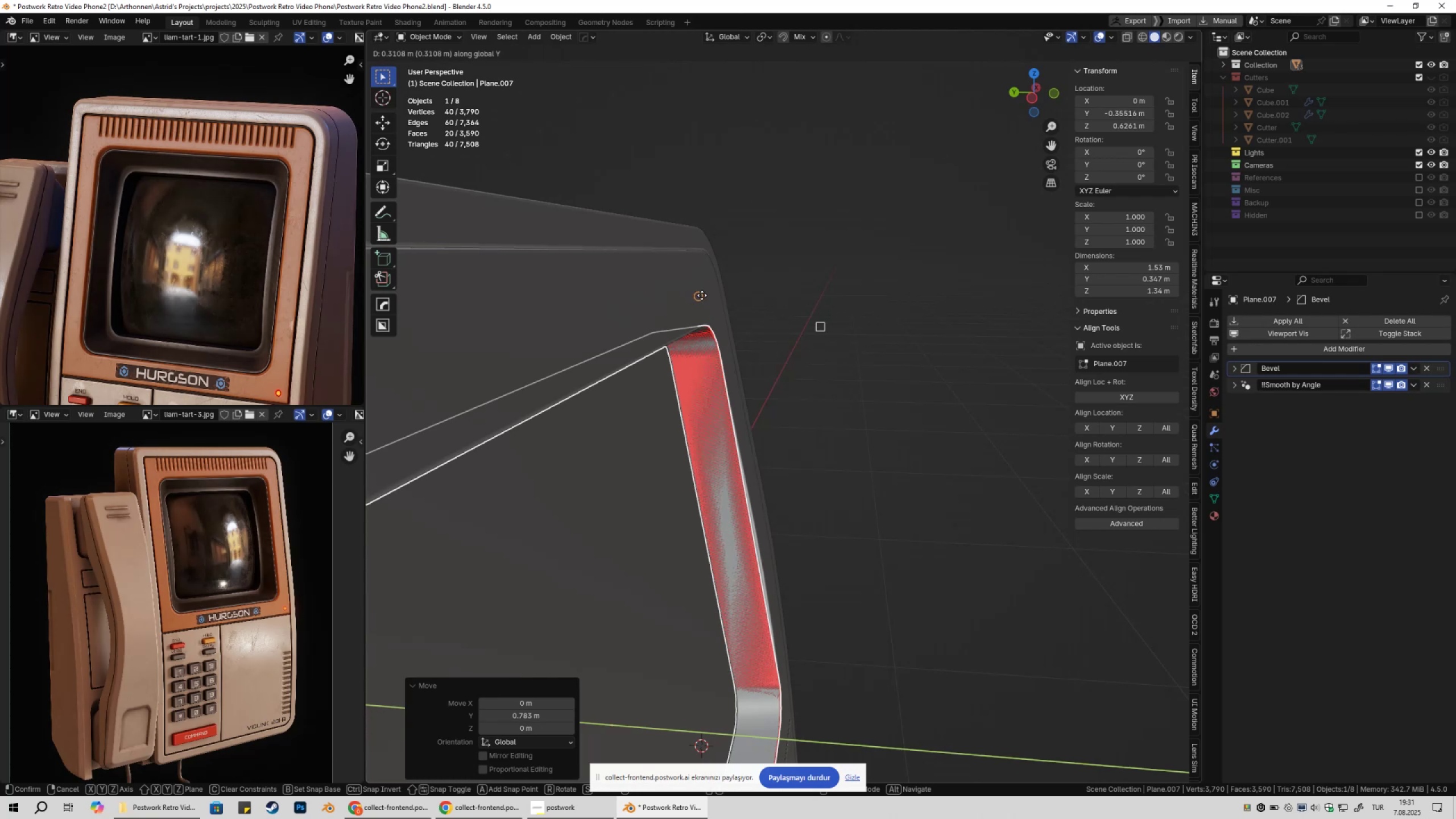 
left_click([703, 295])
 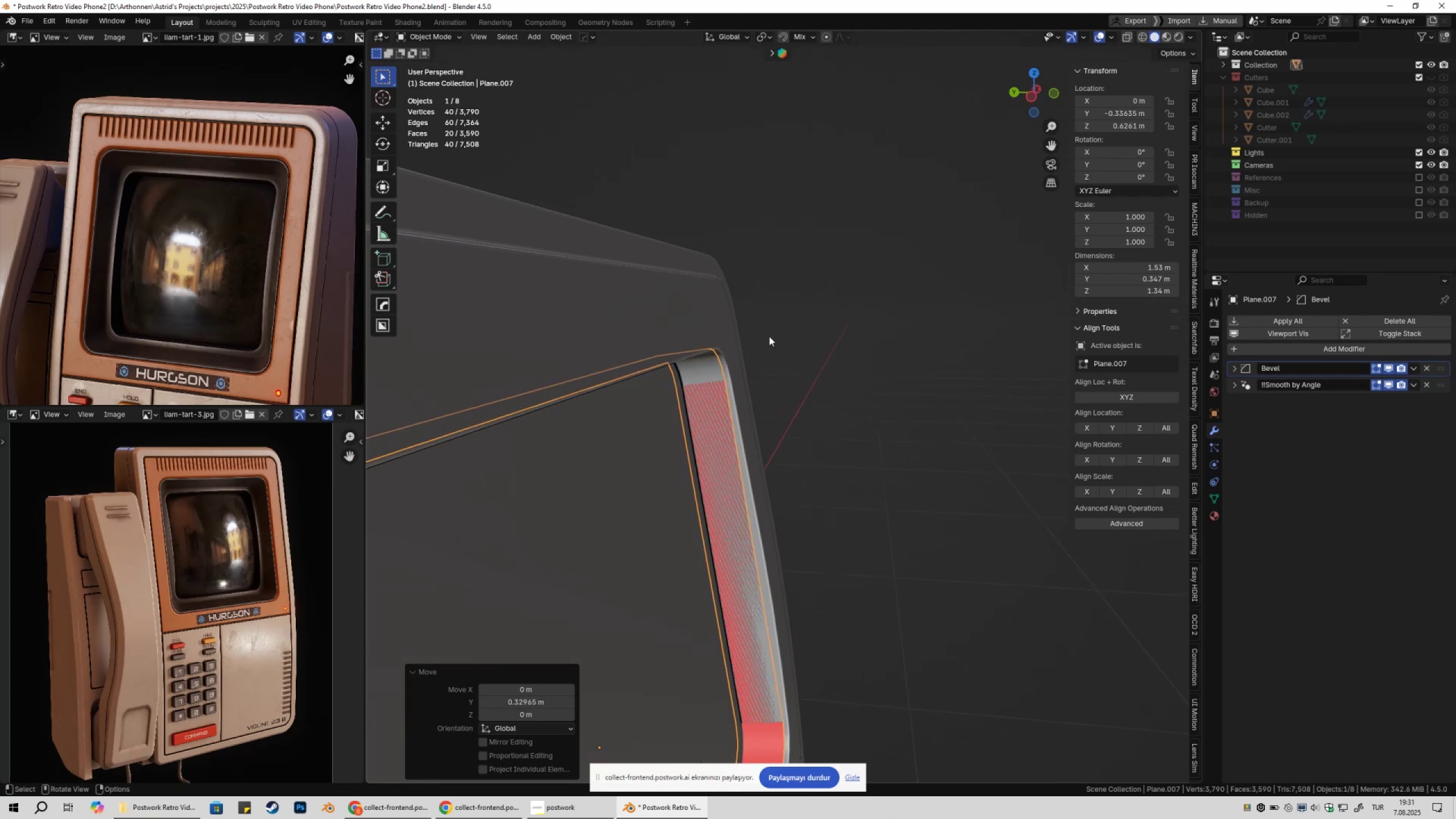 
type(gy)
 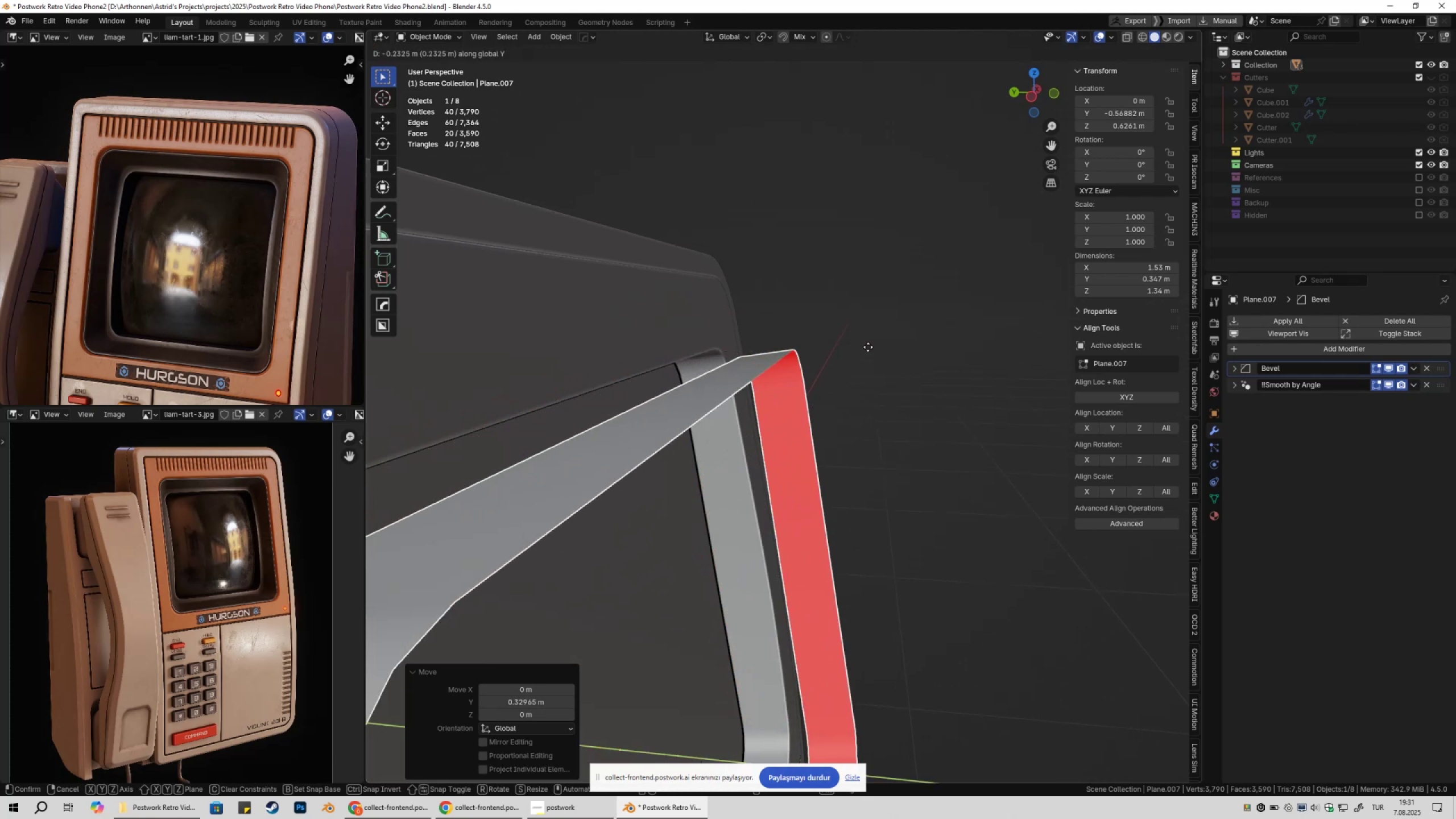 
left_click([874, 348])
 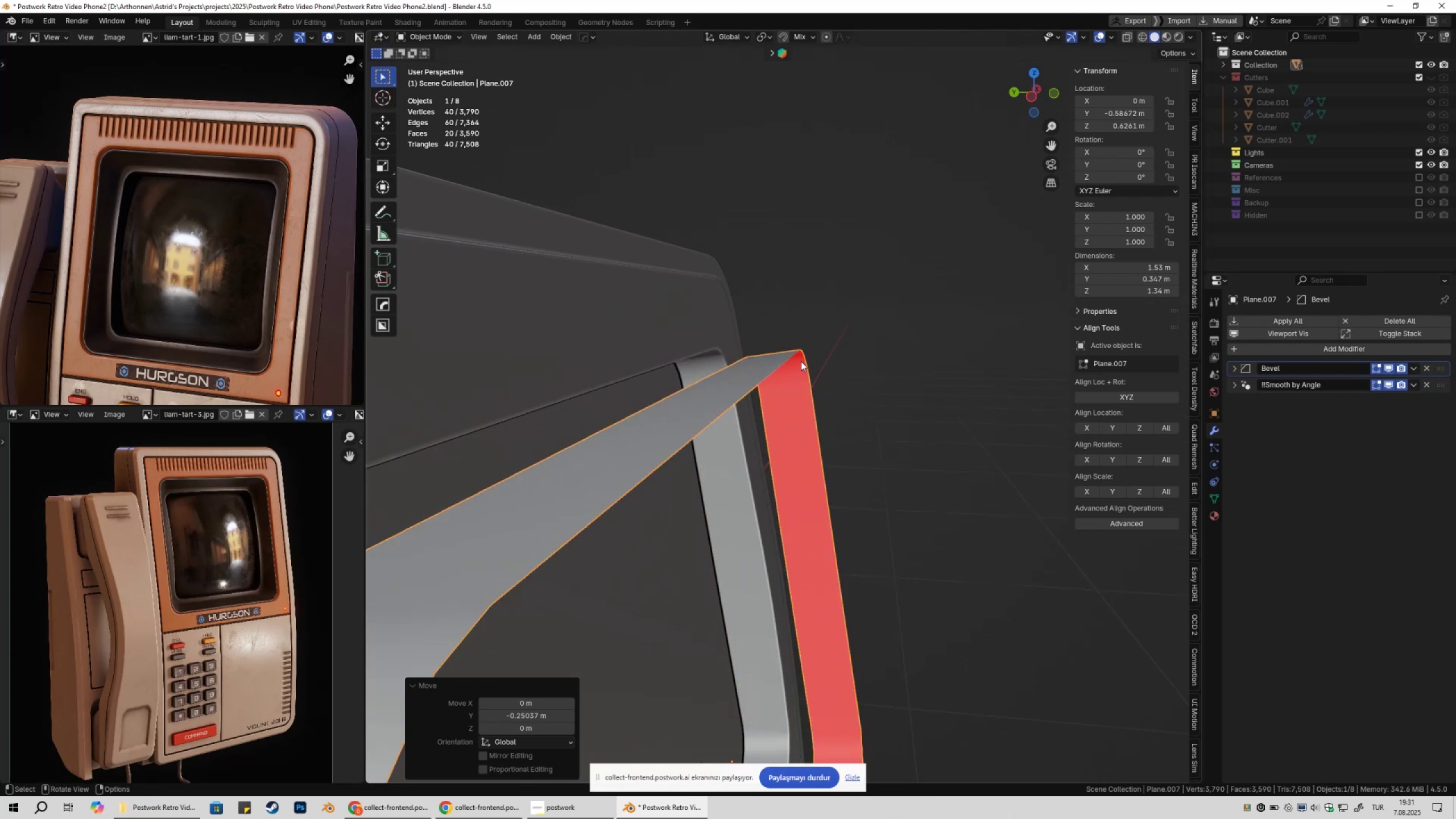 
type(gyb)
 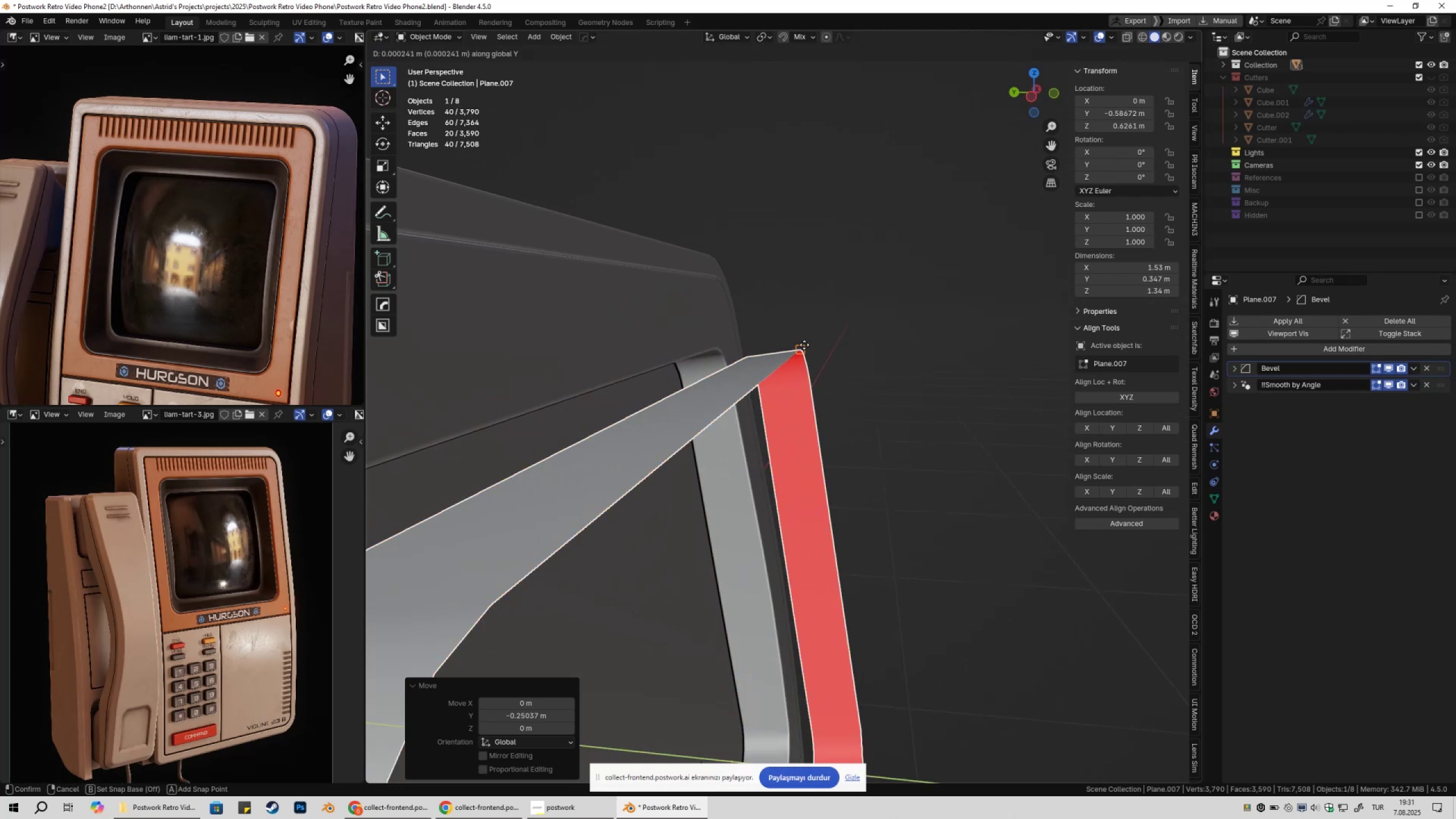 
left_click([804, 346])
 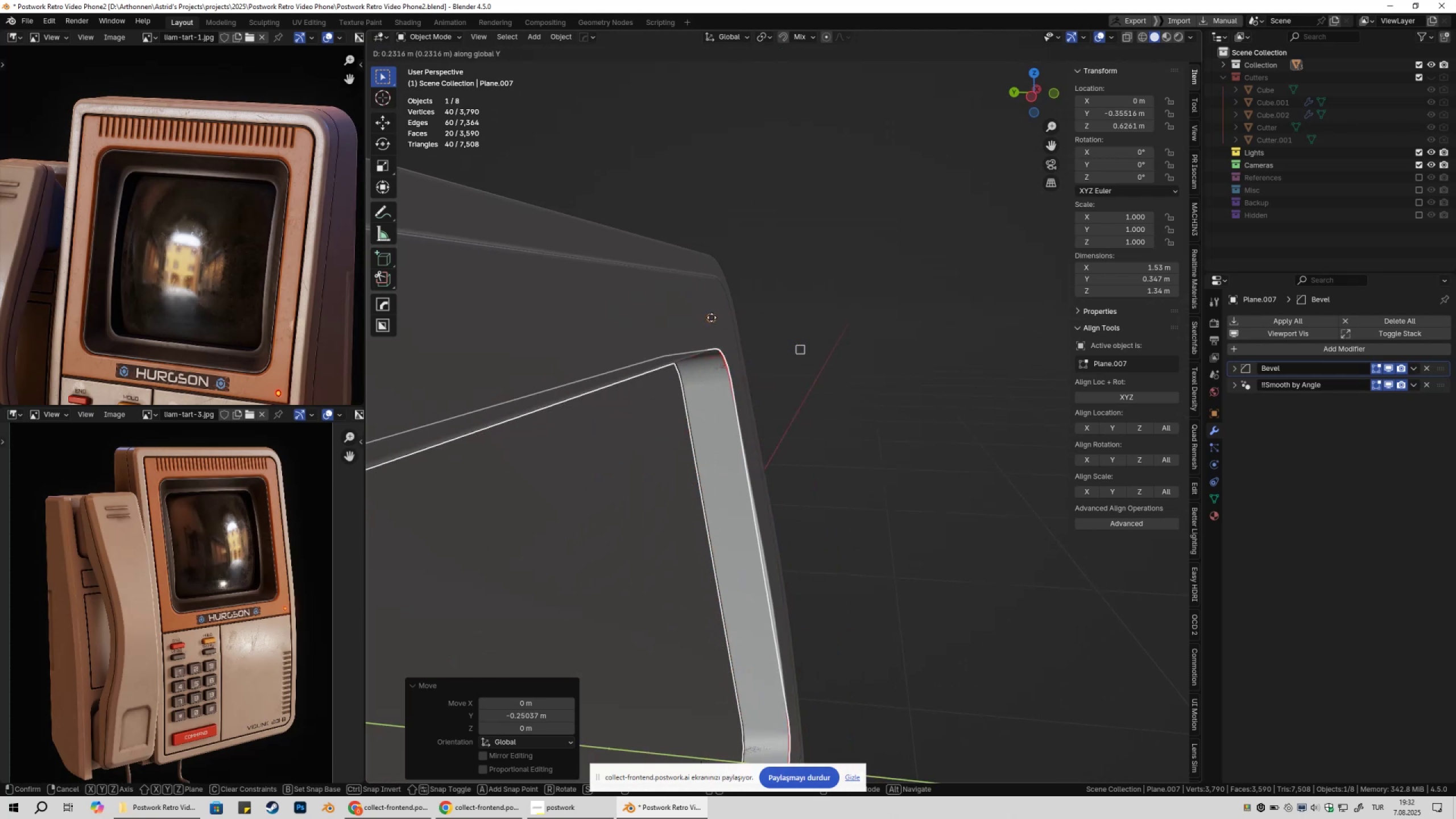 
left_click([712, 317])
 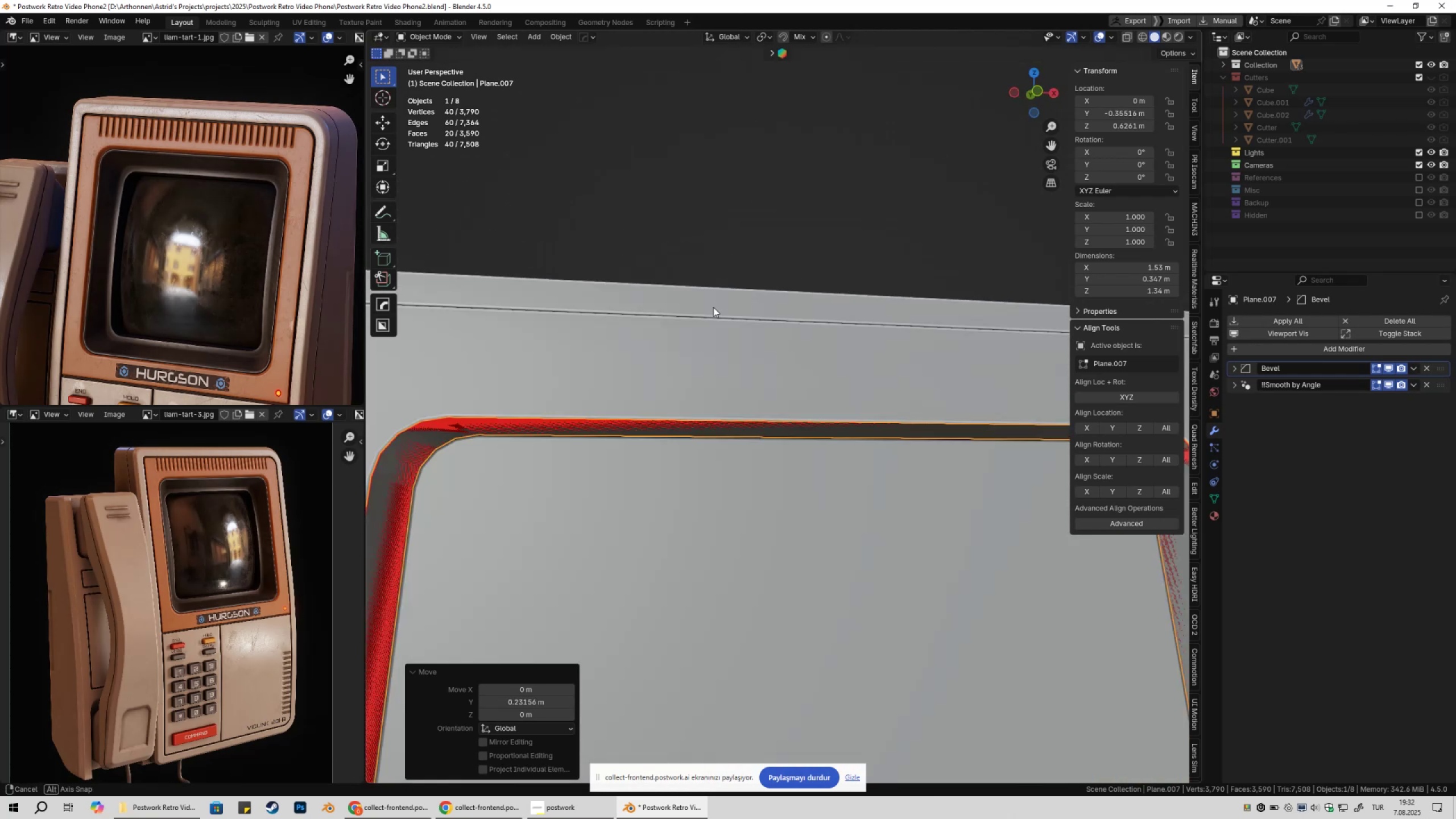 
hold_key(key=ShiftLeft, duration=0.32)
 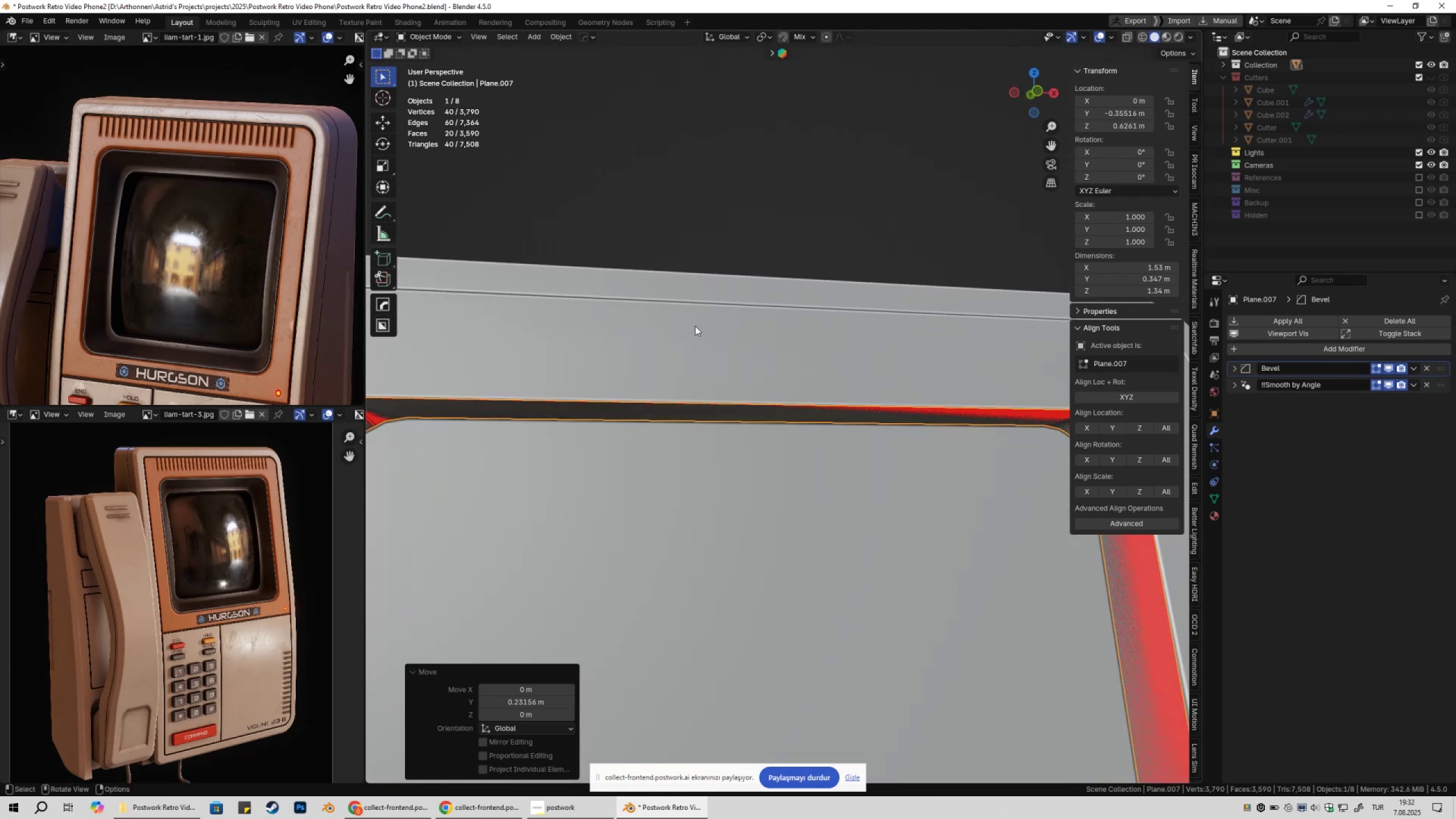 
scroll: coordinate [738, 387], scroll_direction: down, amount: 5.0
 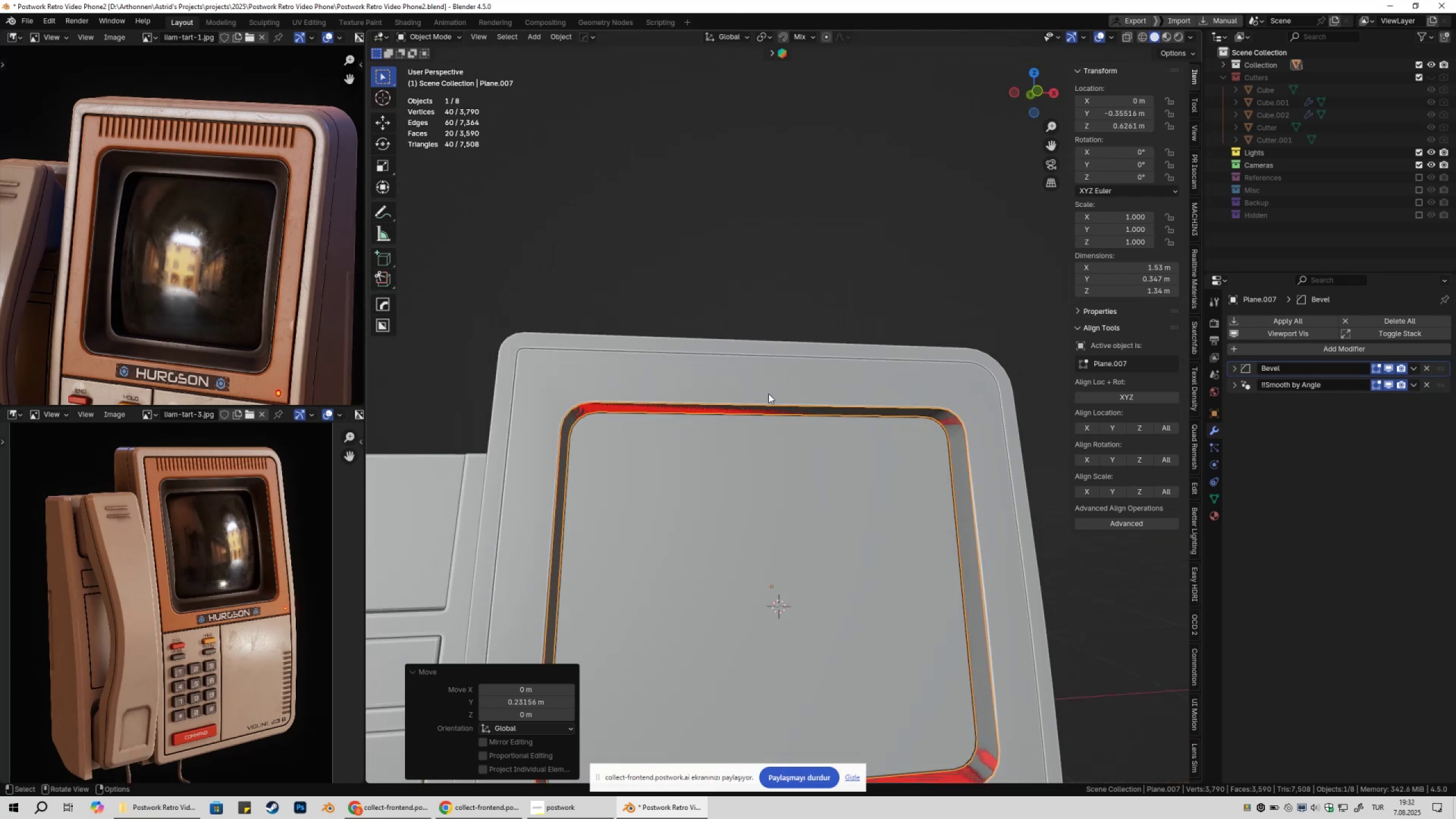 
key(Shift+ShiftLeft)
 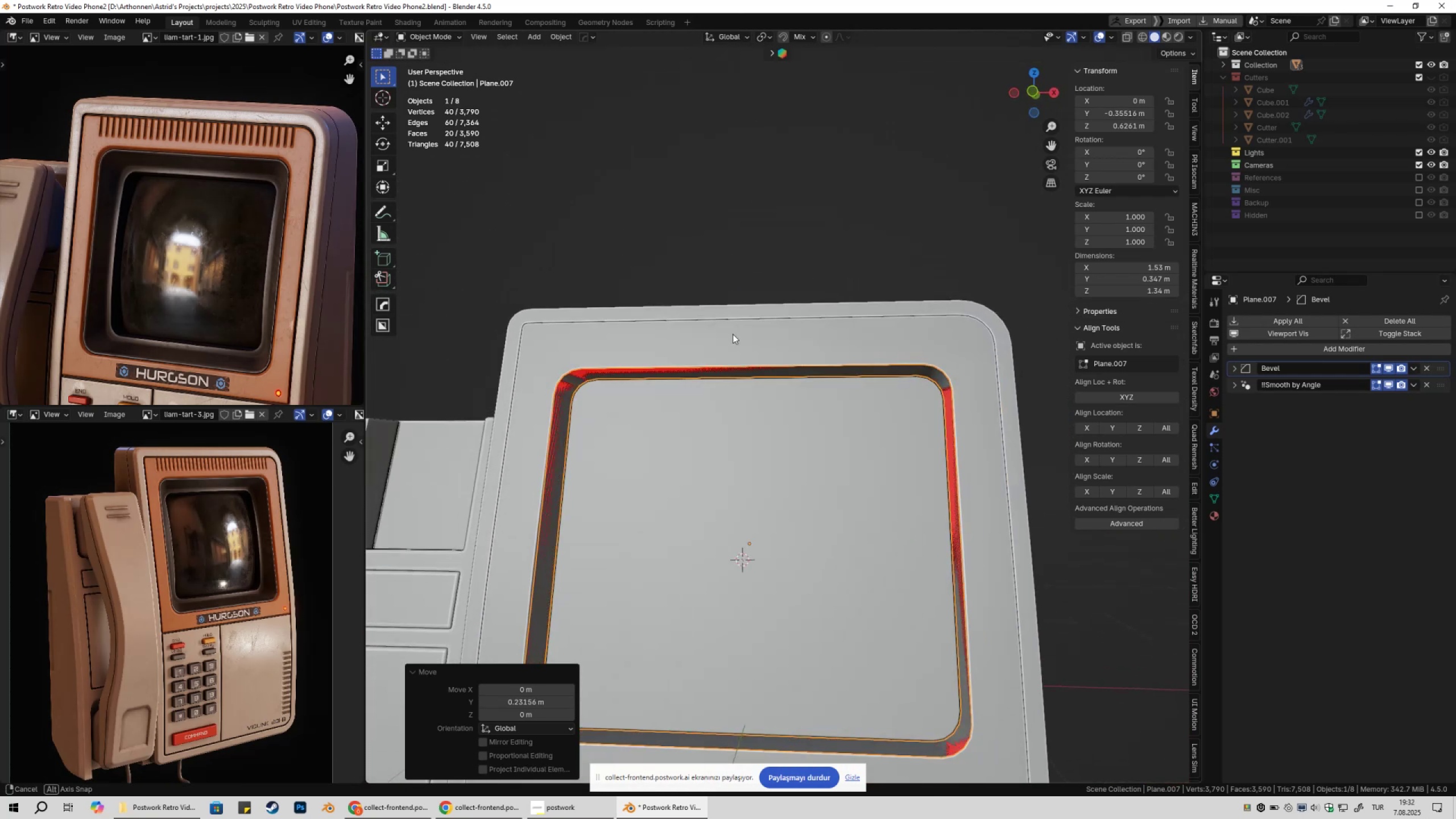 
key(Tab)
 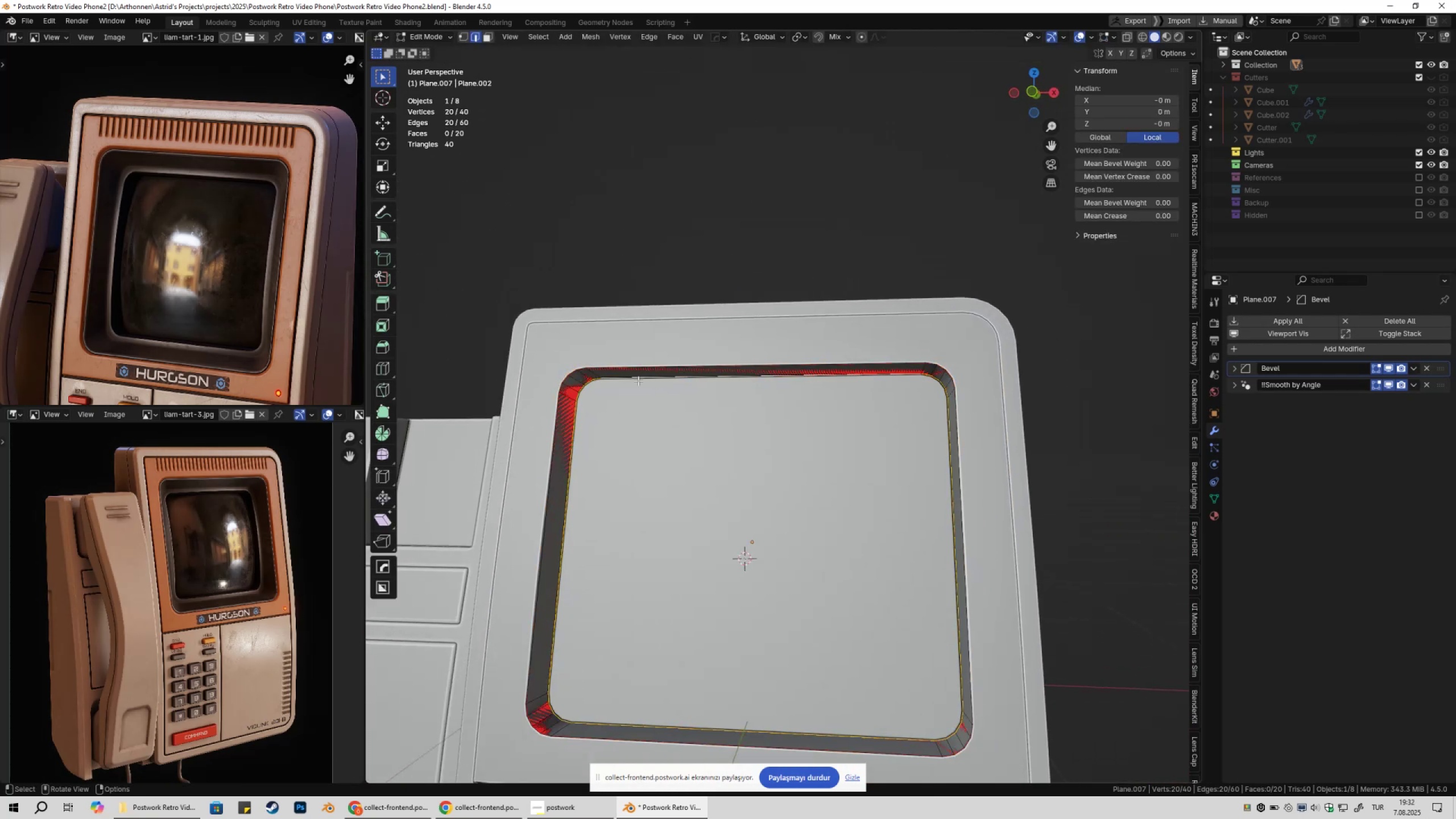 
key(2)
 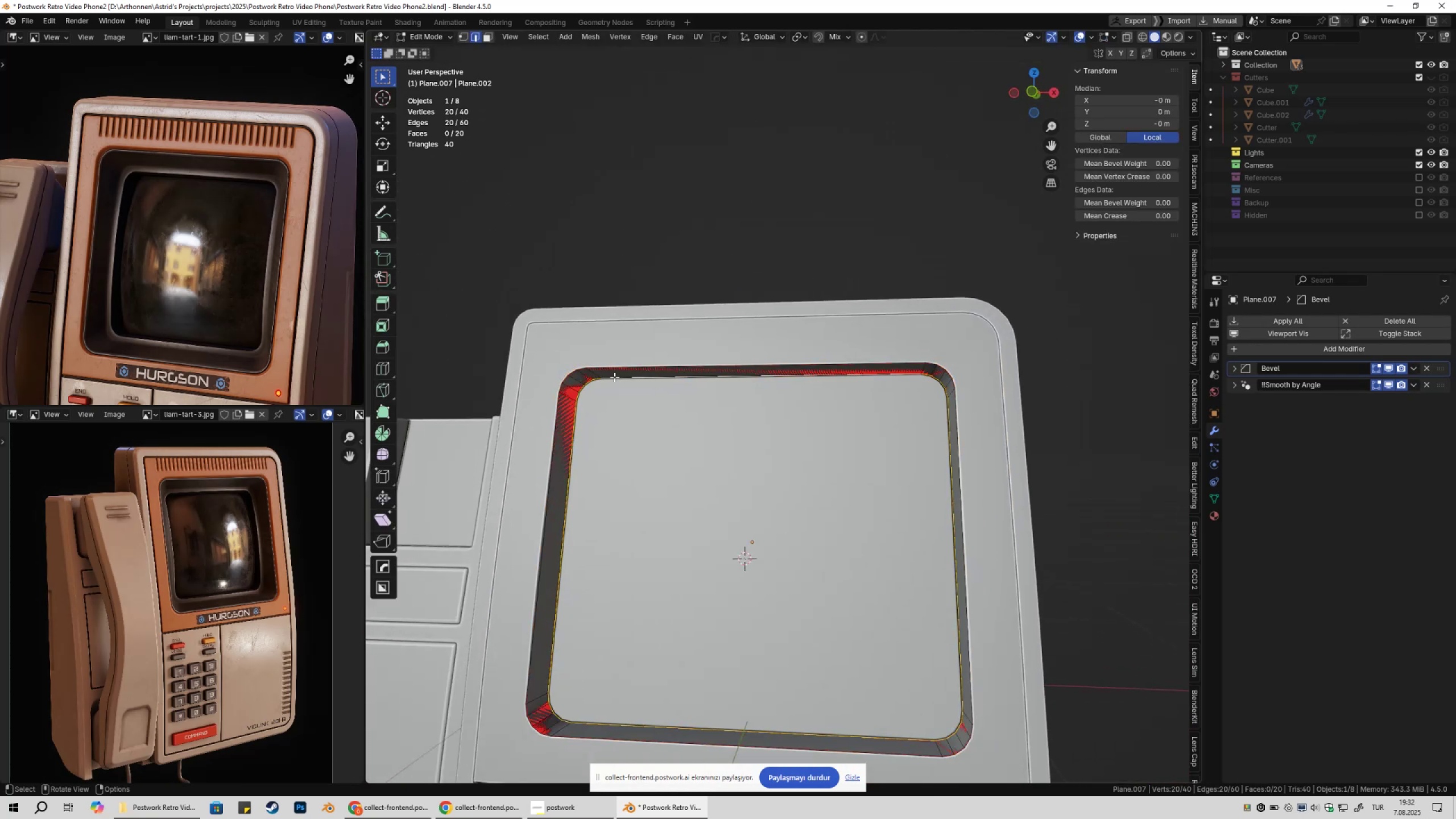 
left_click([614, 377])
 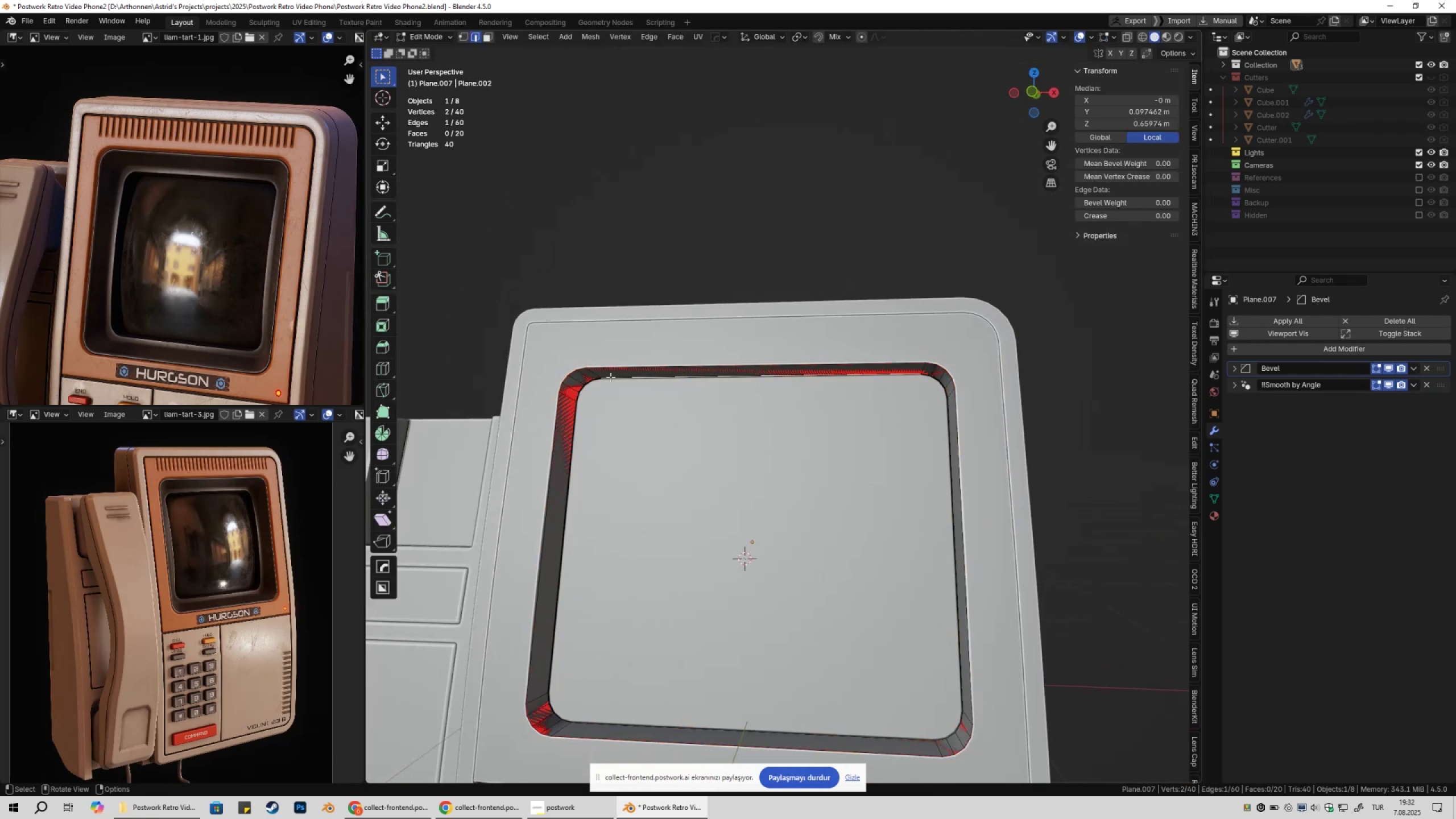 
hold_key(key=AltLeft, duration=0.48)
double_click([609, 377])
 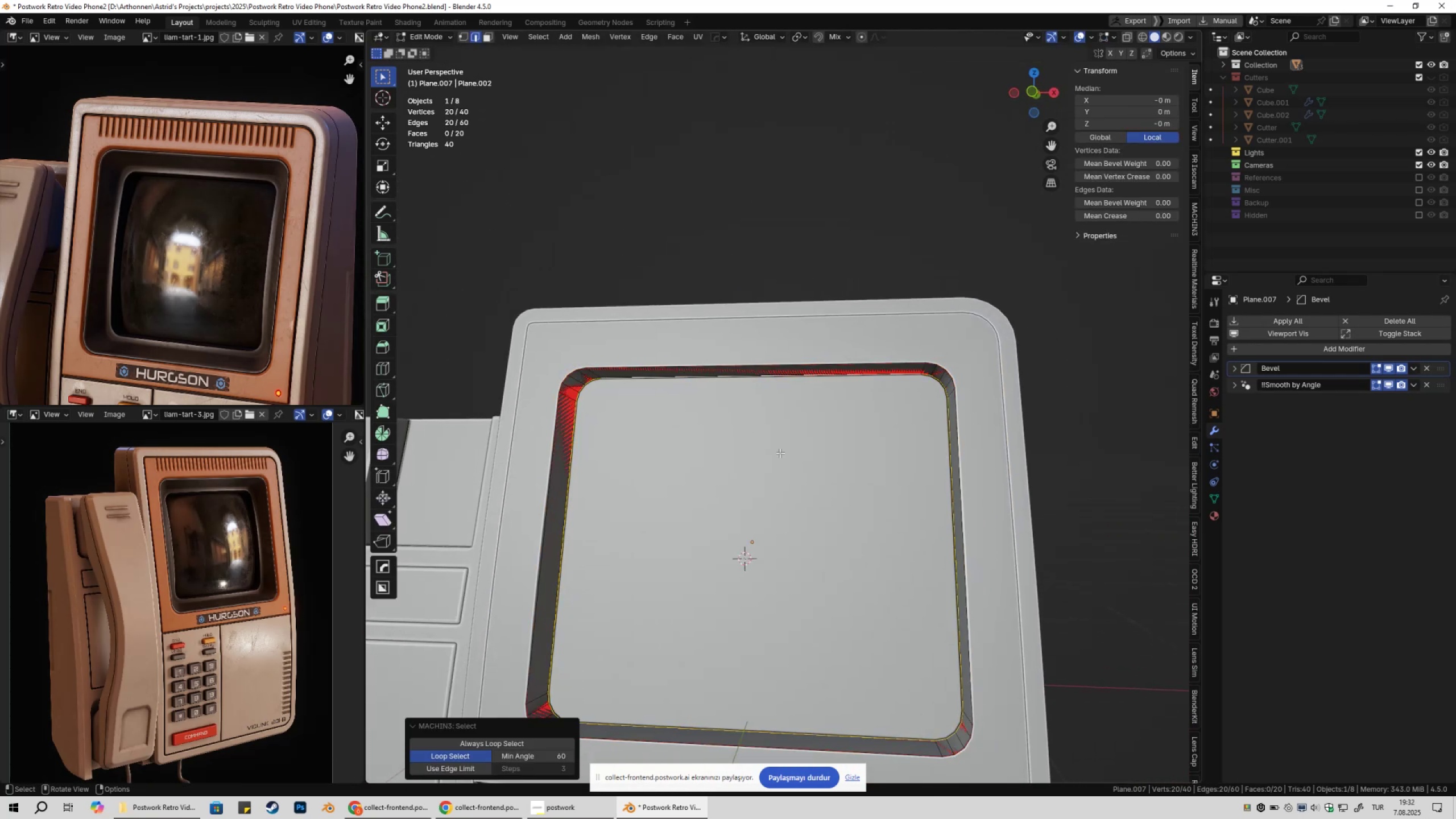 
key(Shift+ShiftLeft)
 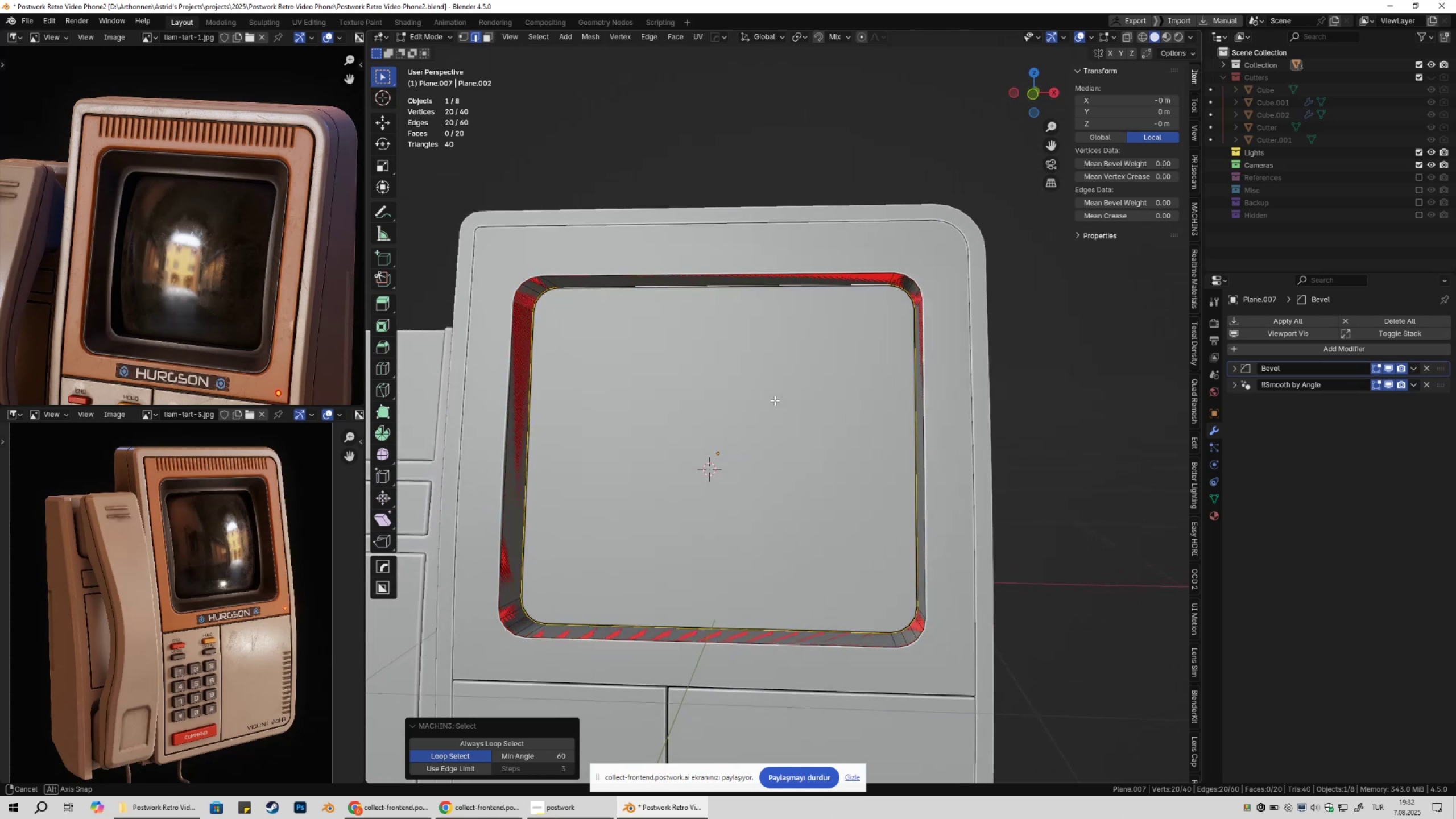 
key(Tab)
 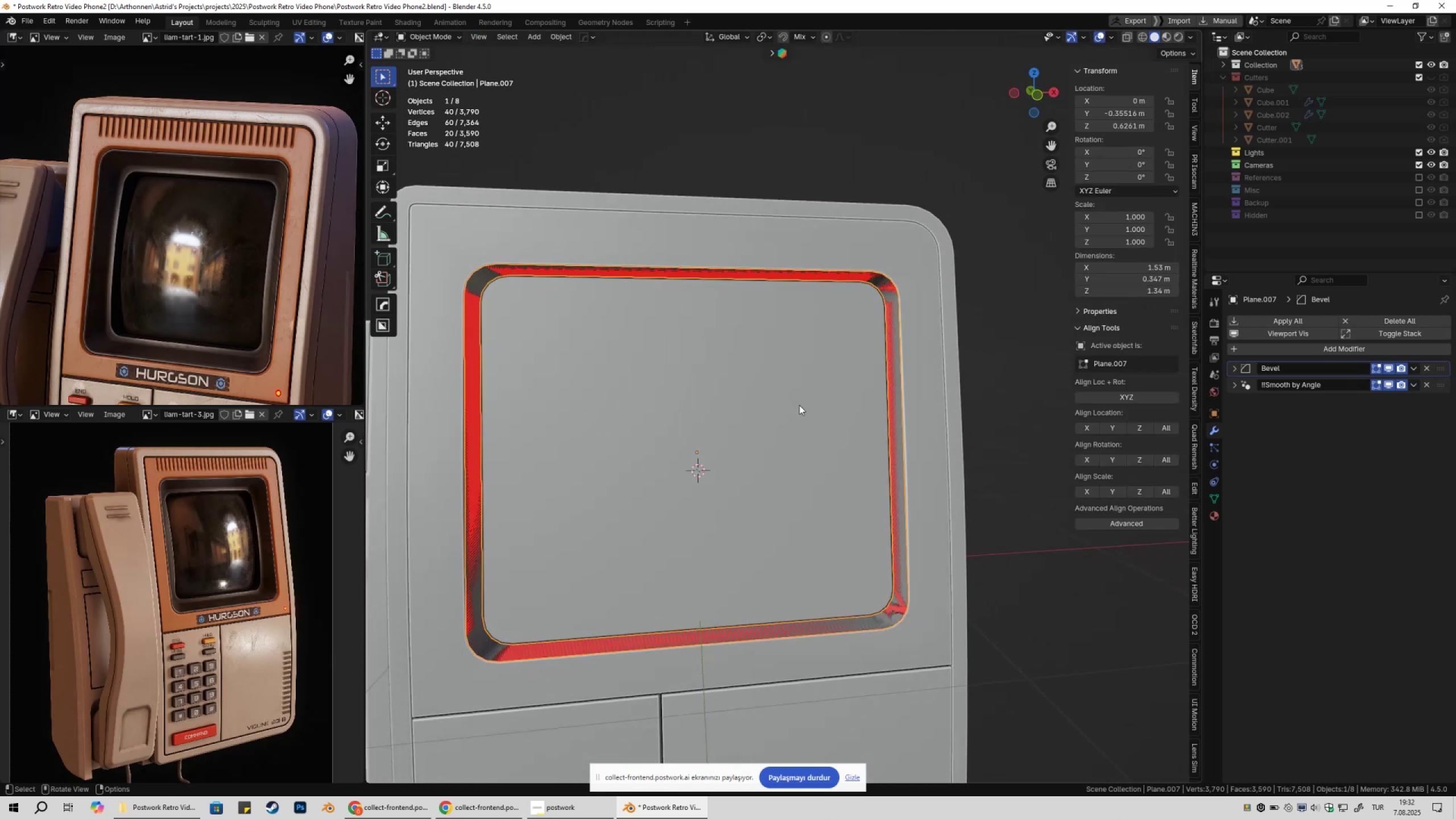 
scroll: coordinate [799, 405], scroll_direction: down, amount: 2.0
 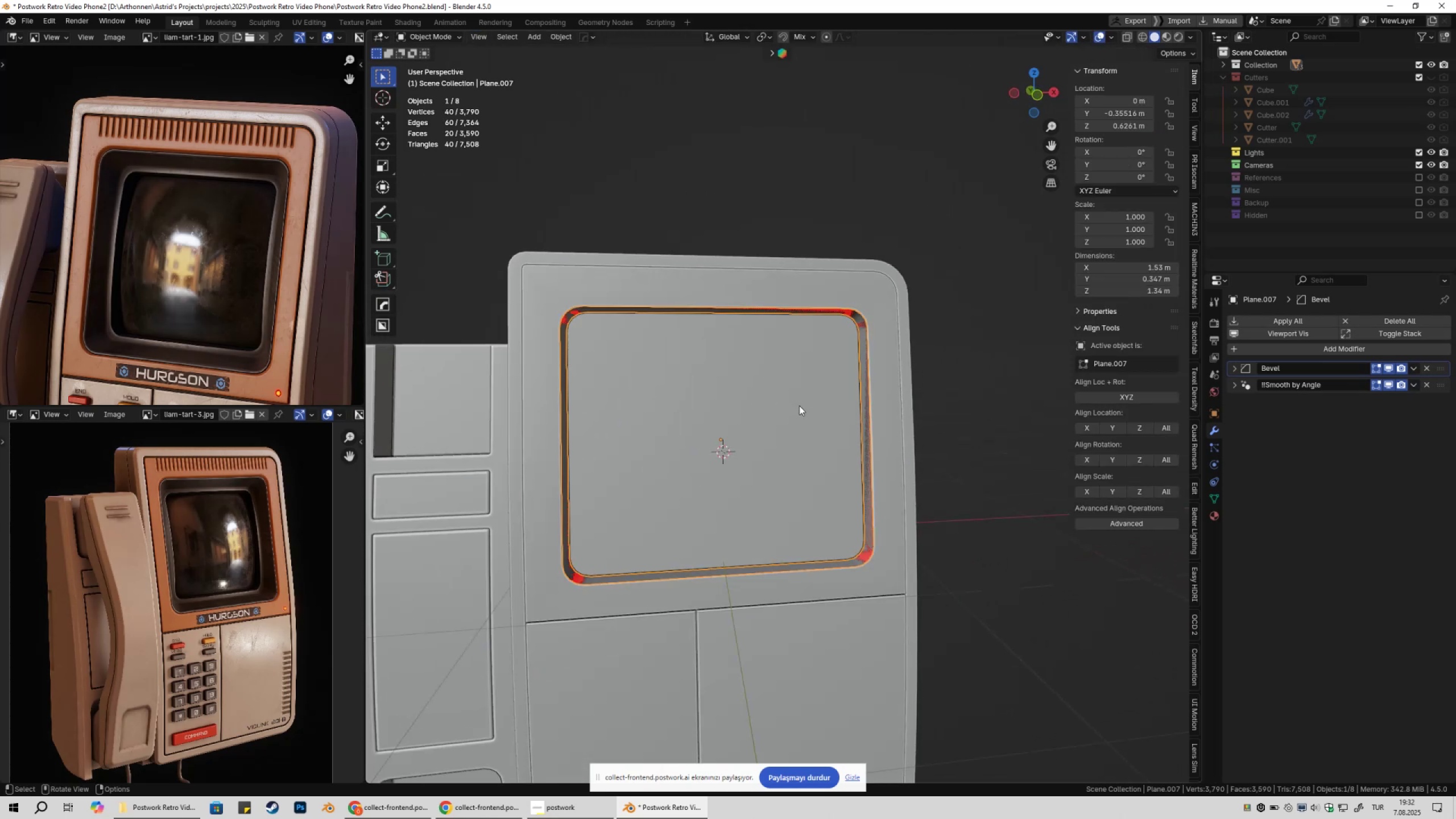 
wait(8.41)
 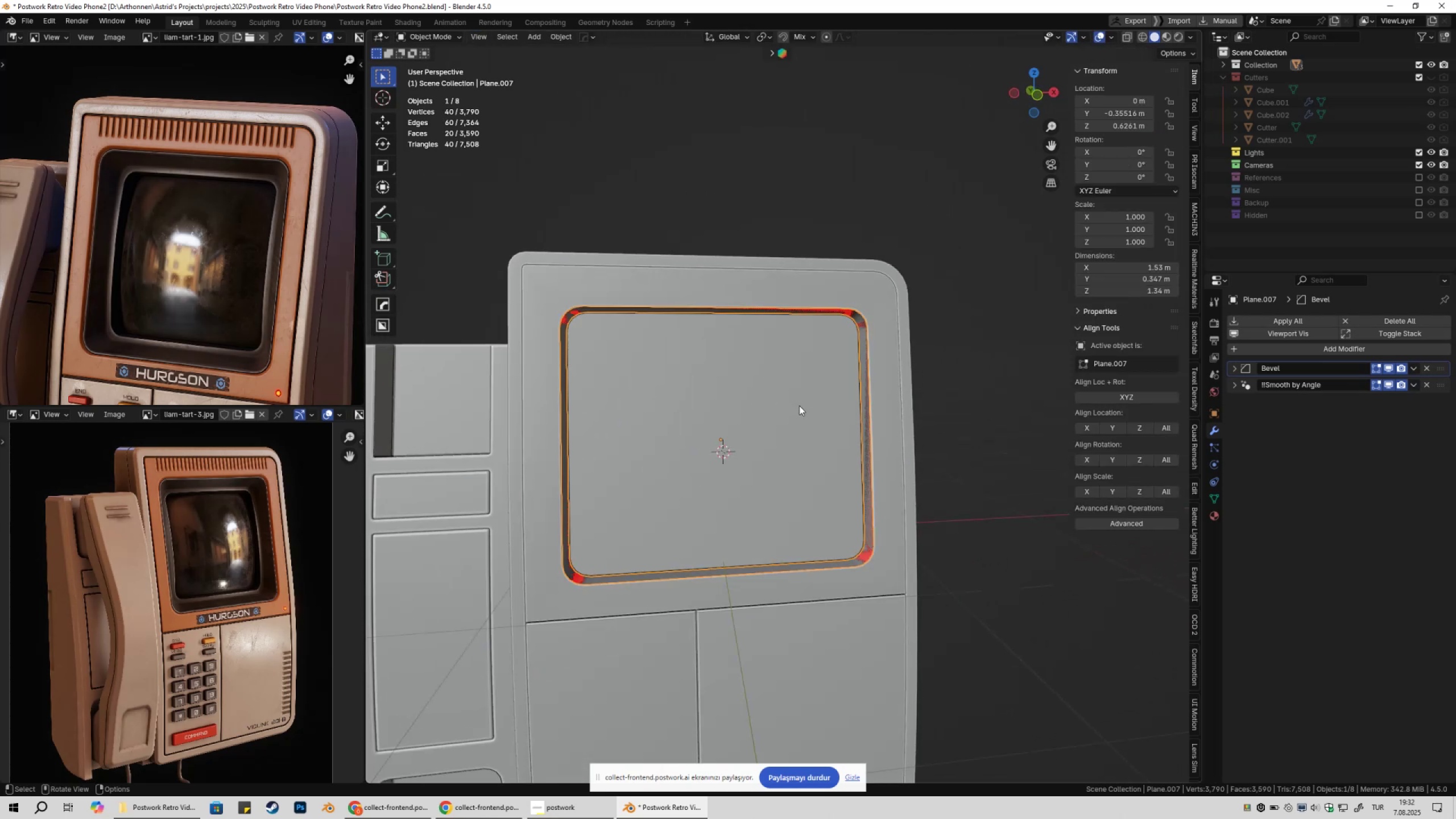 
key(Tab)
 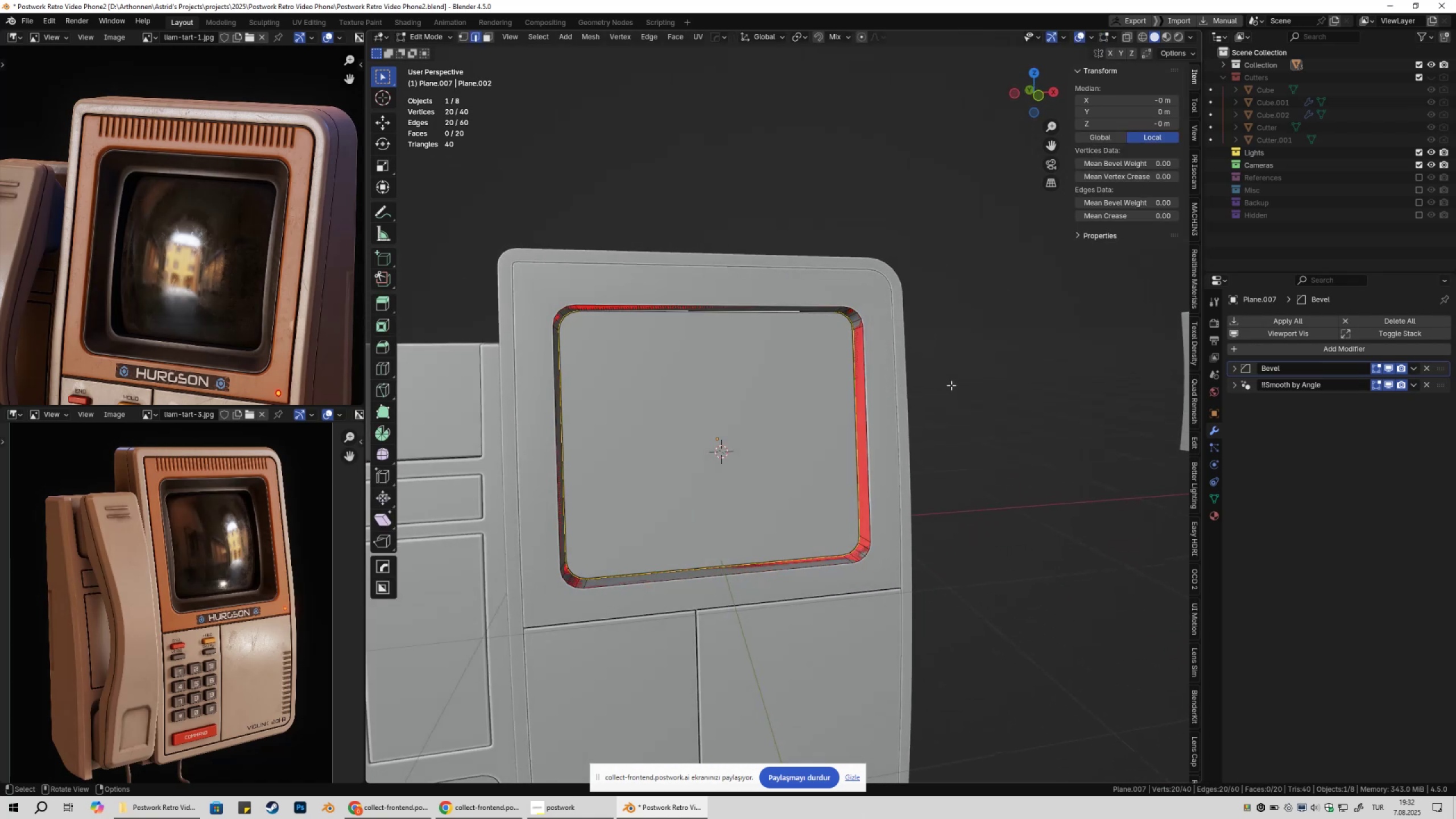 
key(Numpad1)
 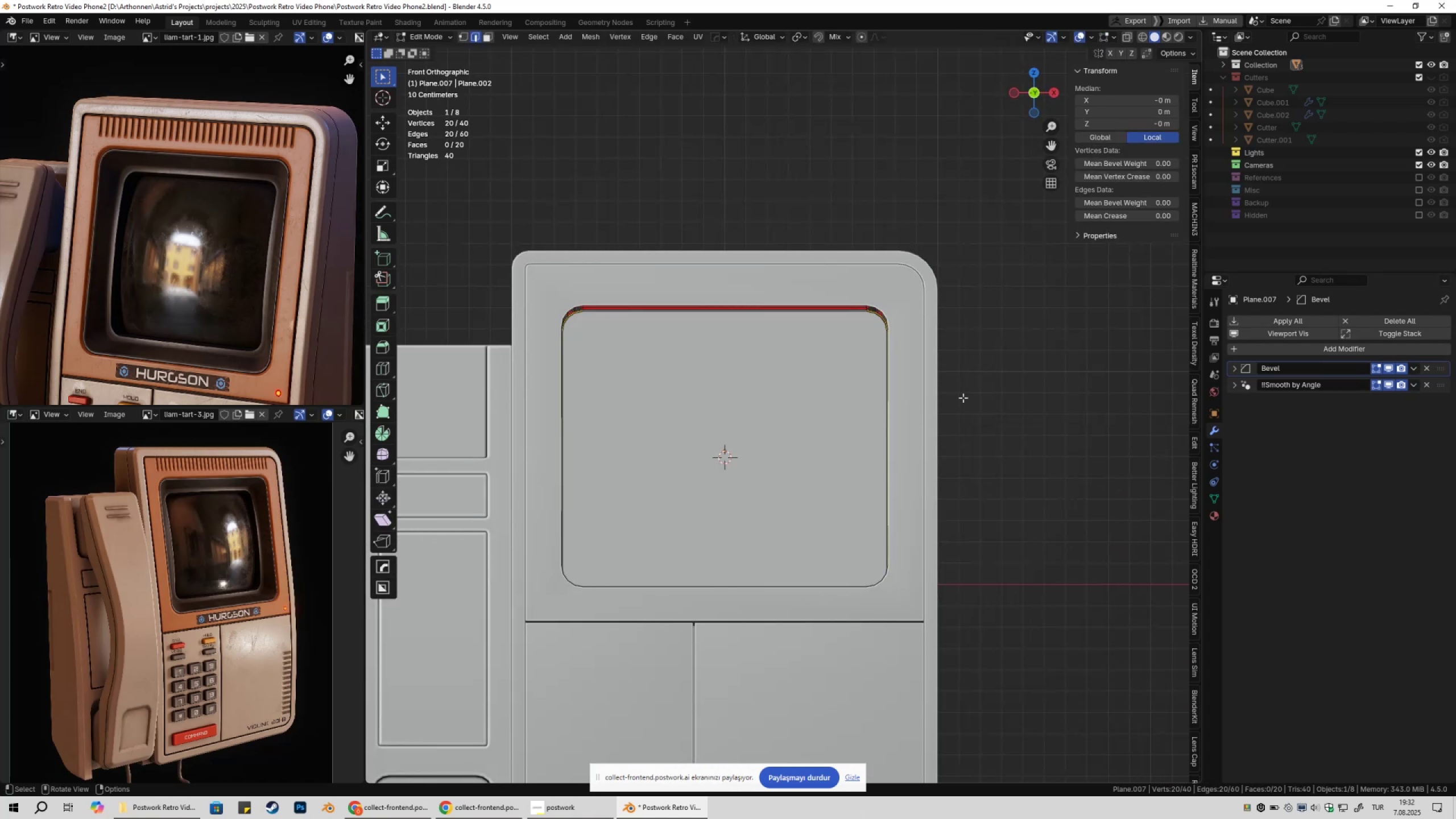 
key(S)
 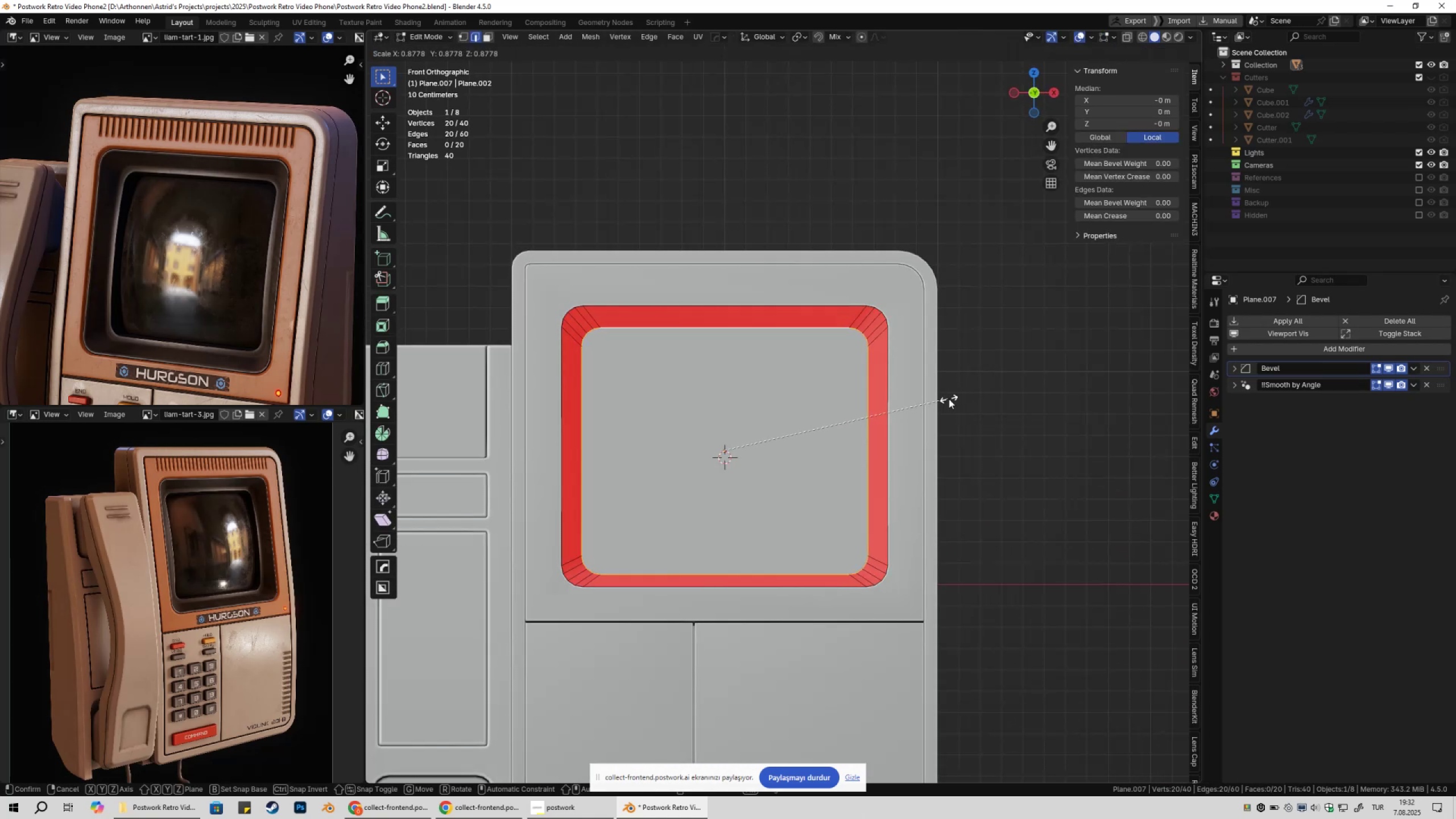 
hold_key(key=ShiftLeft, duration=1.53)
 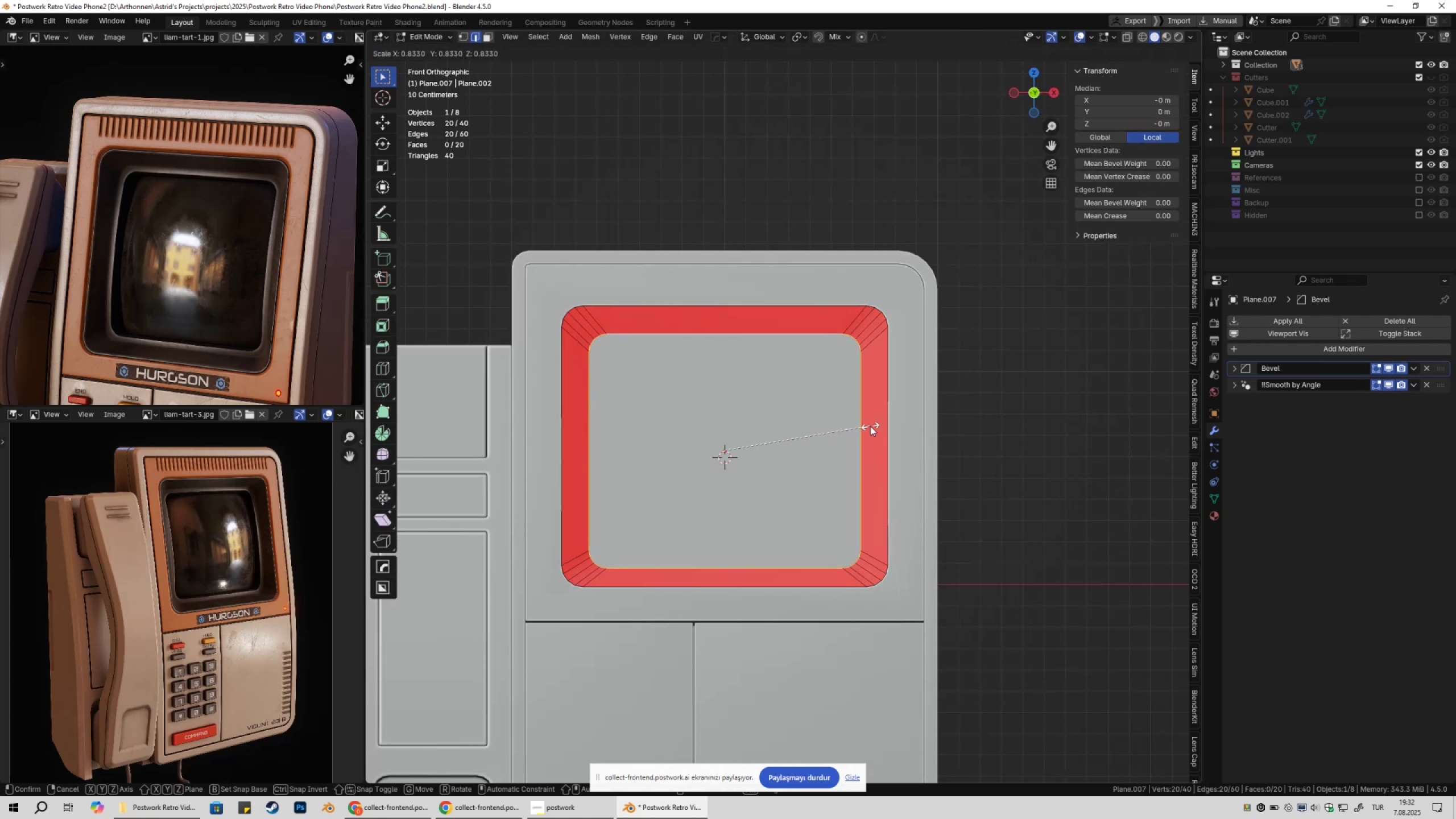 
hold_key(key=ShiftLeft, duration=1.5)
 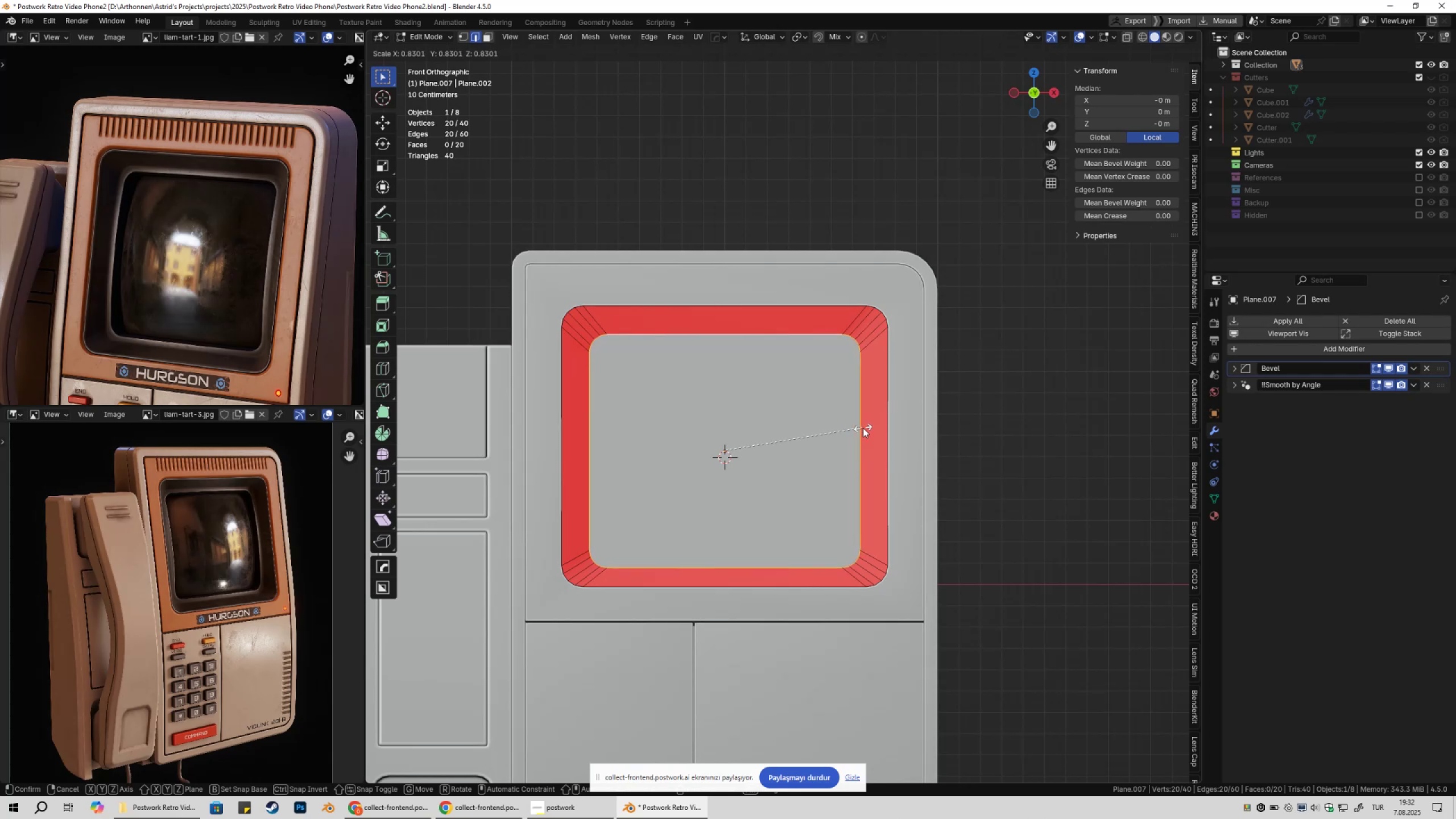 
hold_key(key=ShiftLeft, duration=1.53)
 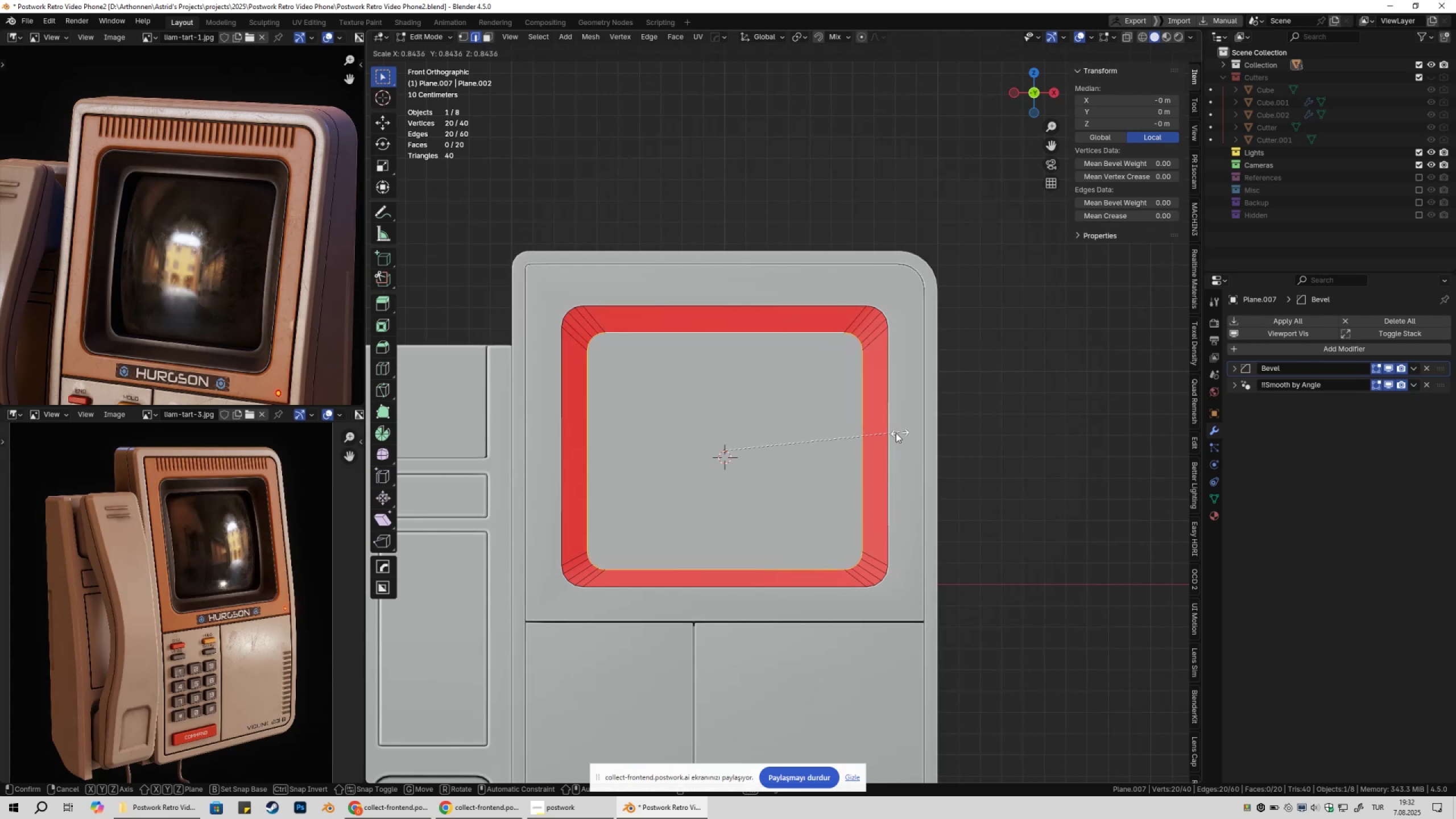 
hold_key(key=ShiftLeft, duration=1.51)
 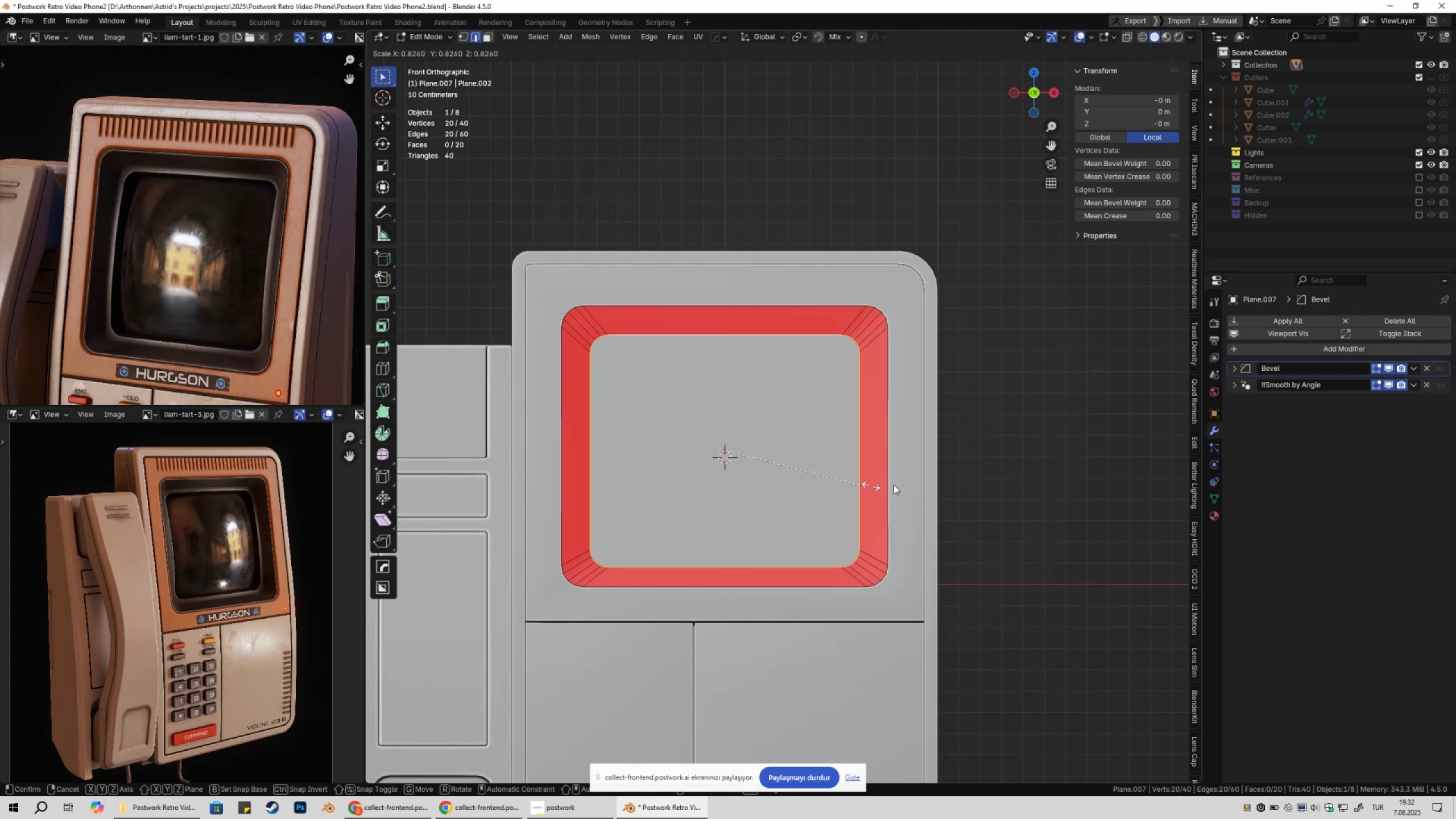 
hold_key(key=ShiftLeft, duration=1.53)
 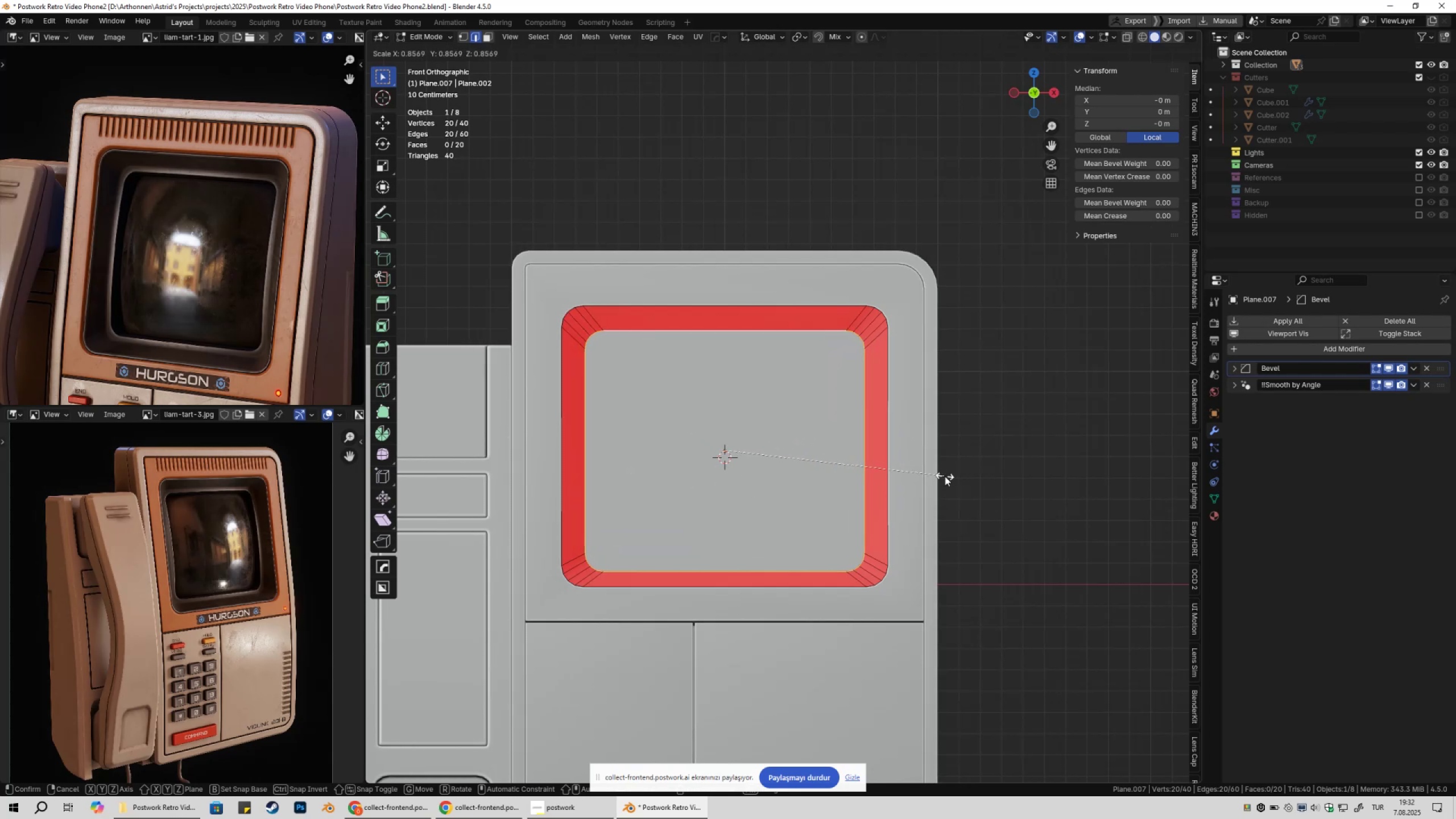 
hold_key(key=ShiftLeft, duration=1.51)
 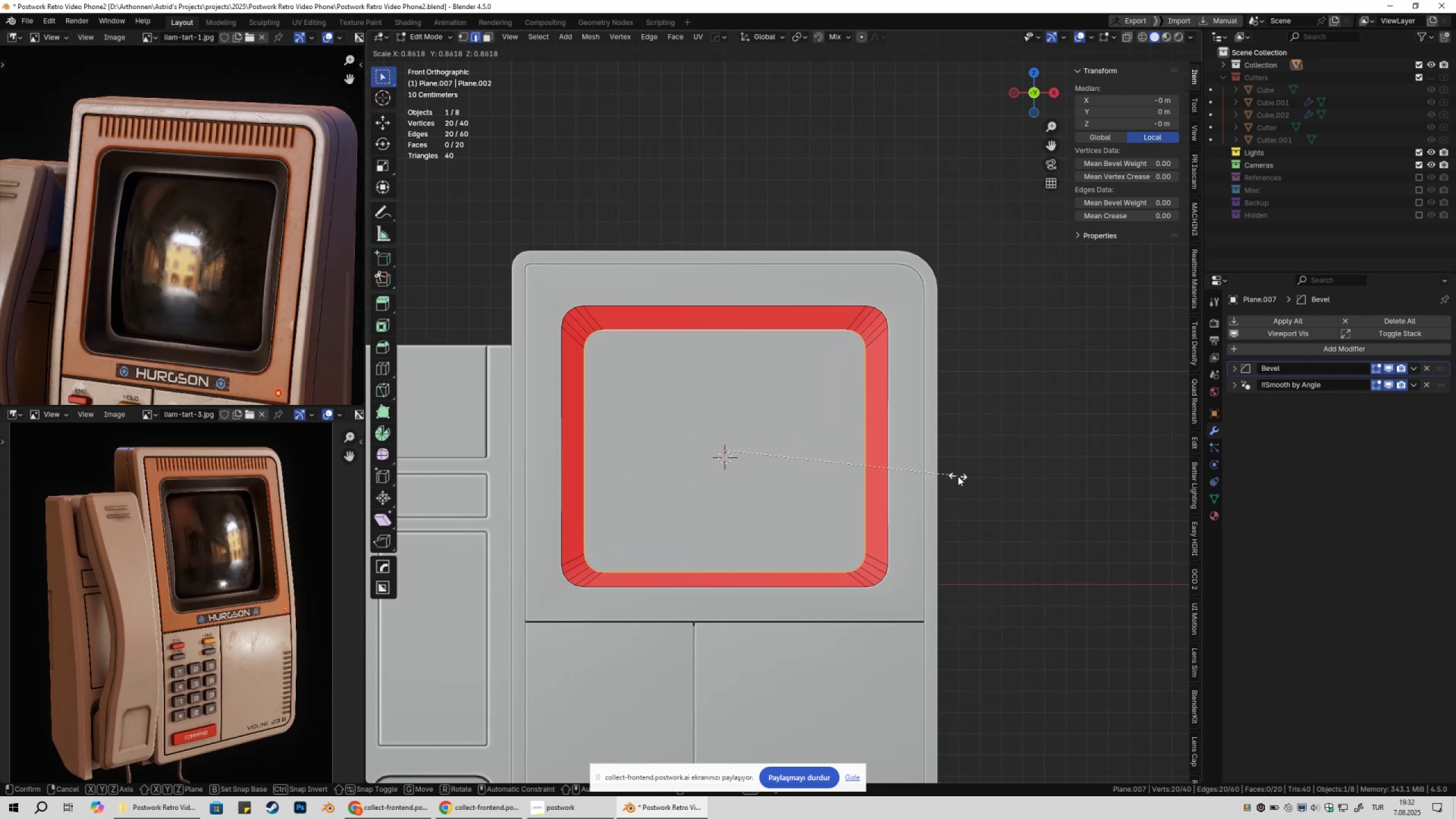 
hold_key(key=ShiftLeft, duration=1.52)
 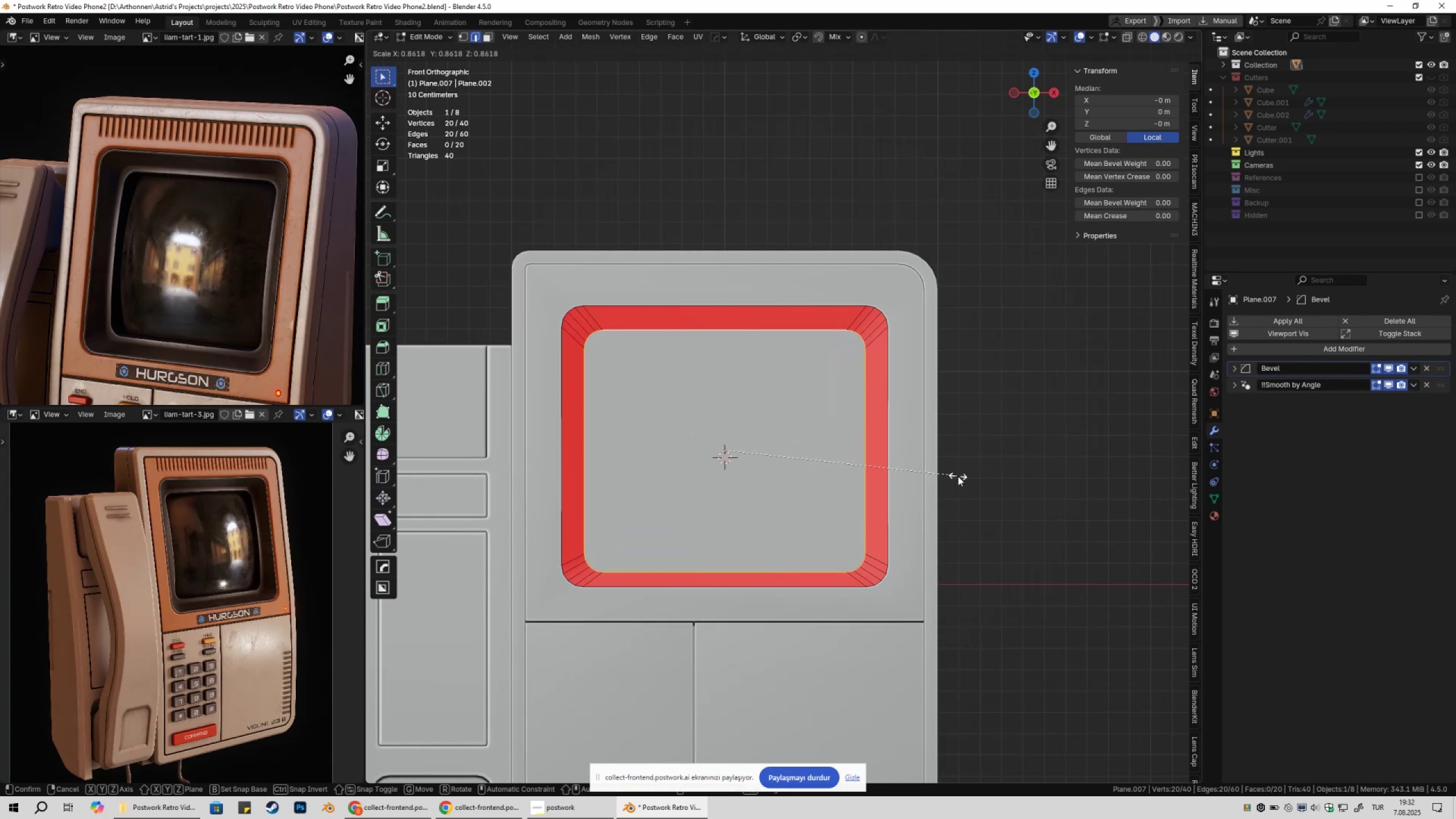 
hold_key(key=ShiftLeft, duration=1.51)
 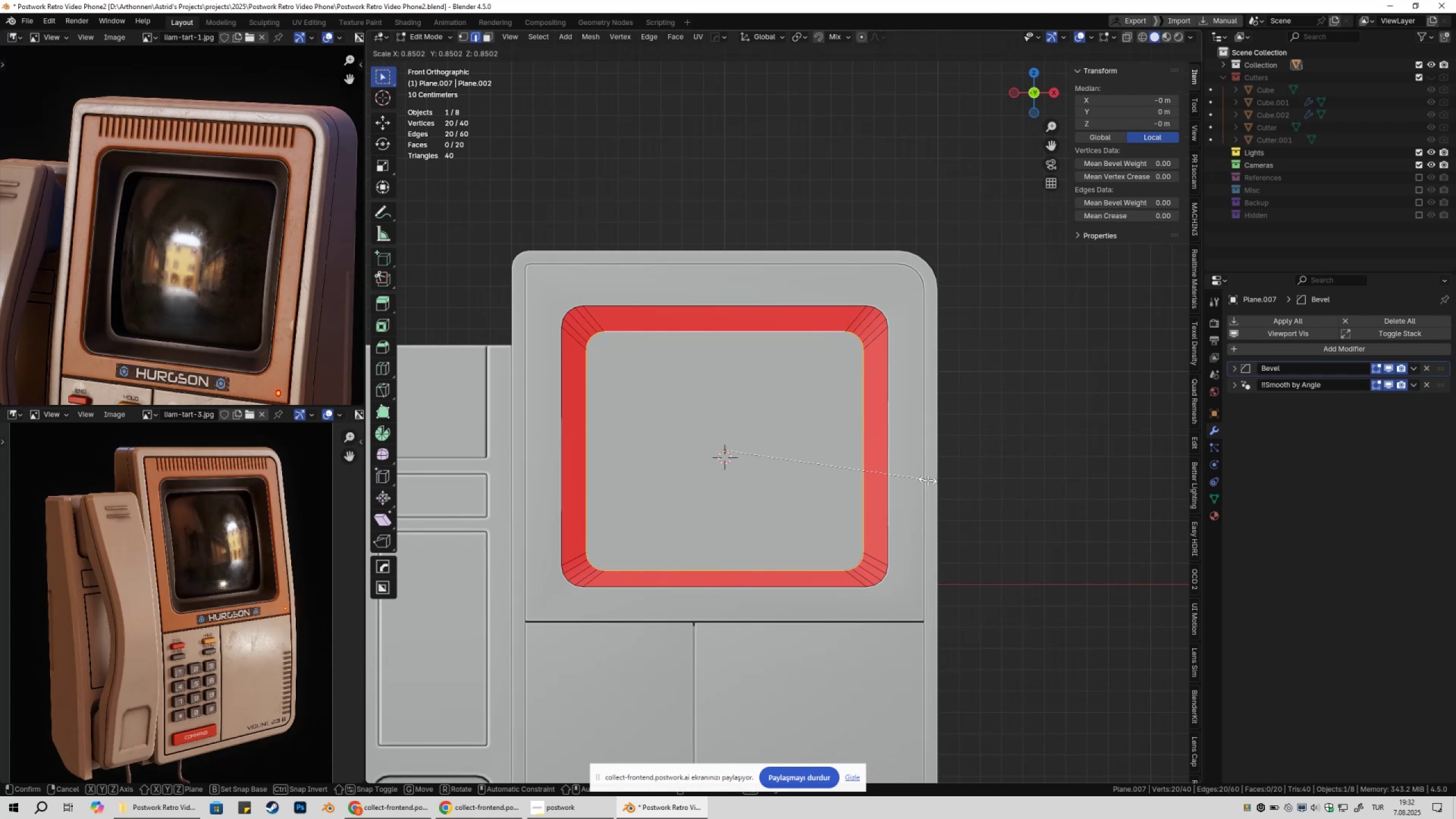 
hold_key(key=ShiftLeft, duration=0.64)
left_click([928, 480])
 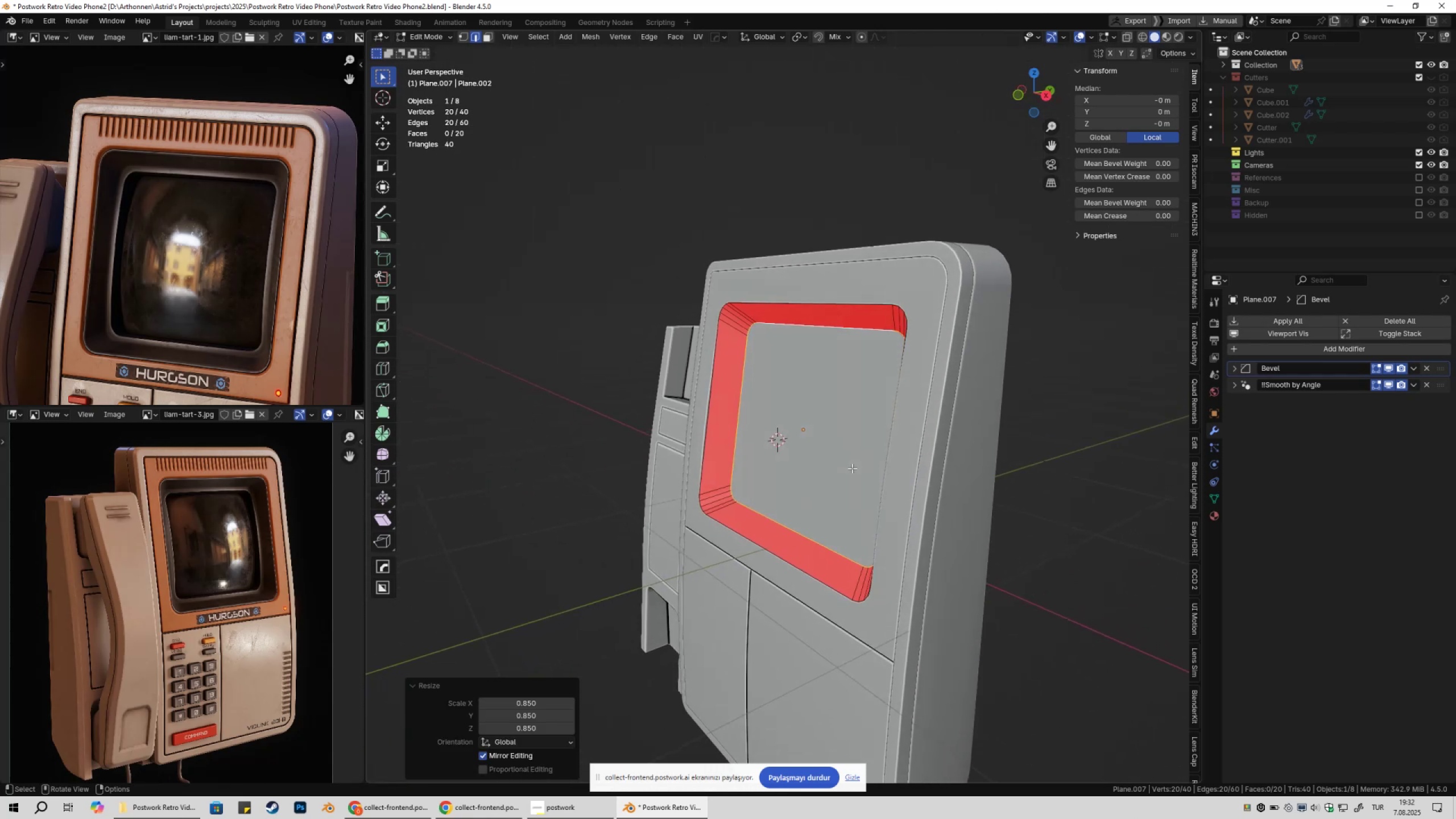 
type(sz)
 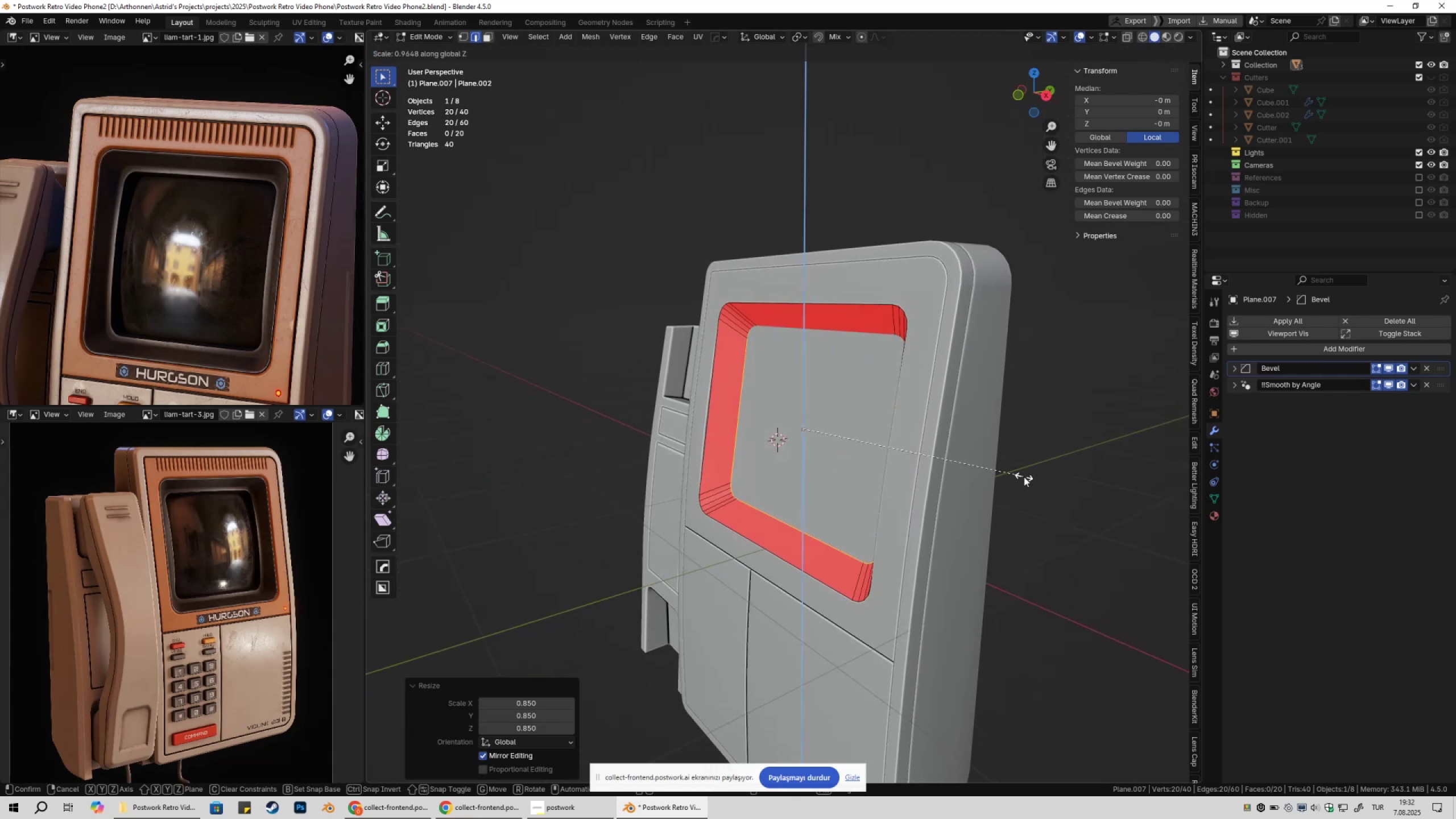 
hold_key(key=ShiftLeft, duration=1.17)
left_click([975, 480])
 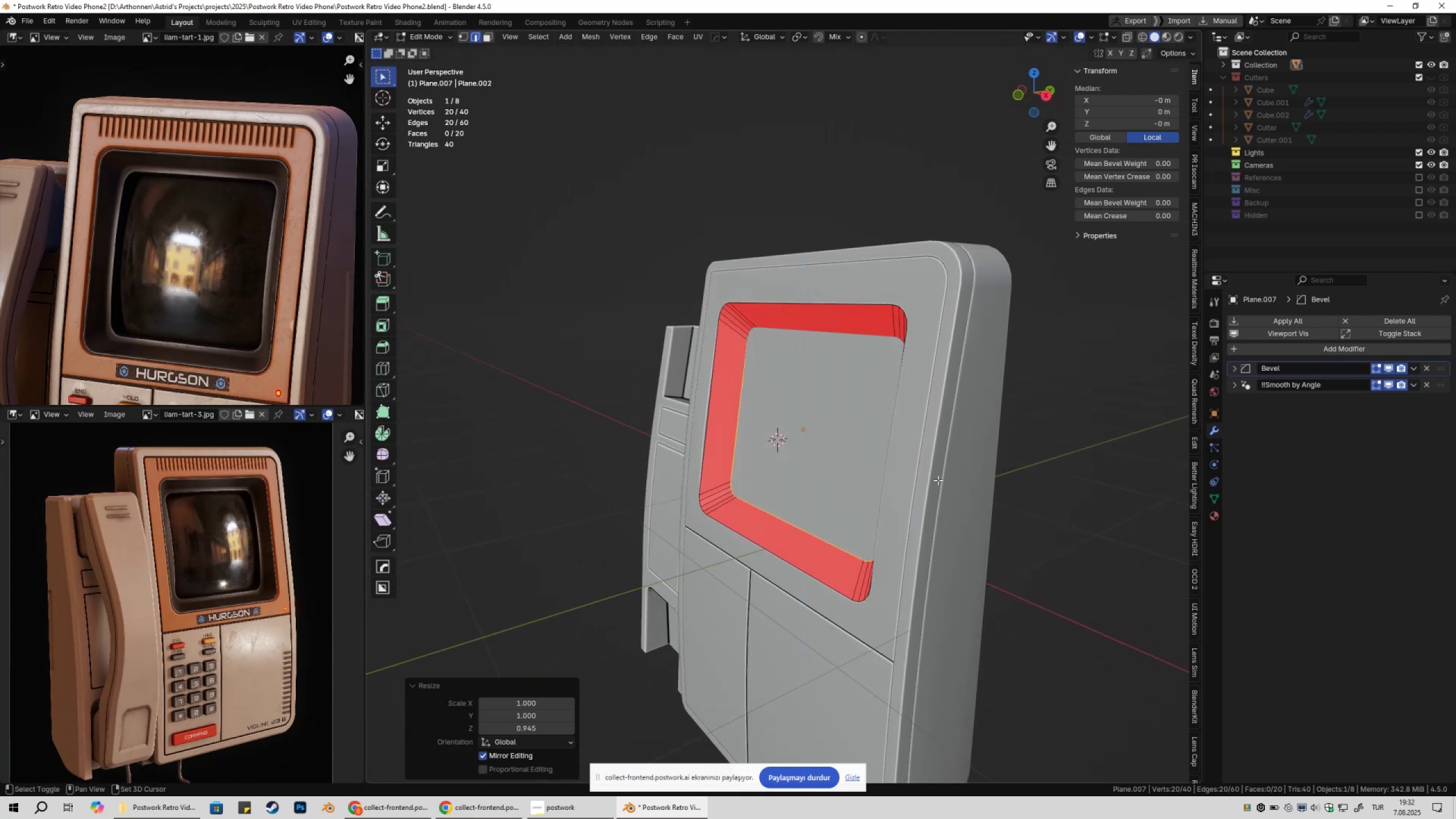 
hold_key(key=ShiftLeft, duration=15.3)
 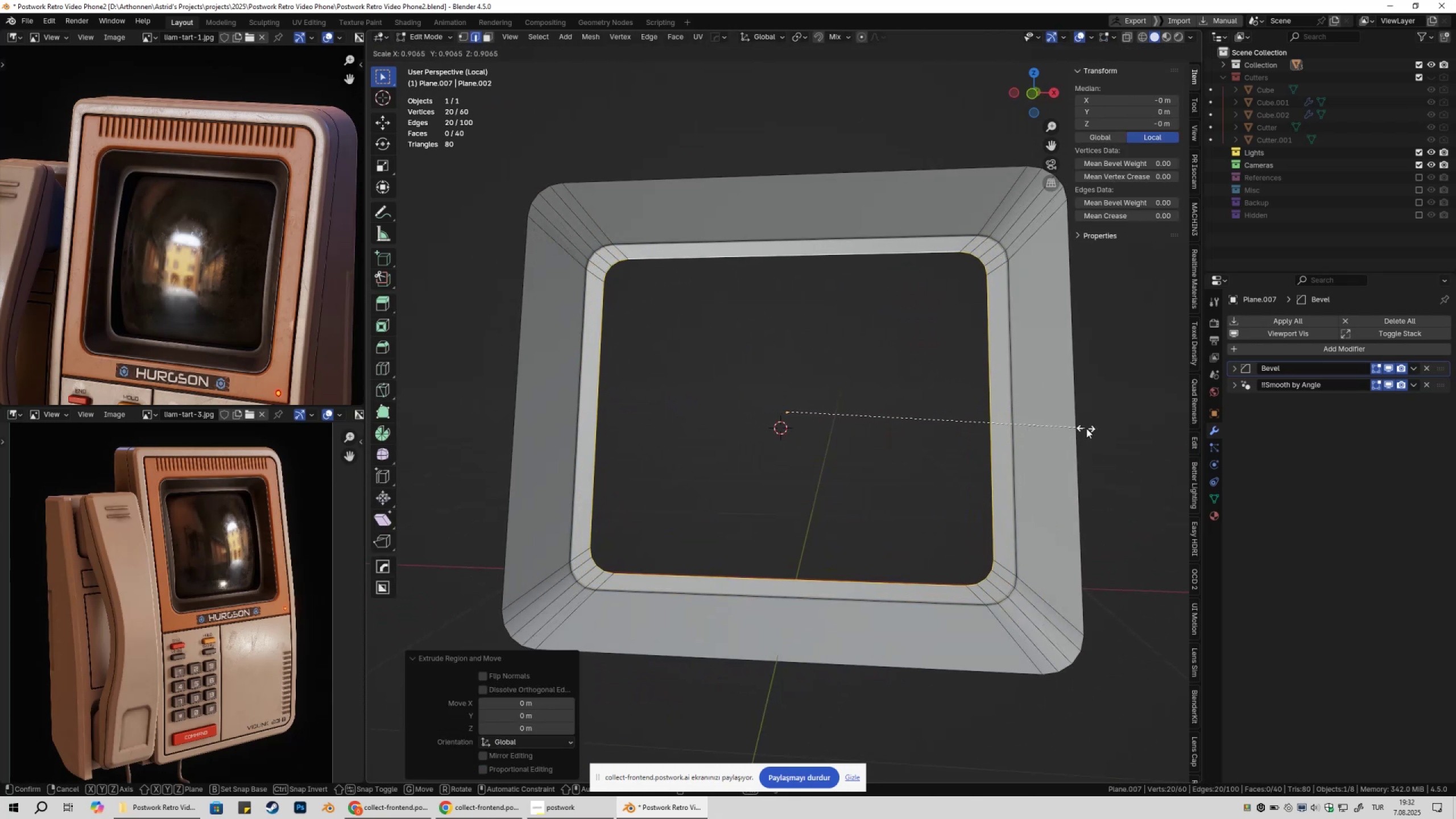 
key(Tab)
 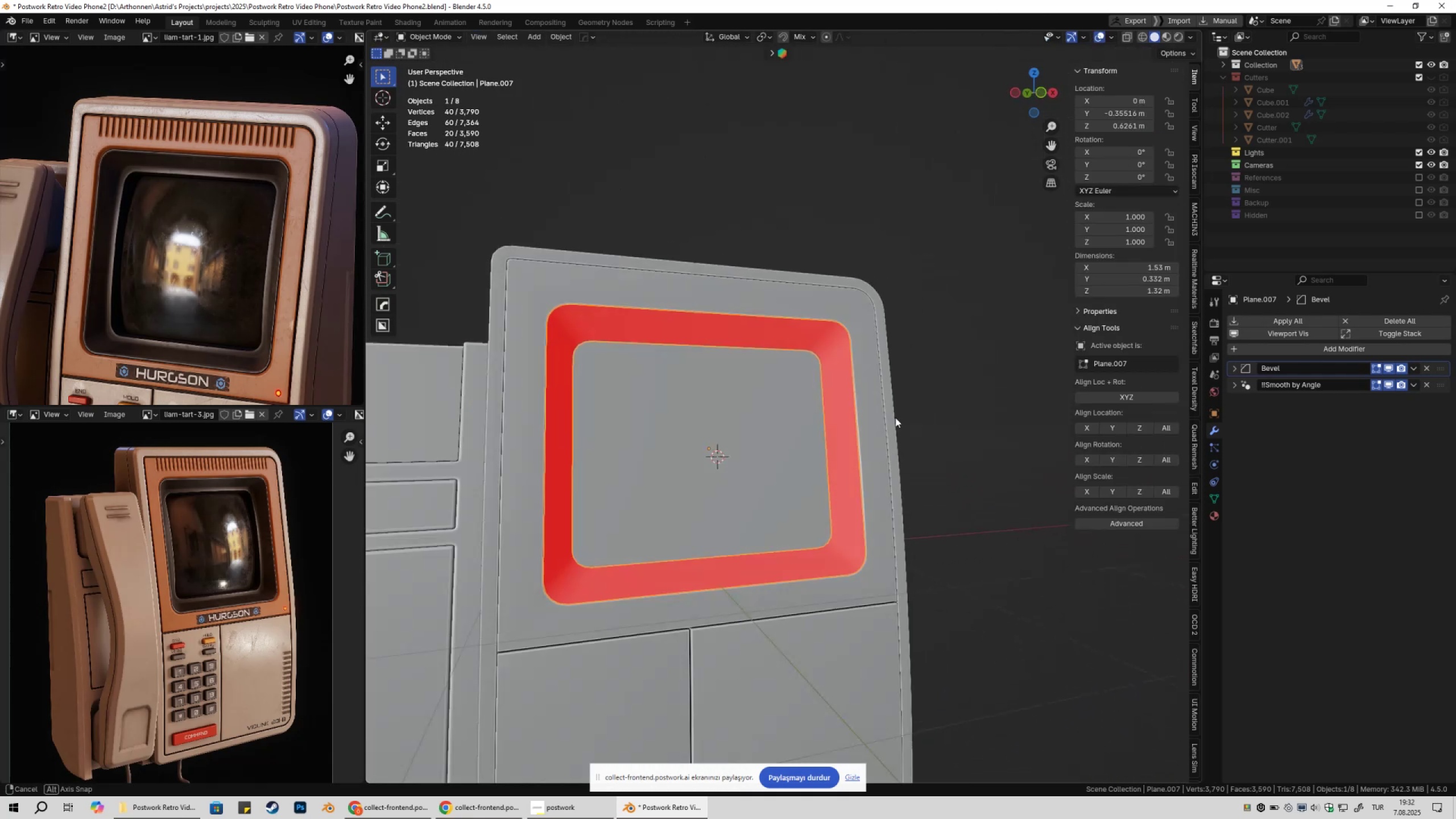 
key(Tab)
 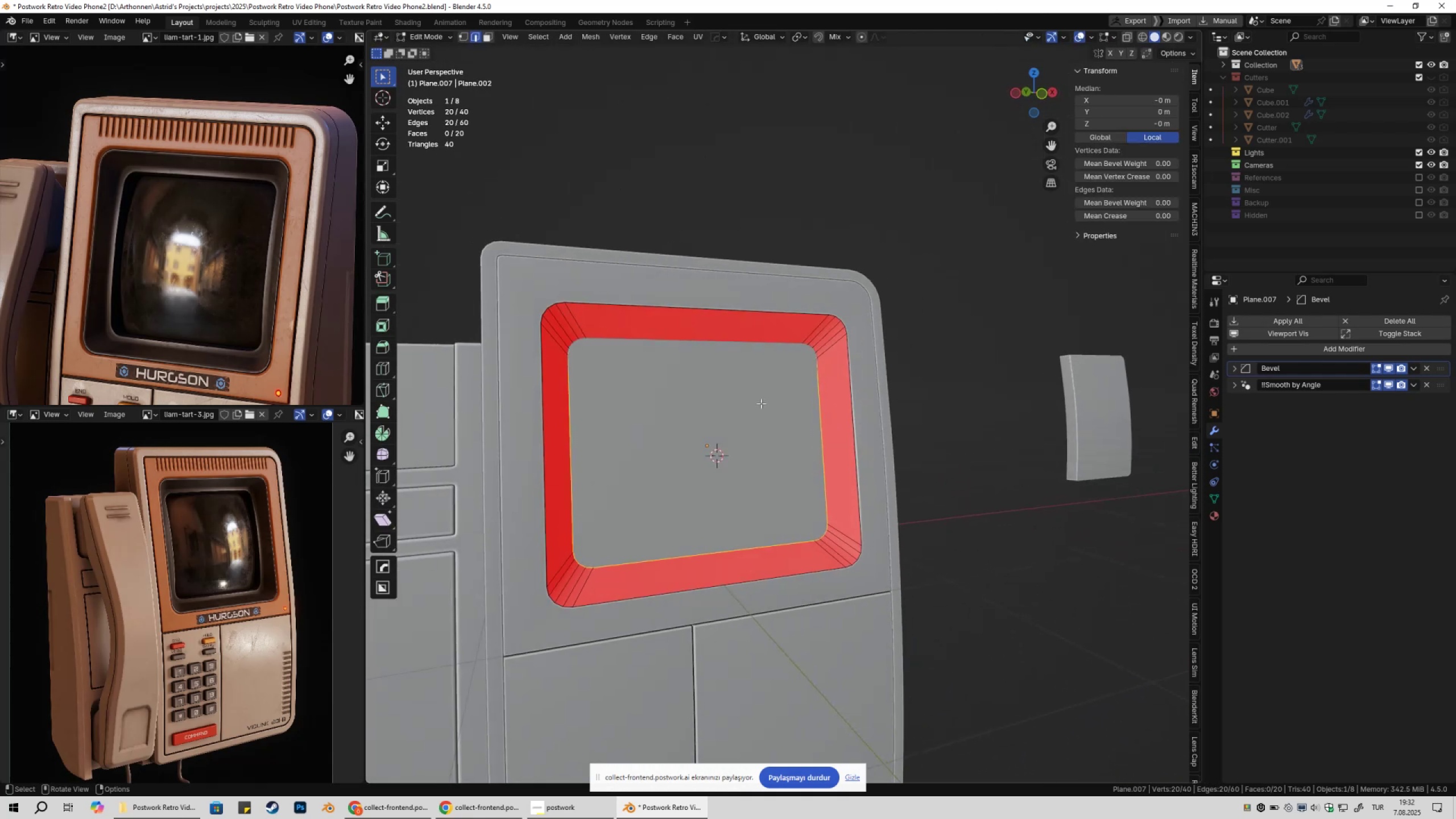 
key(2)
 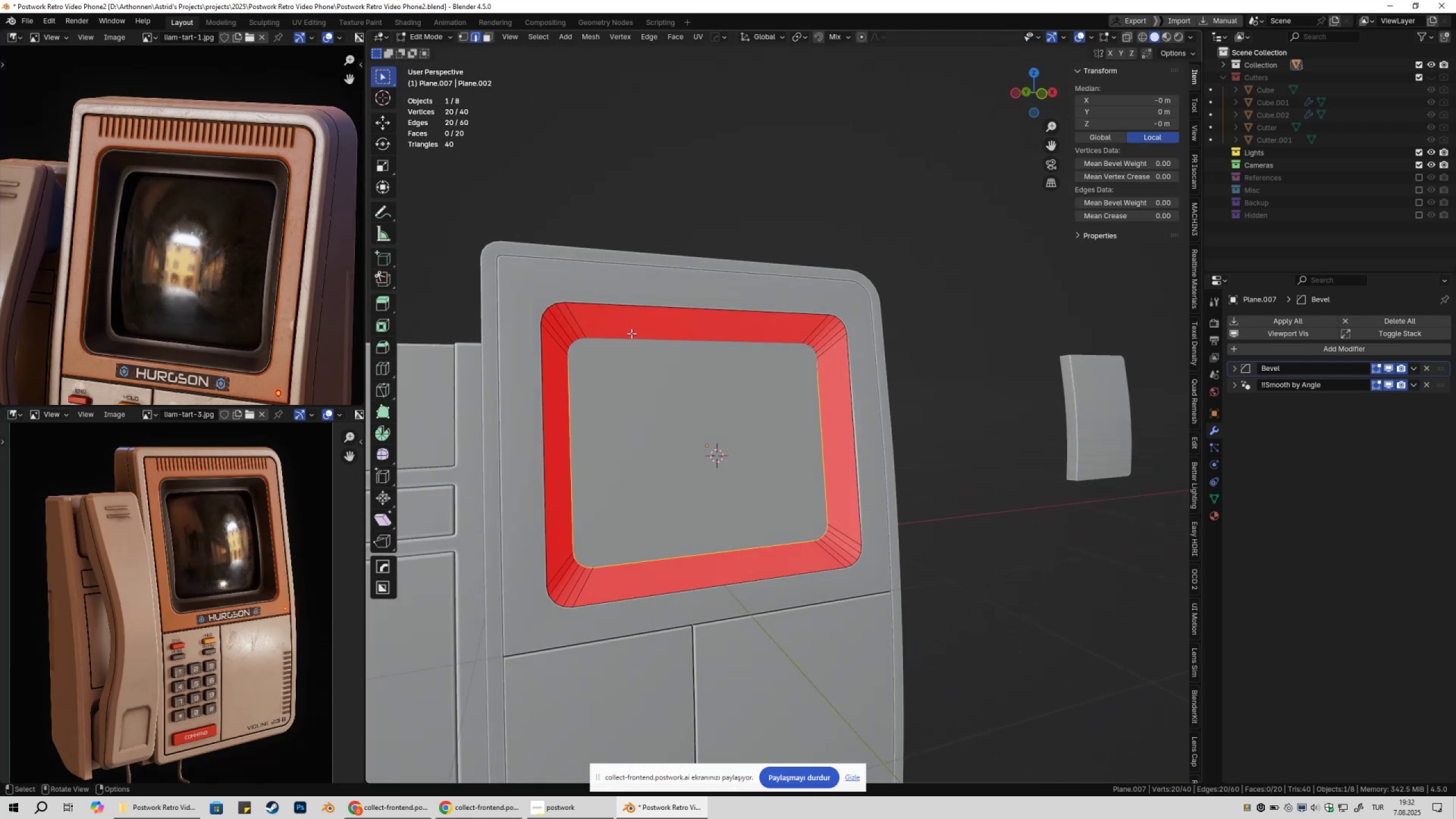 
left_click([631, 333])
 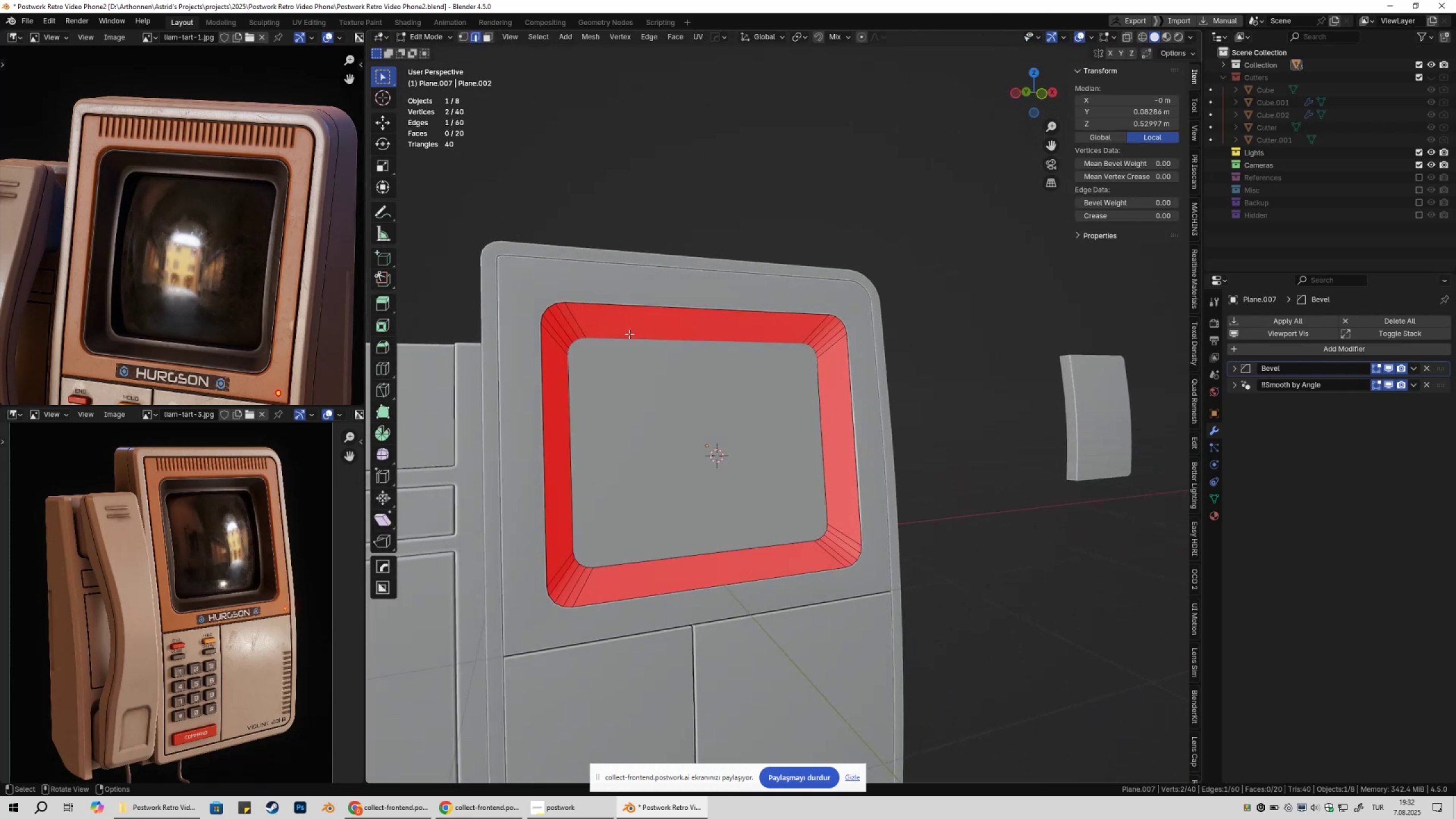 
hold_key(key=AltLeft, duration=0.54)
double_click([620, 336])
 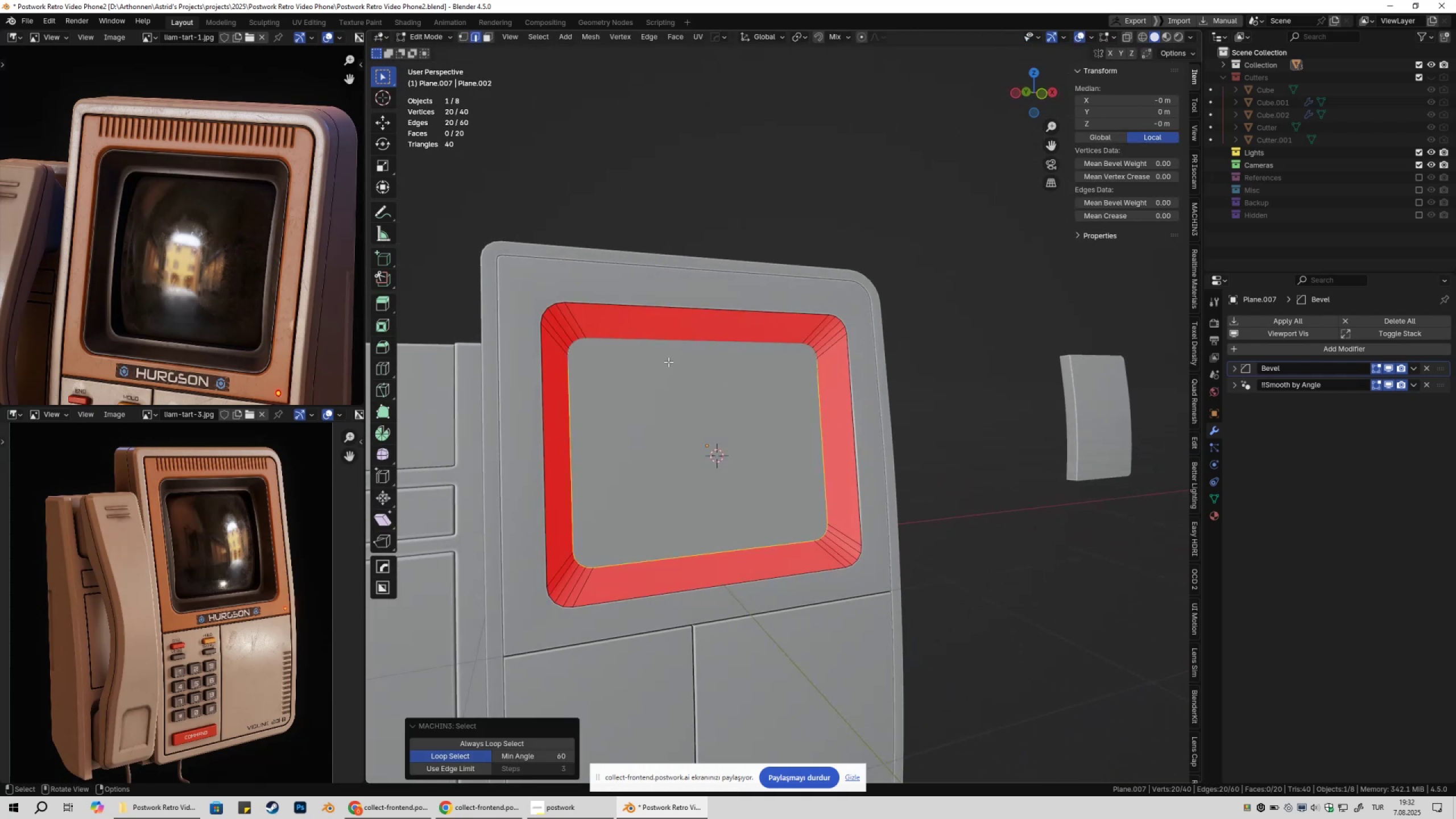 
key(NumpadDivide)
 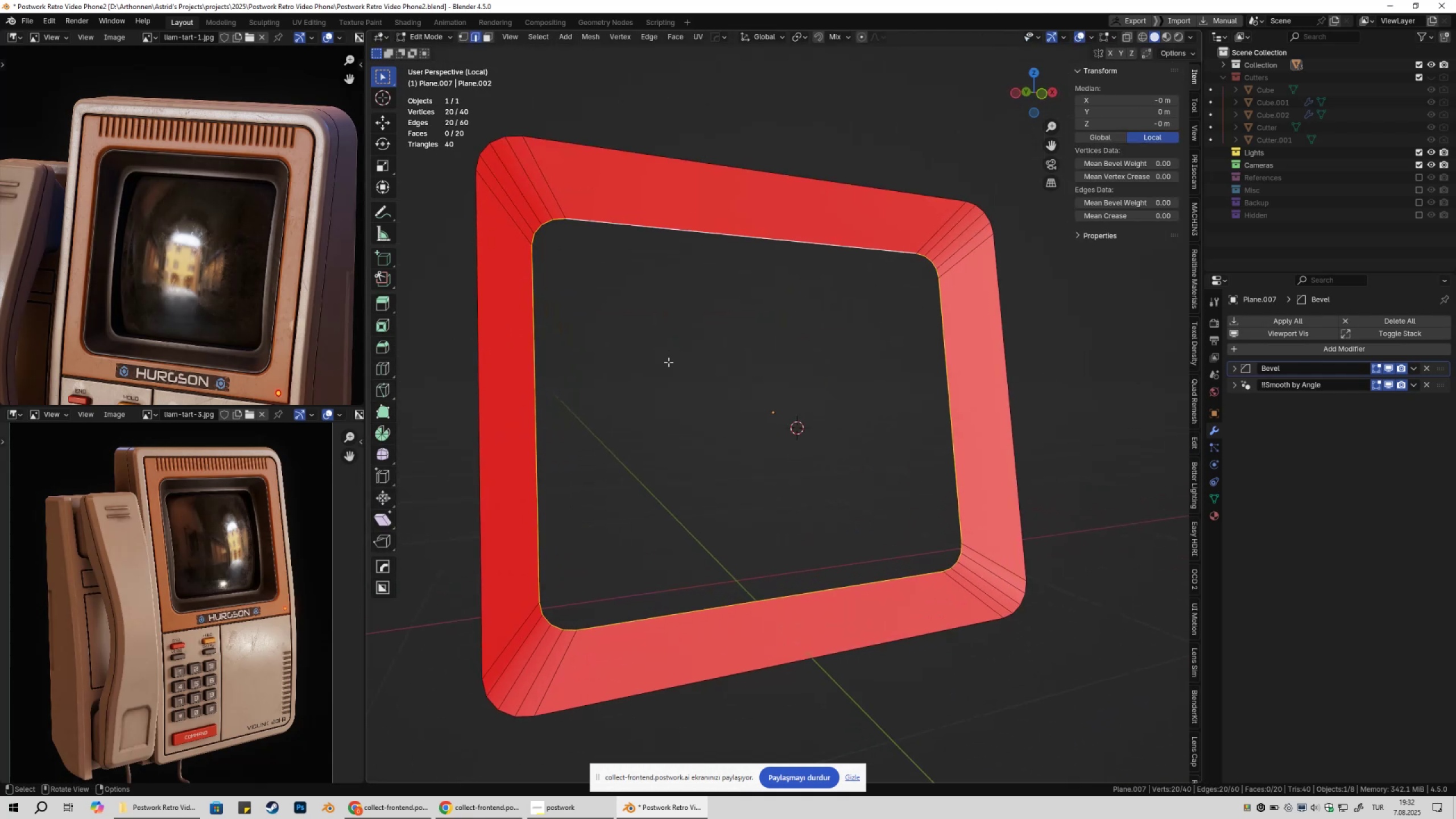 
key(Tab)
 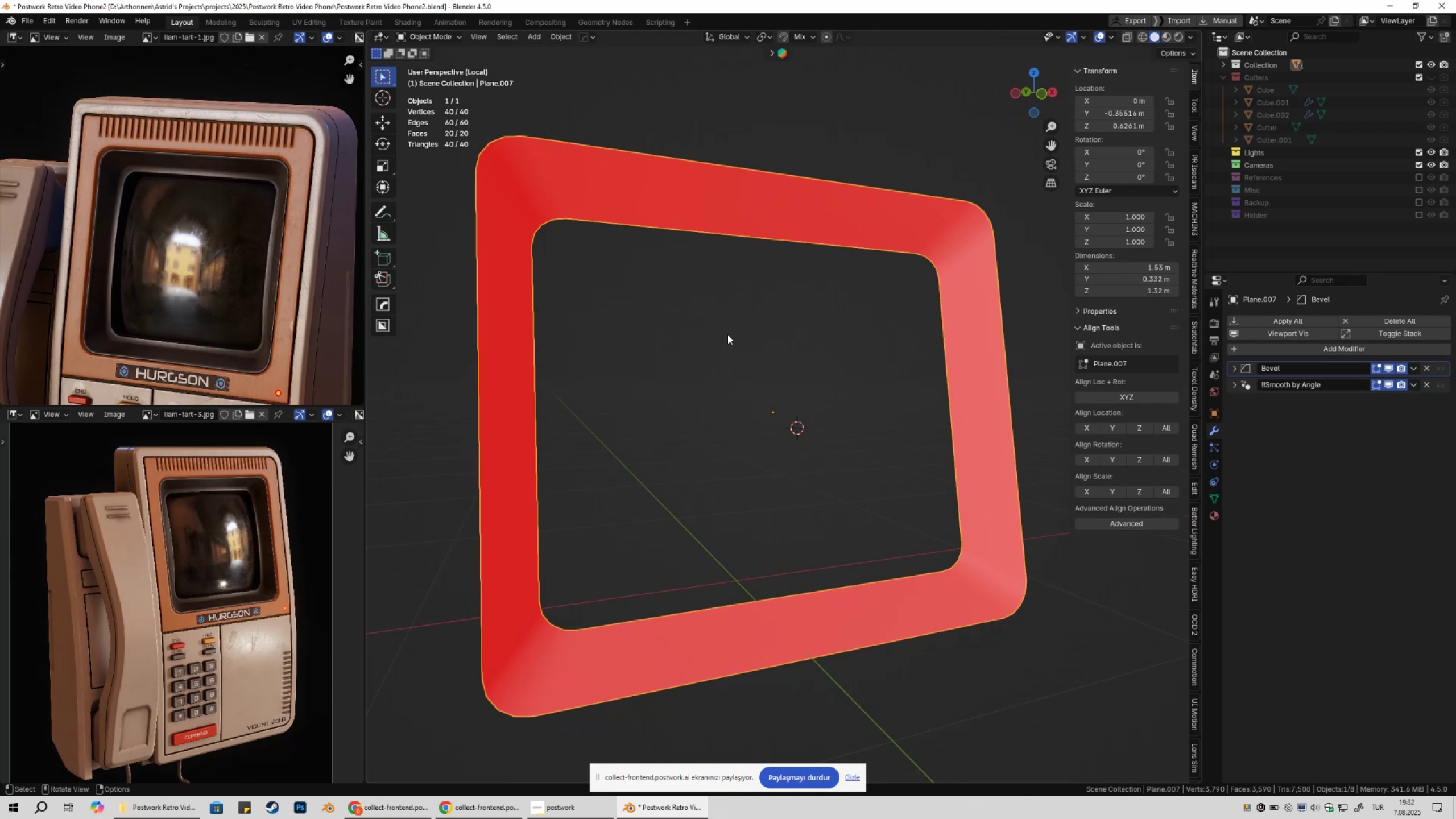 
 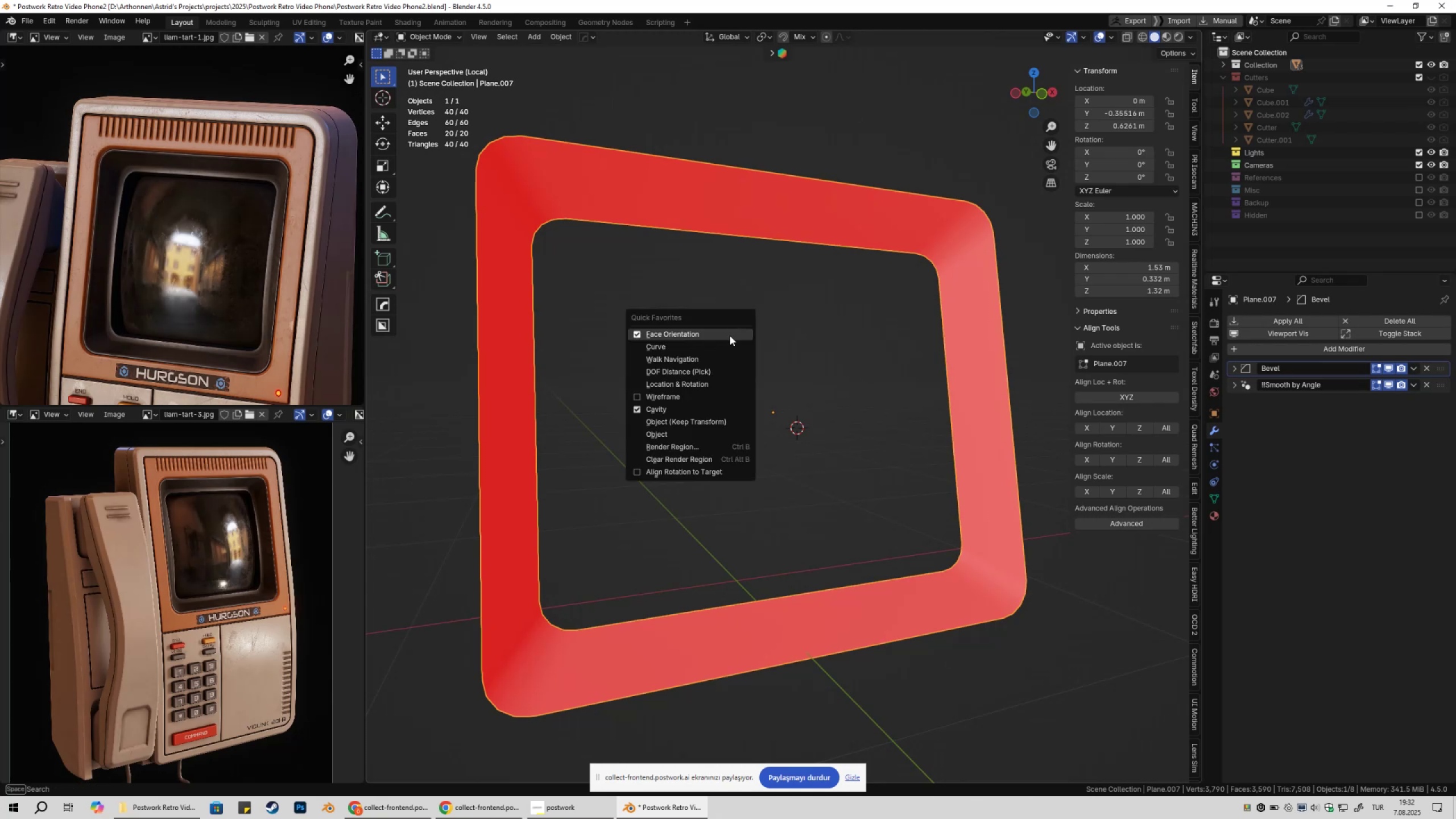 
left_click([730, 336])
 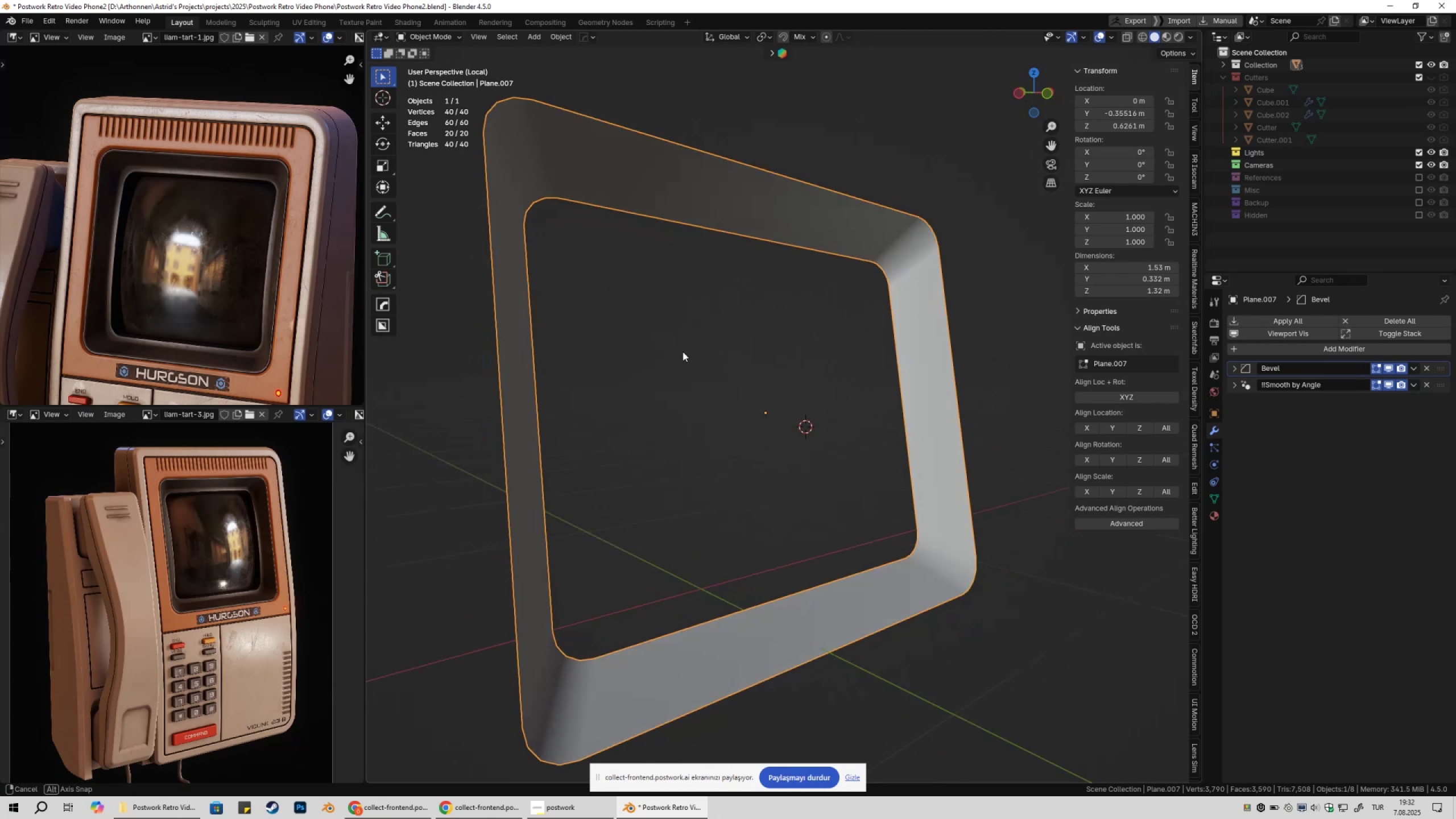 
key(Tab)
 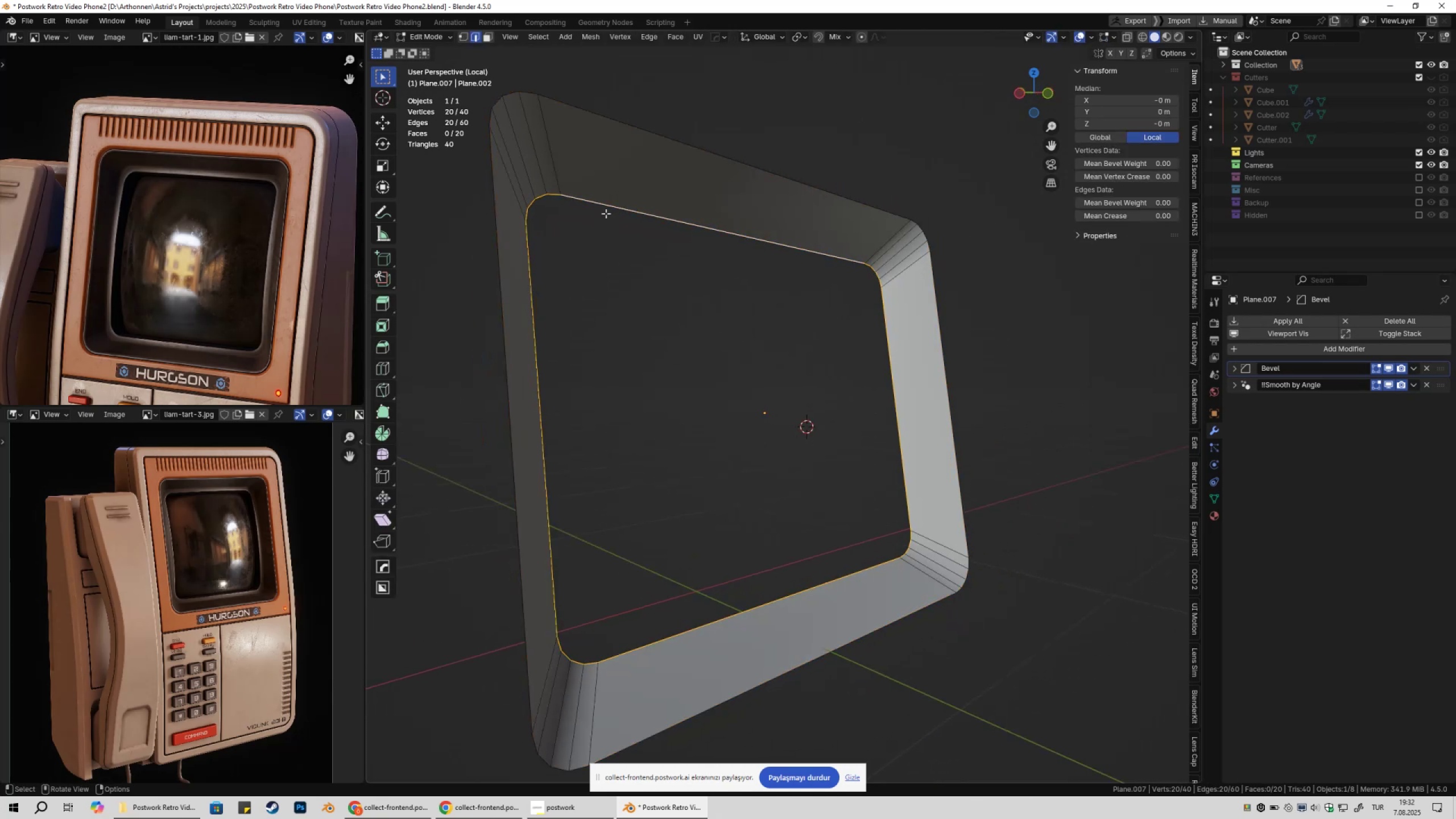 
left_click([605, 213])
 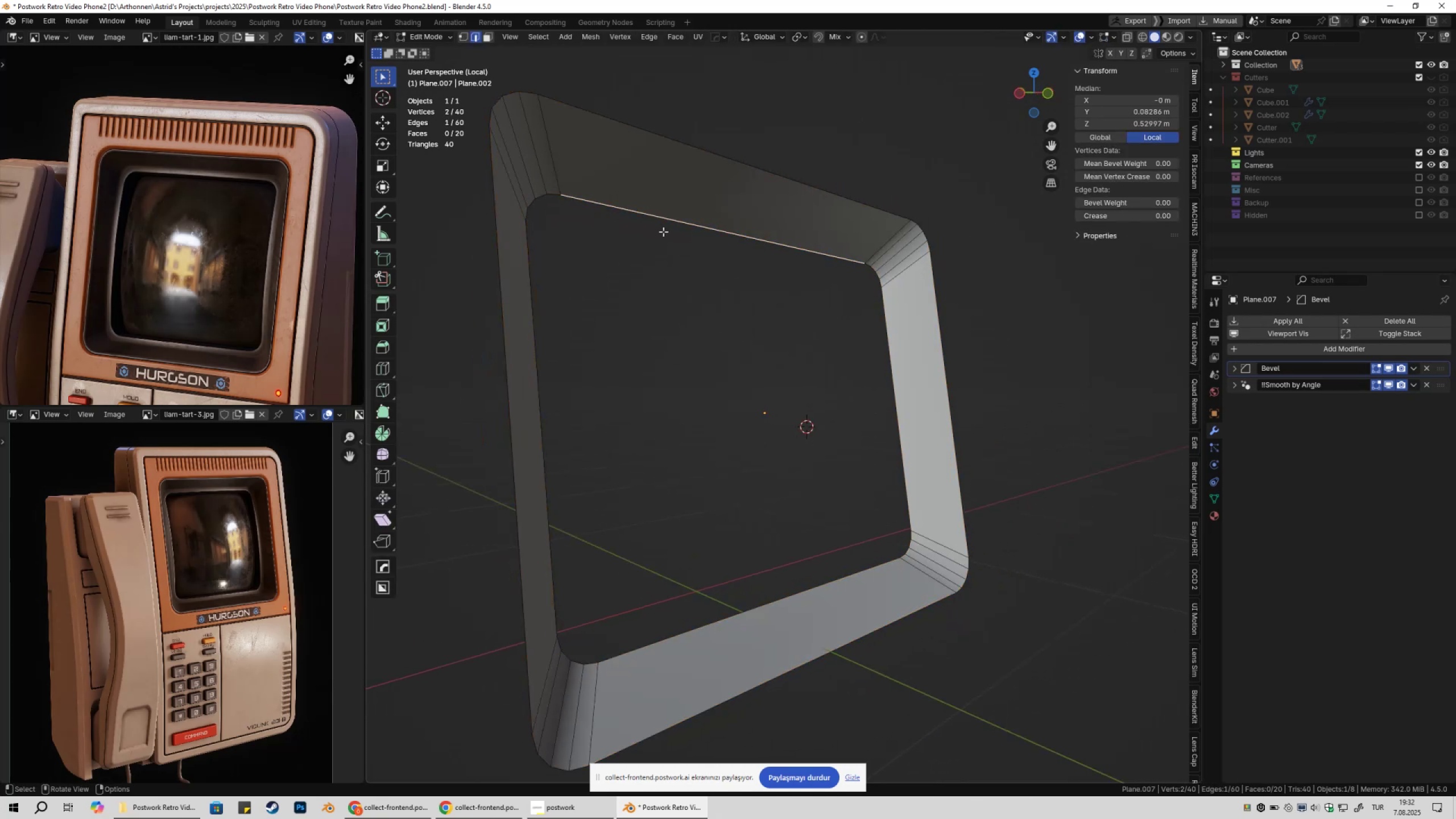 
hold_key(key=AltLeft, duration=0.43)
left_click([627, 212])
 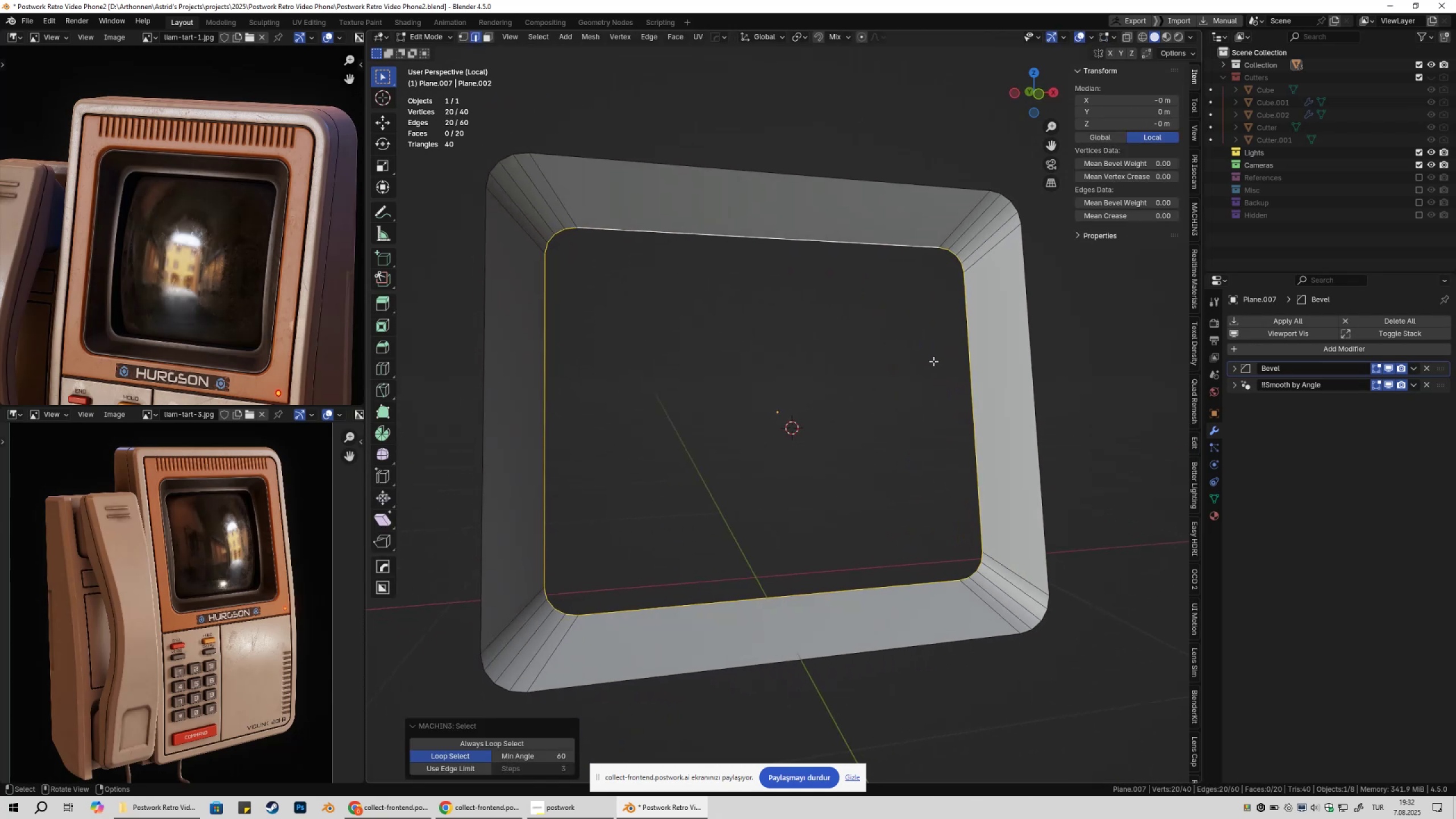 
key(E)
 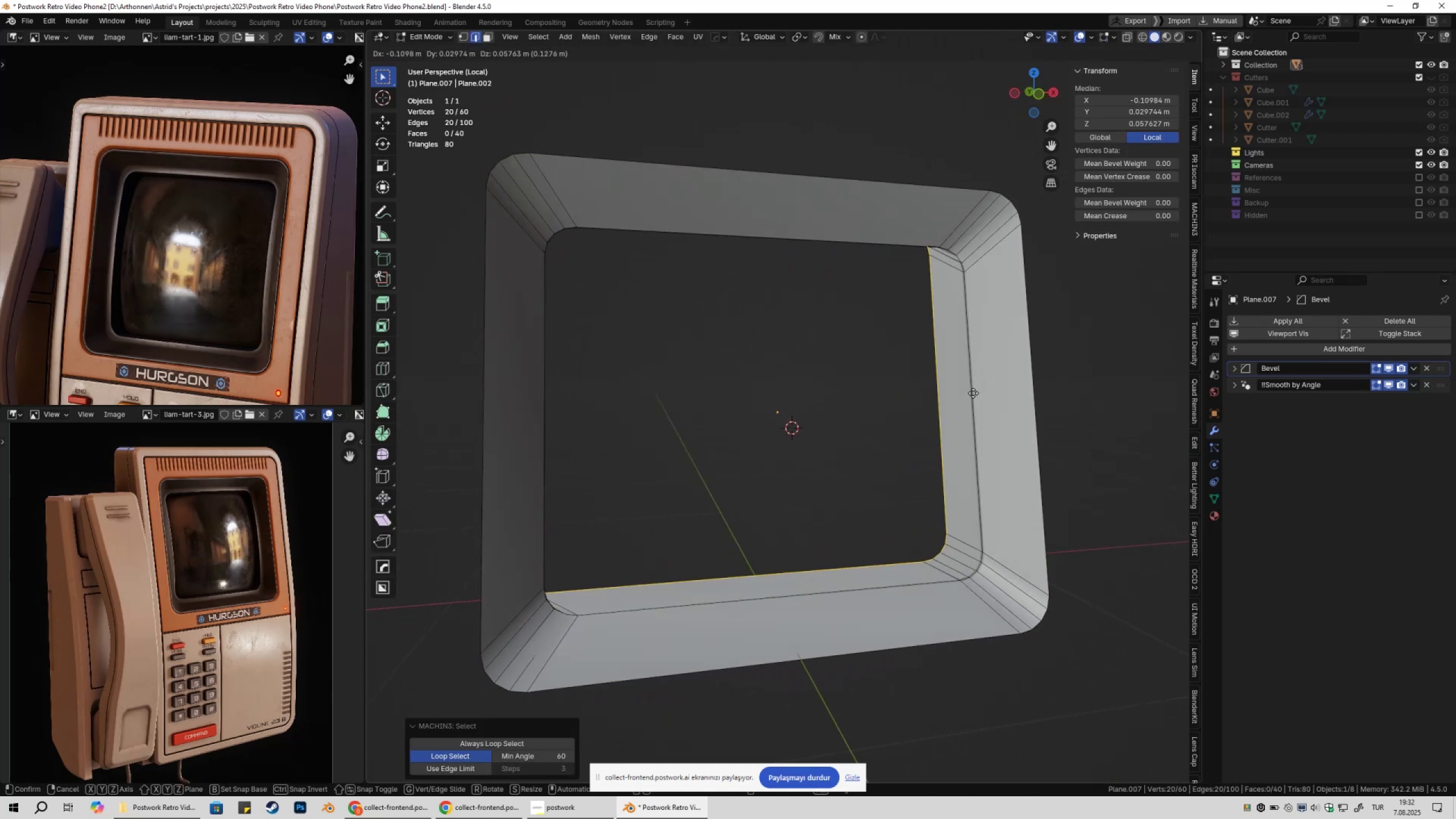 
key(Escape)
 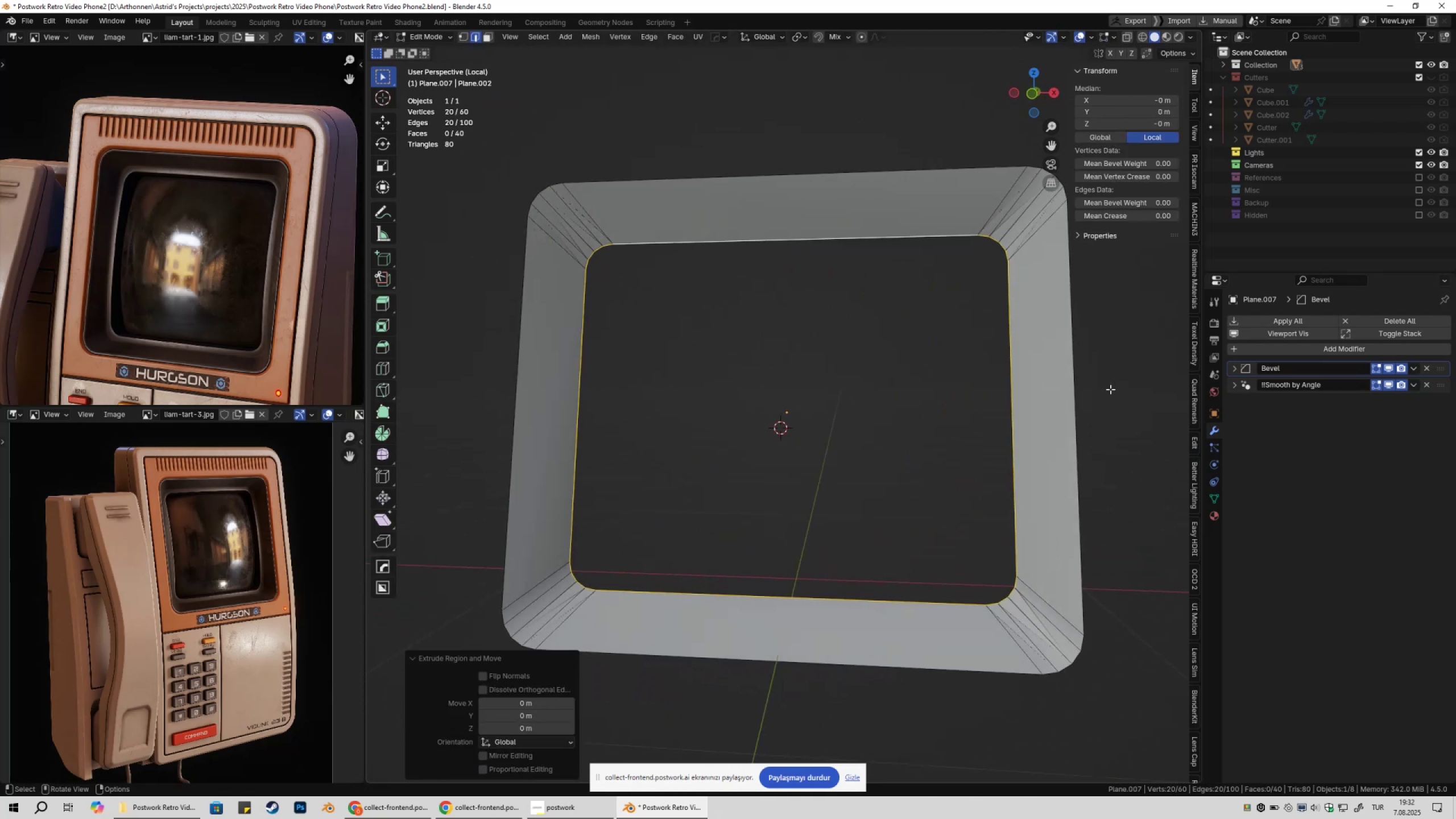 
key(S)
 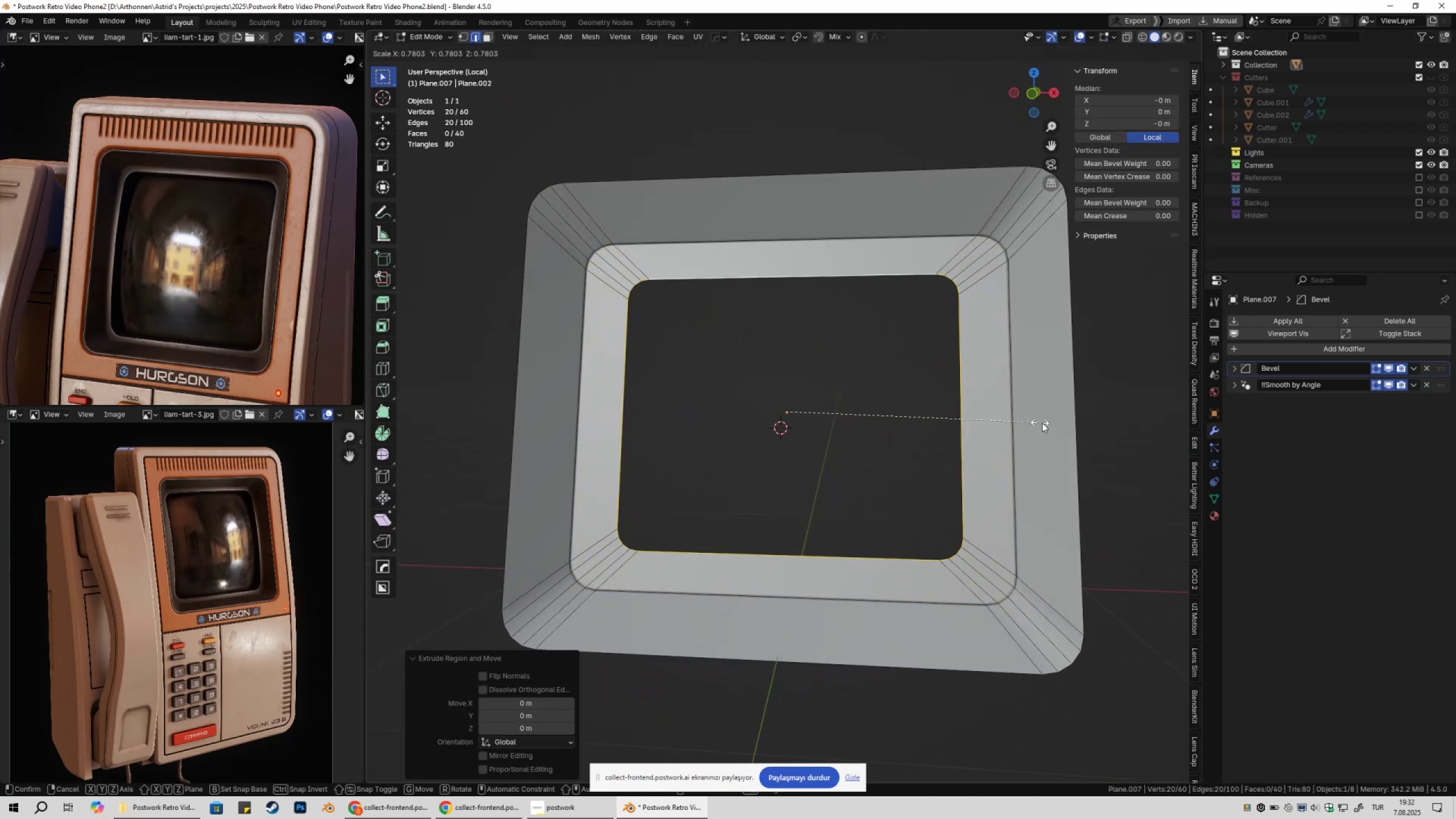 
hold_key(key=ShiftLeft, duration=1.53)
 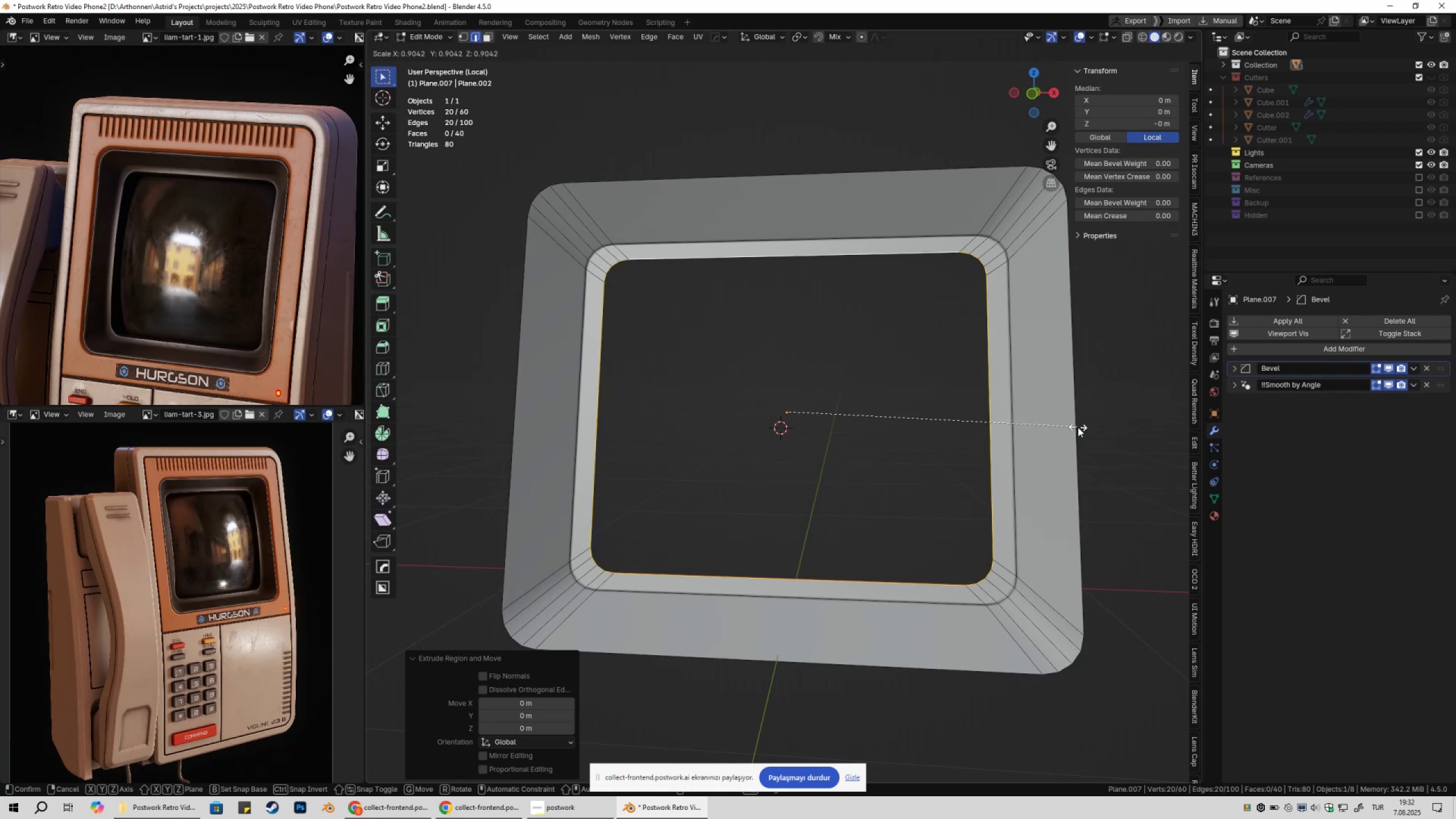 
hold_key(key=ShiftLeft, duration=1.52)
 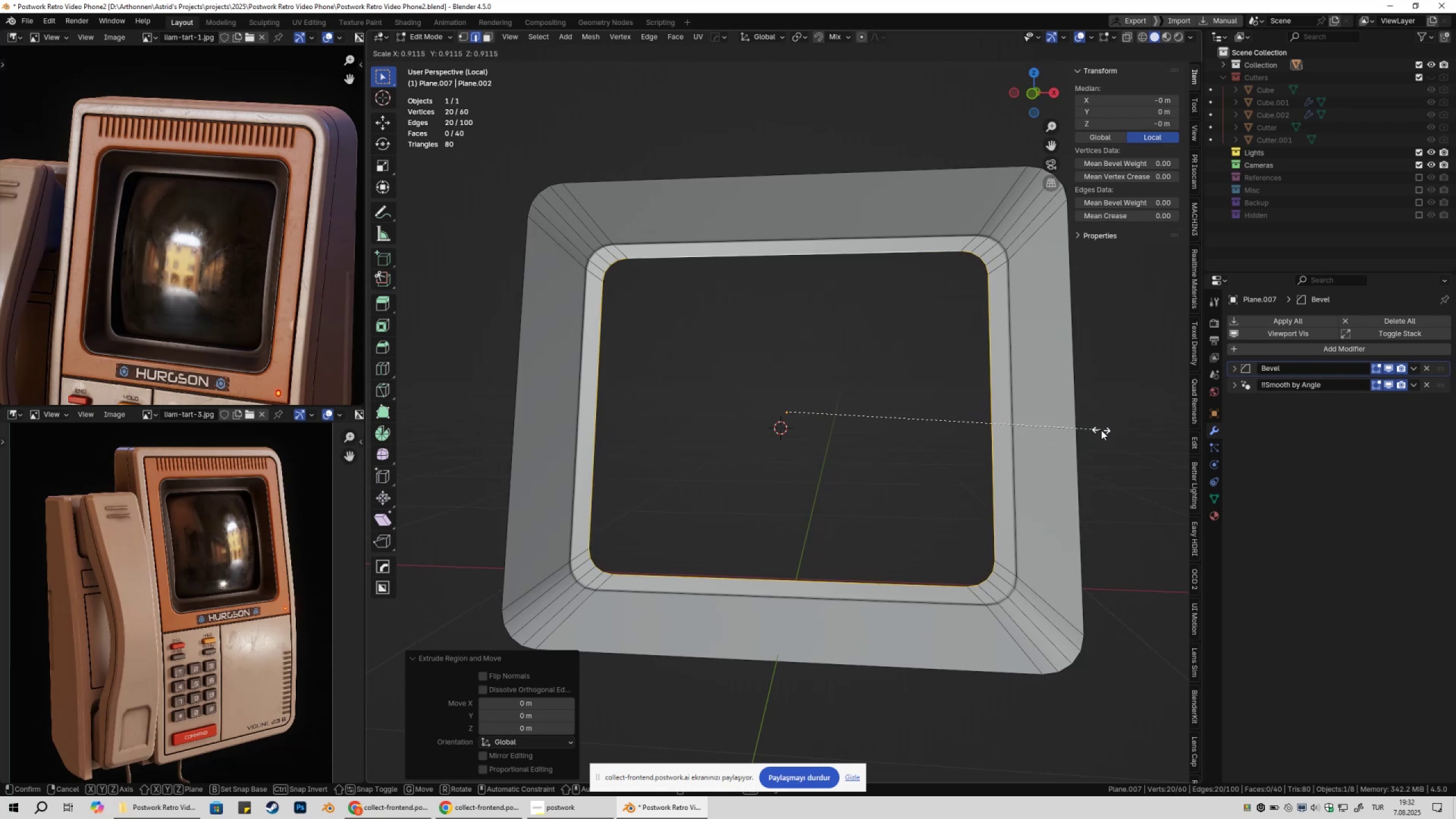 
hold_key(key=ShiftLeft, duration=1.52)
 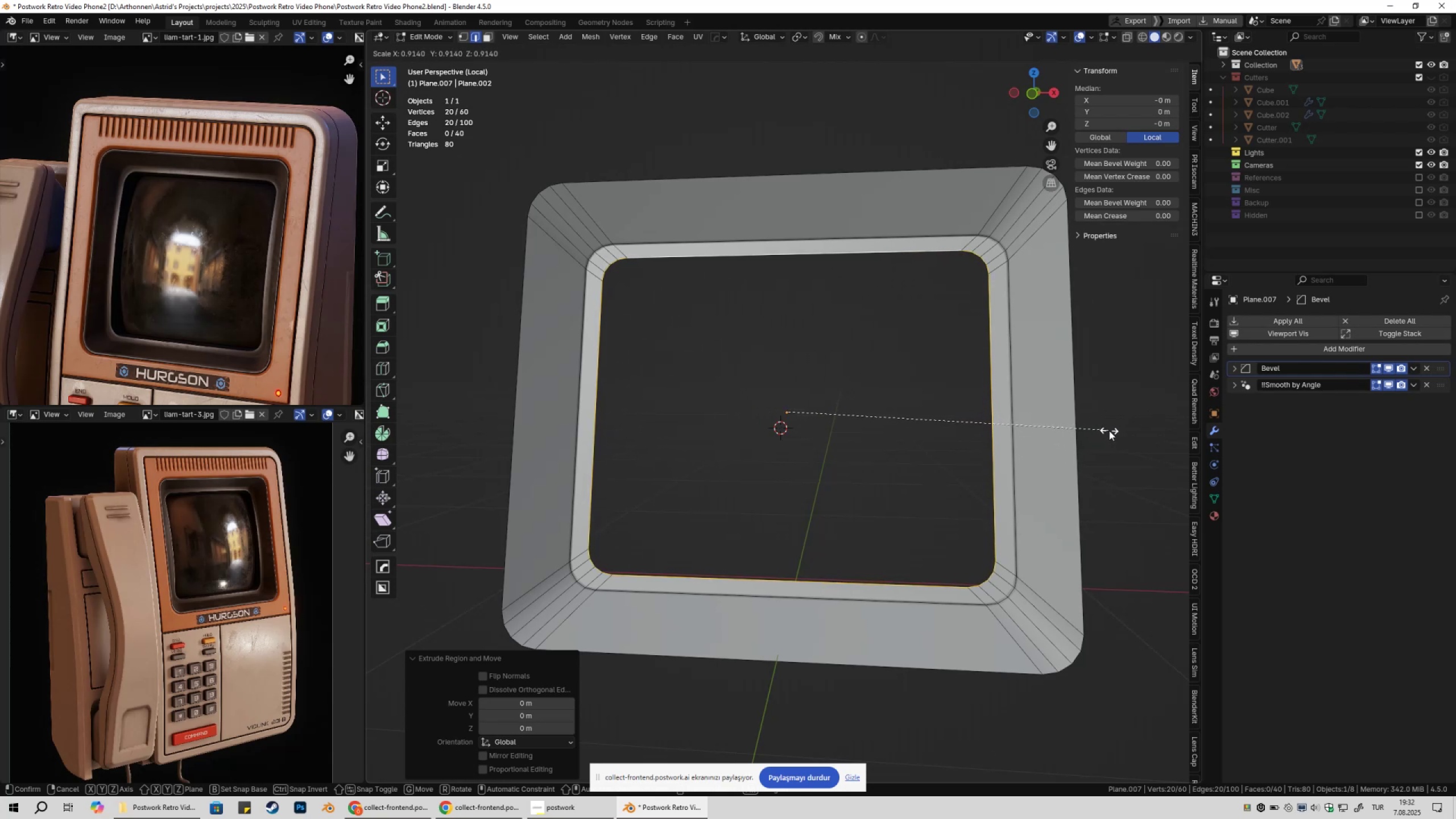 
hold_key(key=ShiftLeft, duration=1.52)
 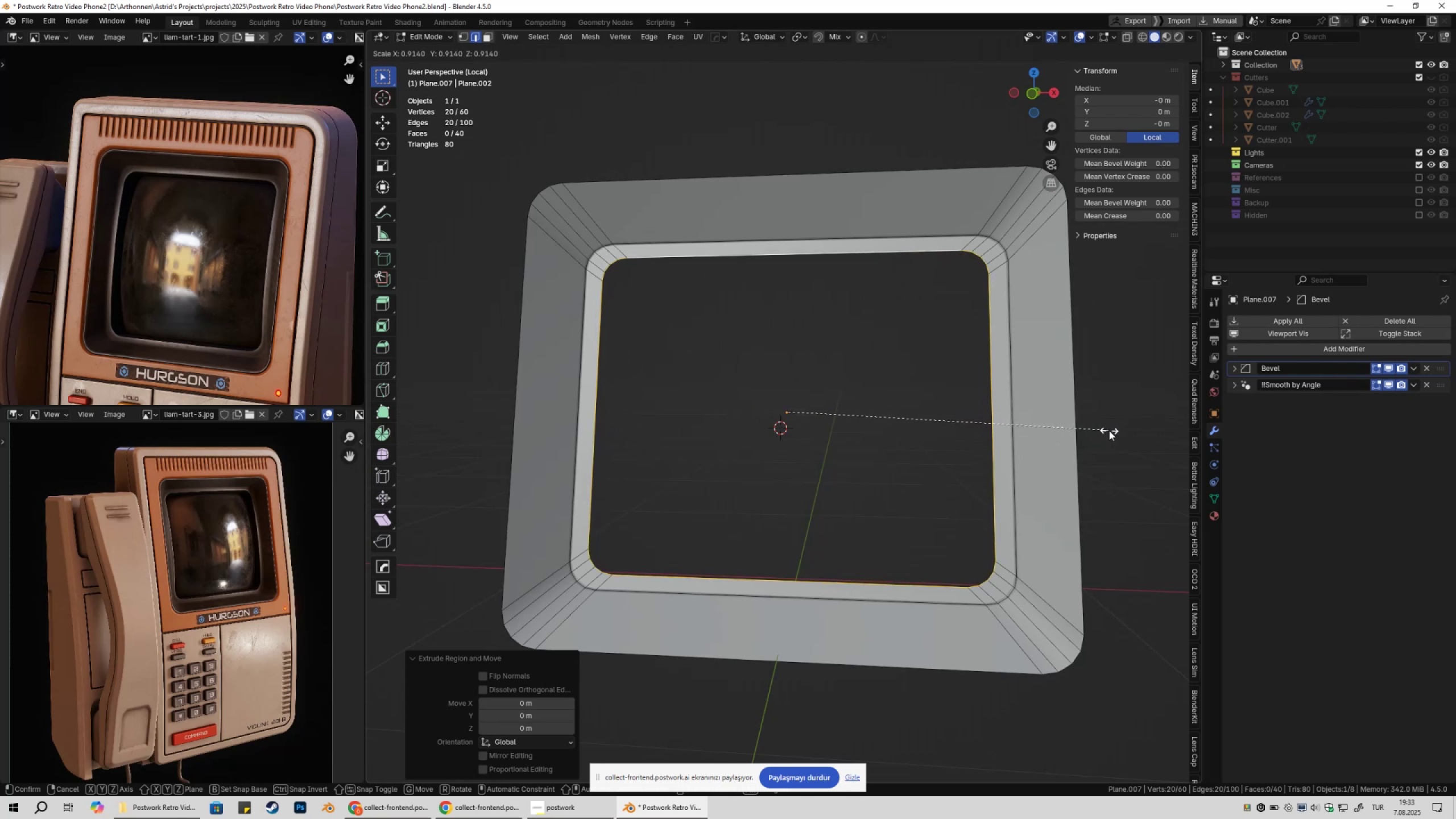 
hold_key(key=ShiftLeft, duration=1.51)
 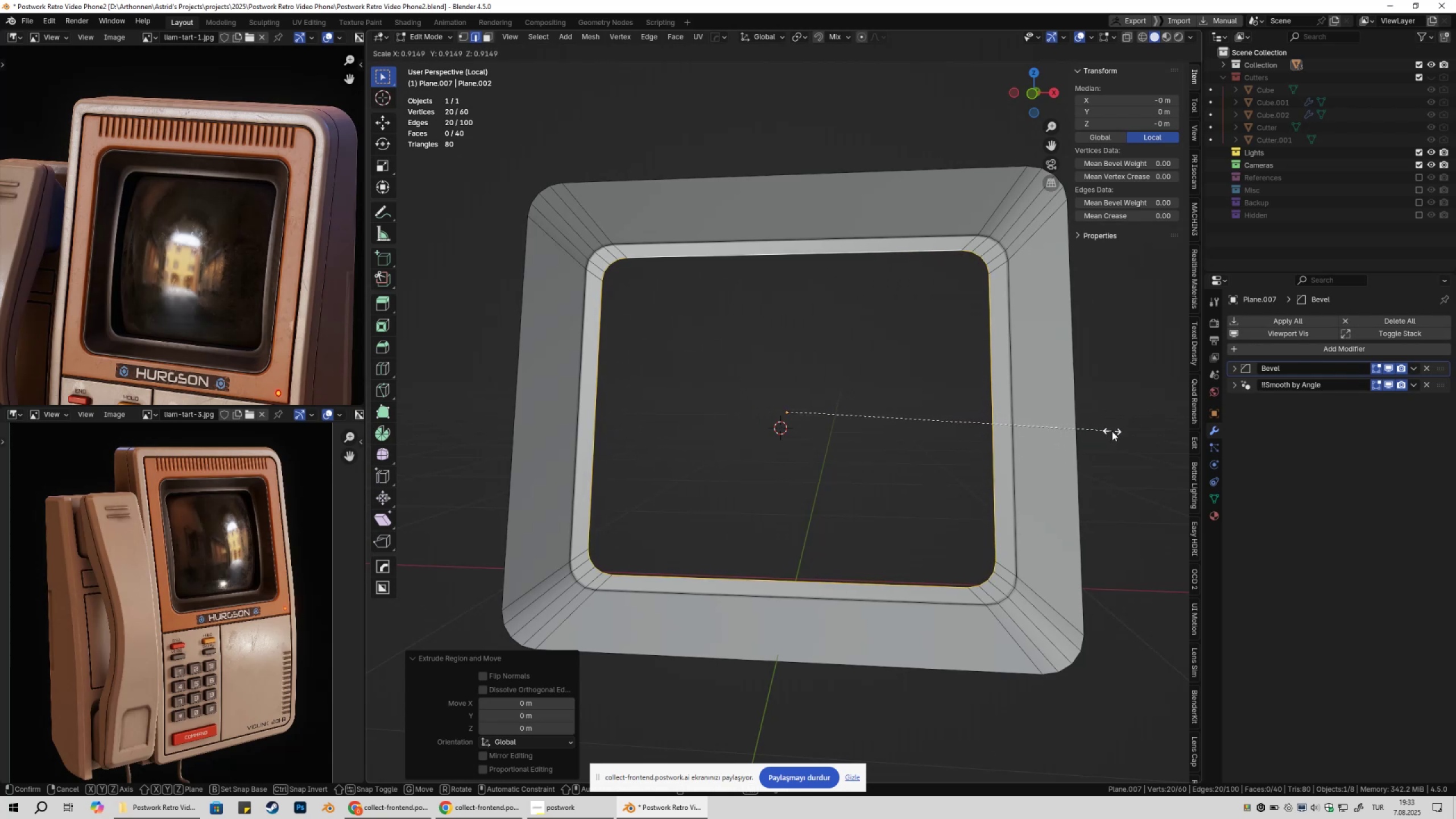 
hold_key(key=ShiftLeft, duration=1.37)
left_click([1112, 431])
 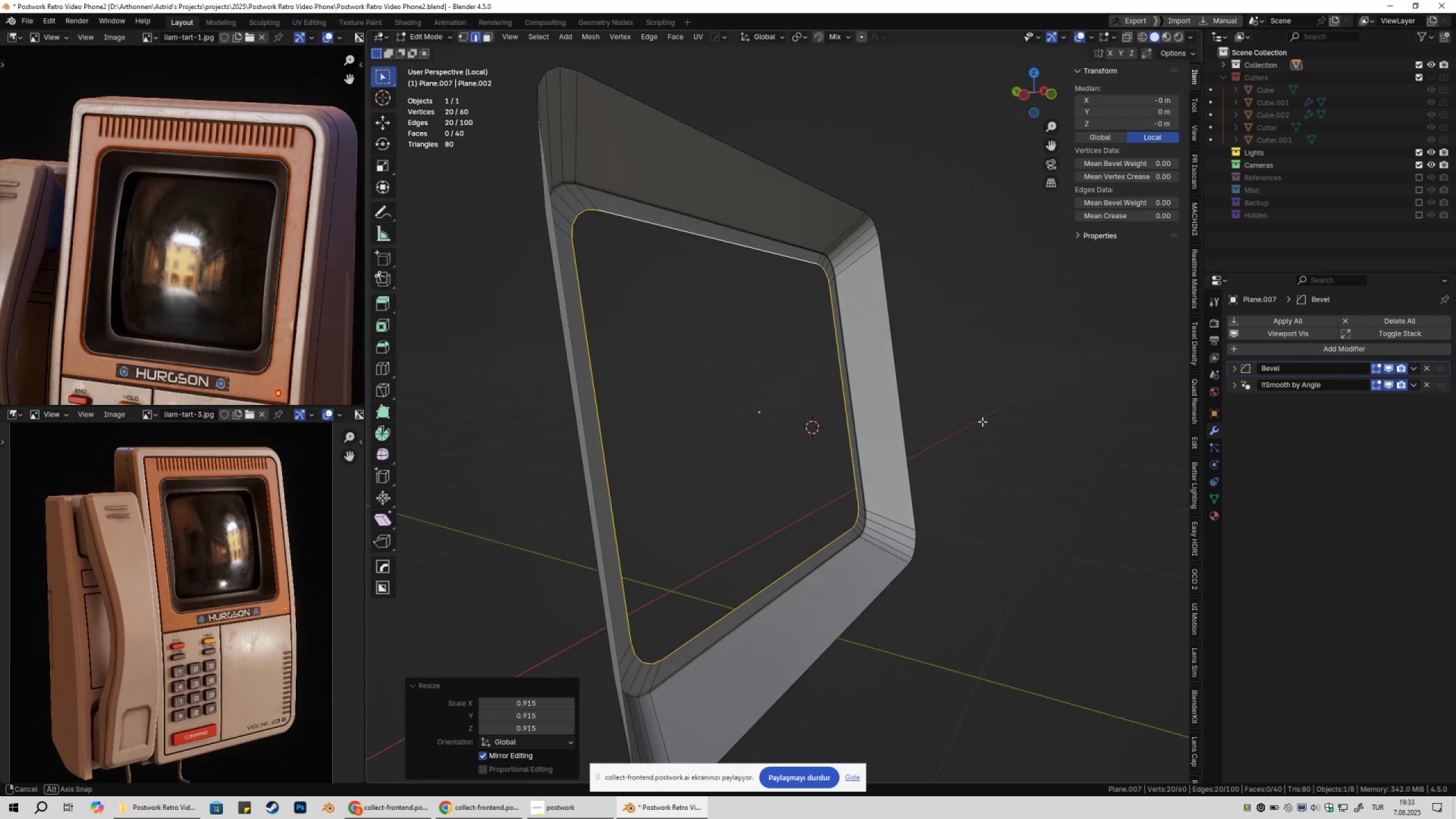 
scroll: coordinate [979, 422], scroll_direction: down, amount: 2.0
 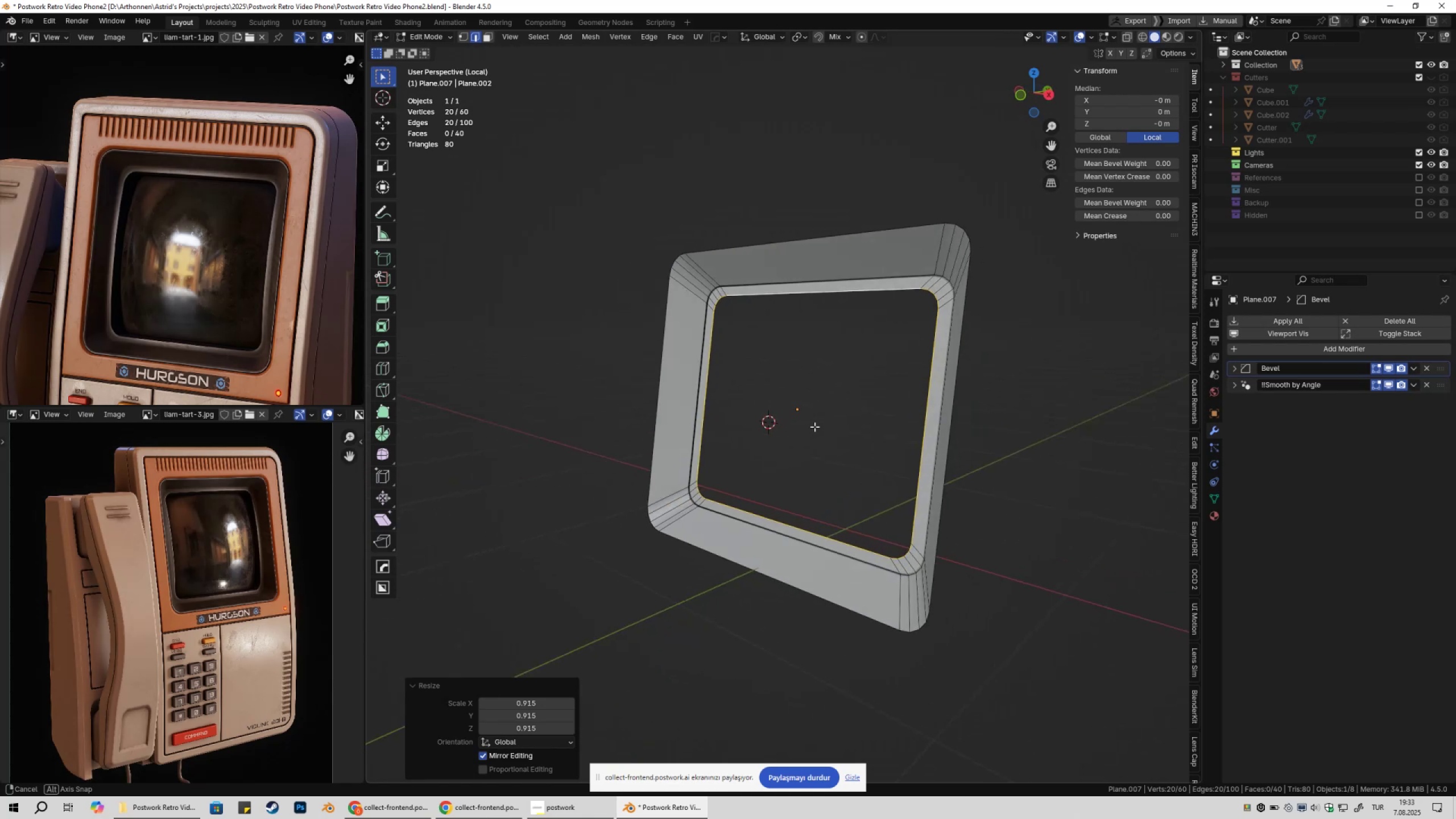 
key(Tab)
 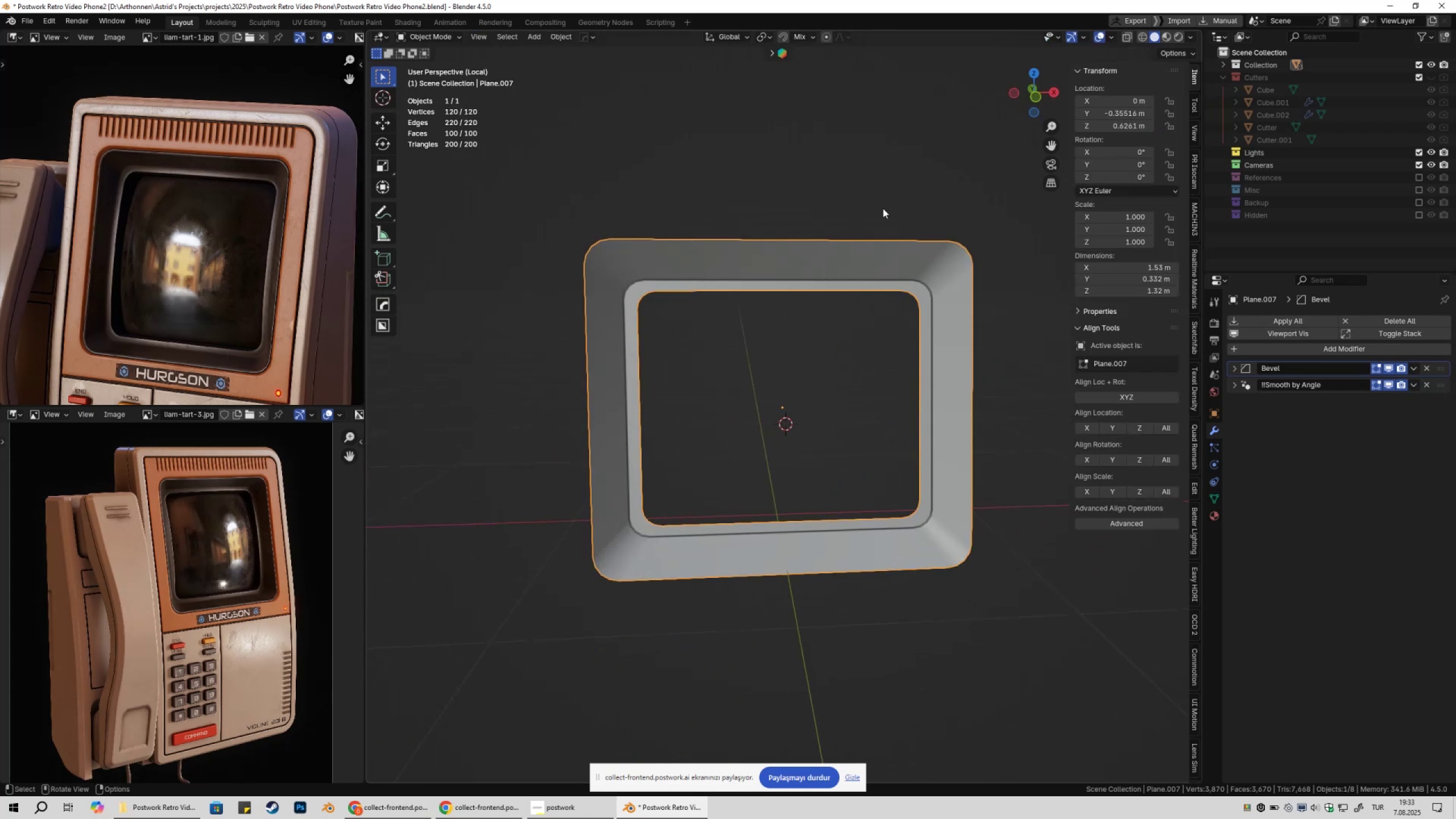 
left_click([883, 206])
 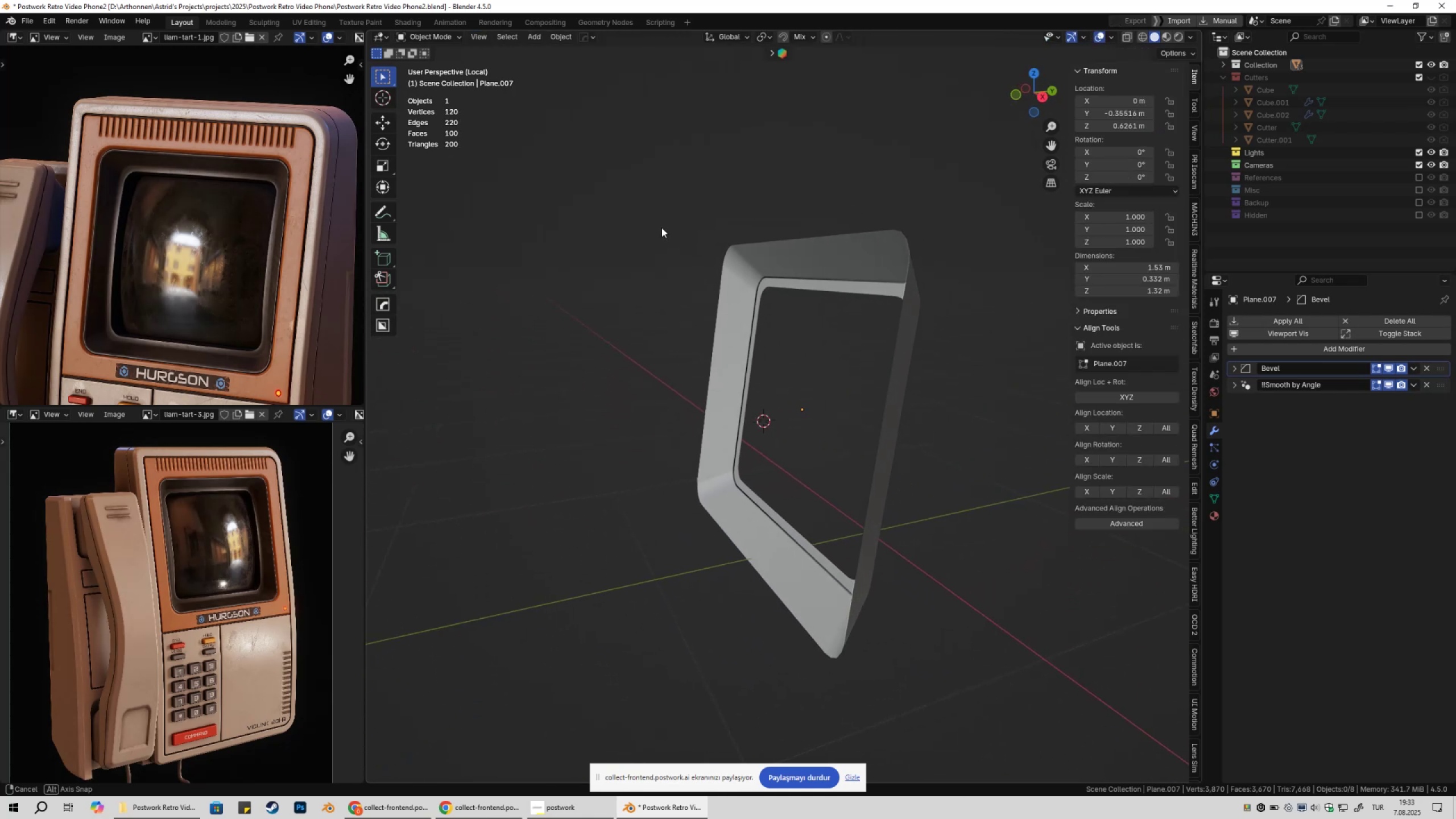 
left_click([682, 321])
 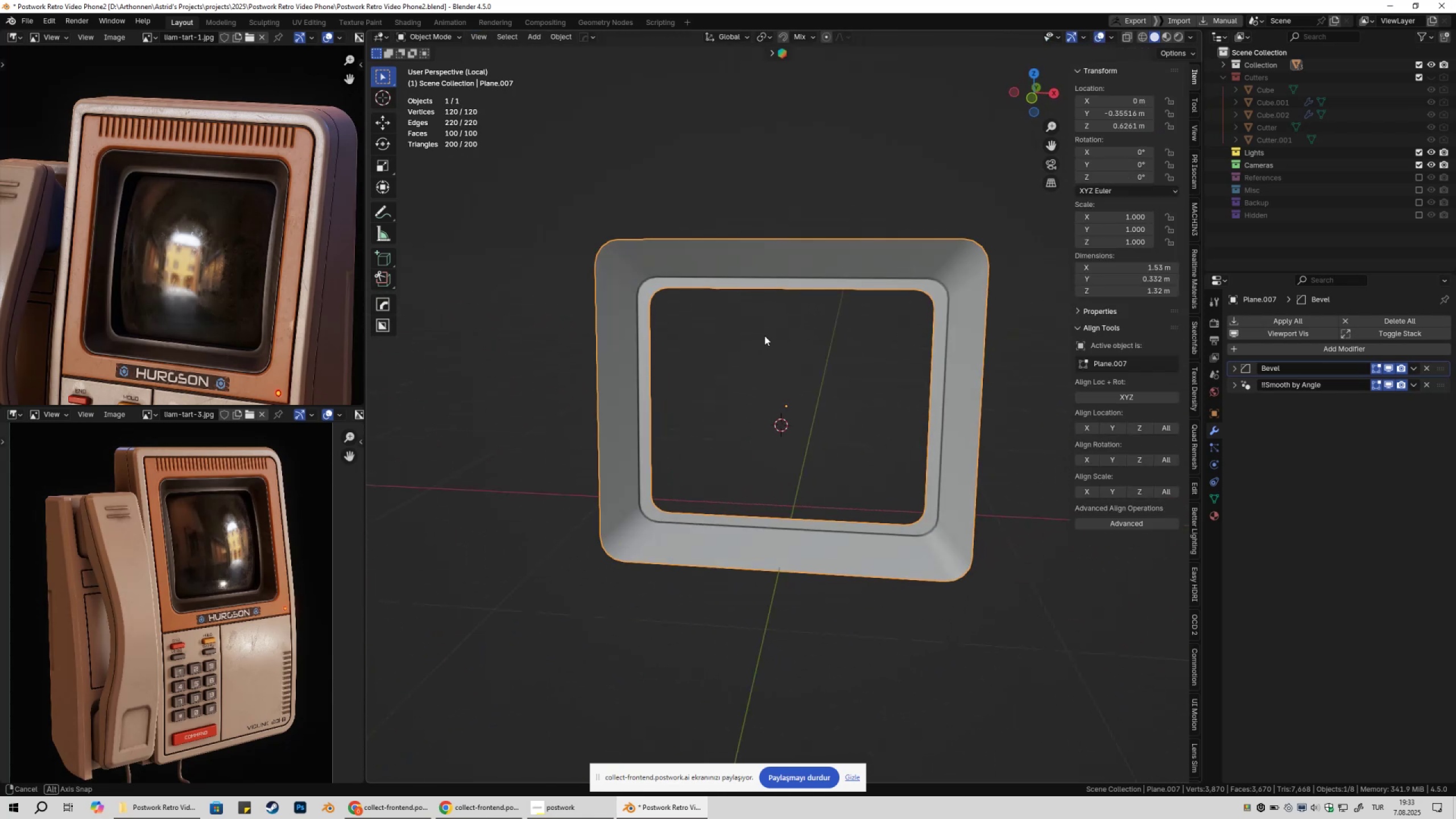 
key(Control+ControlLeft)
 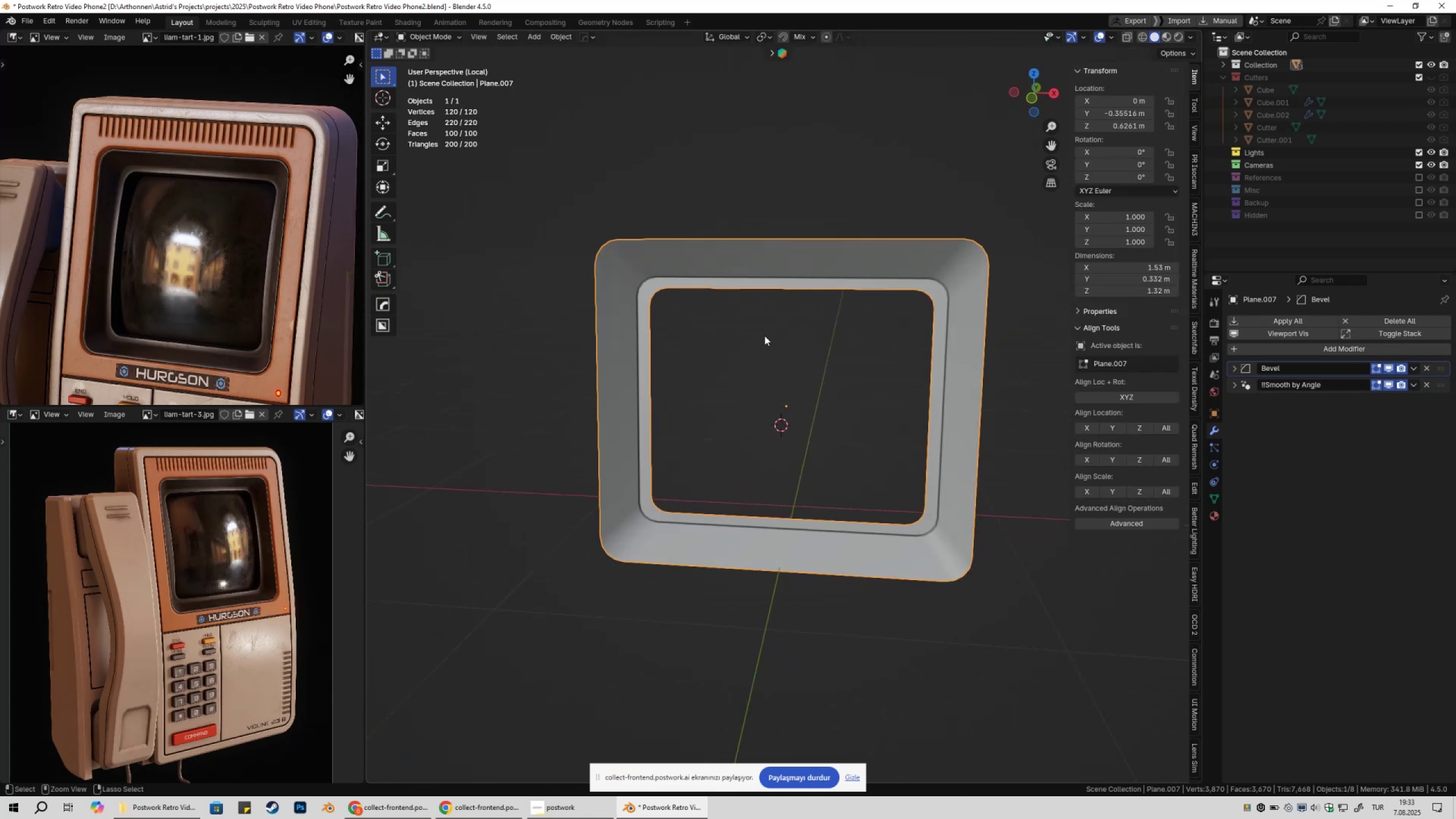 
key(Control+S)
 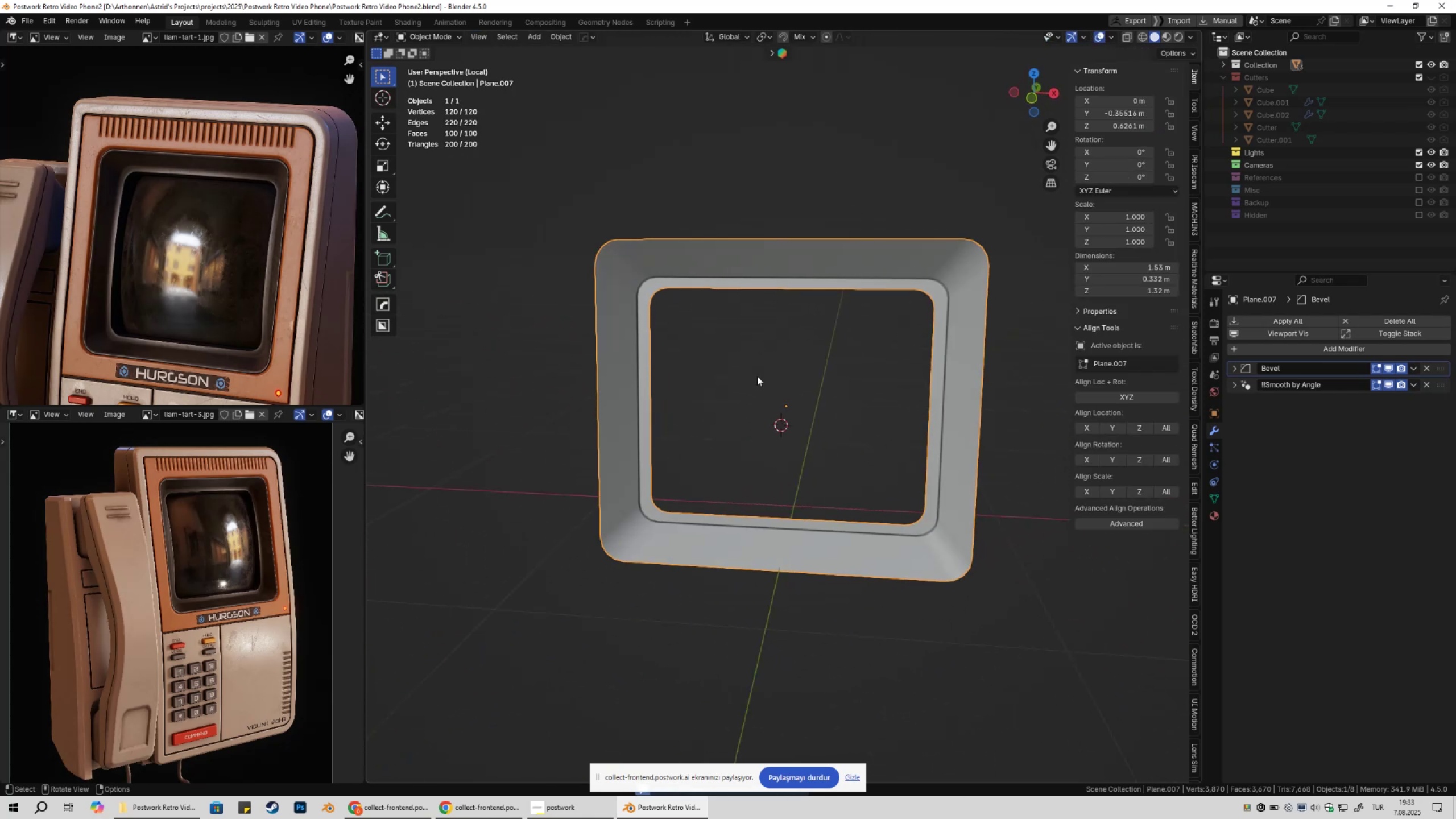 
key(Tab)
 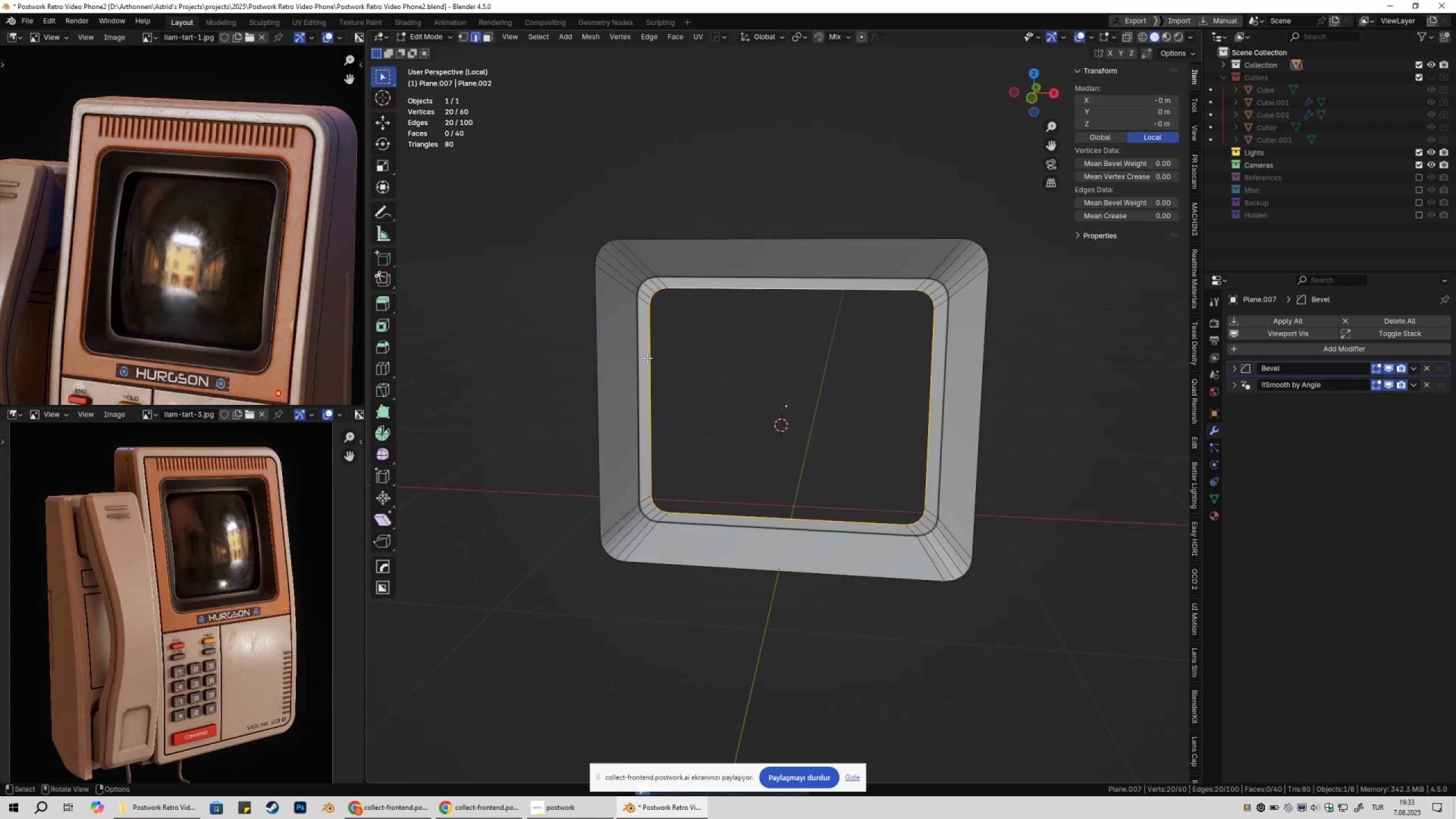 
key(Control+ControlLeft)
 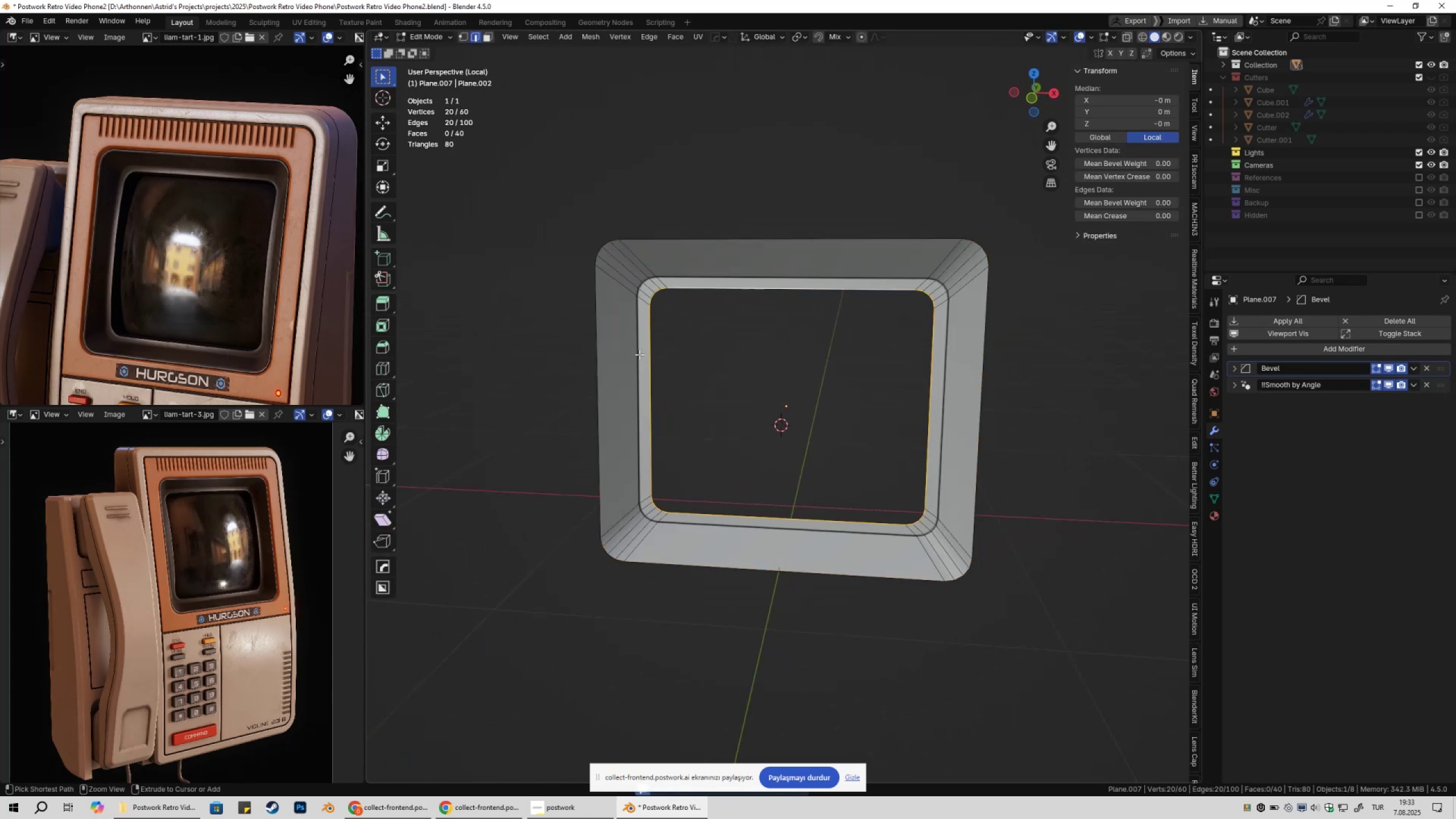 
key(Control+R)
 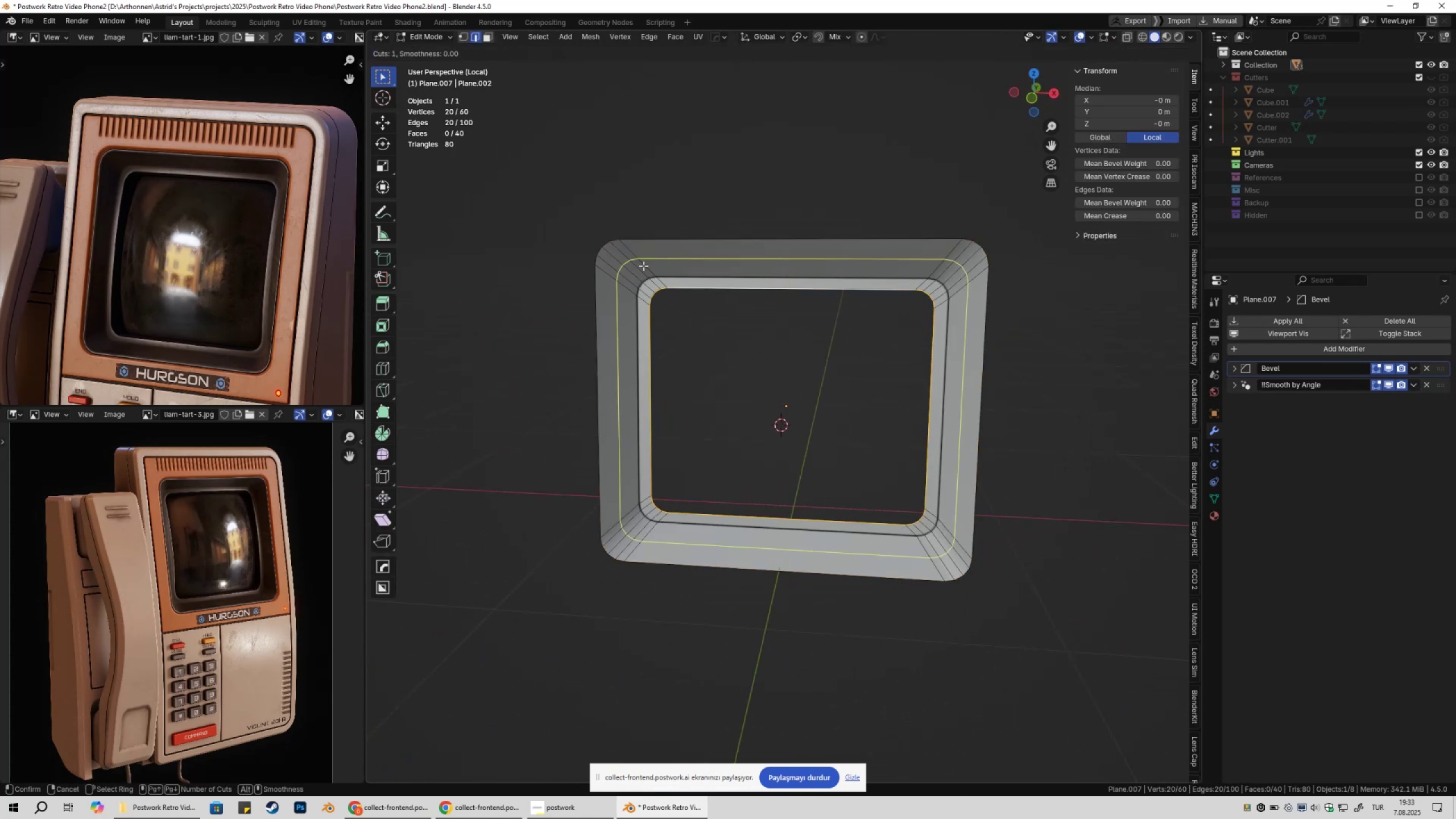 
wait(5.71)
 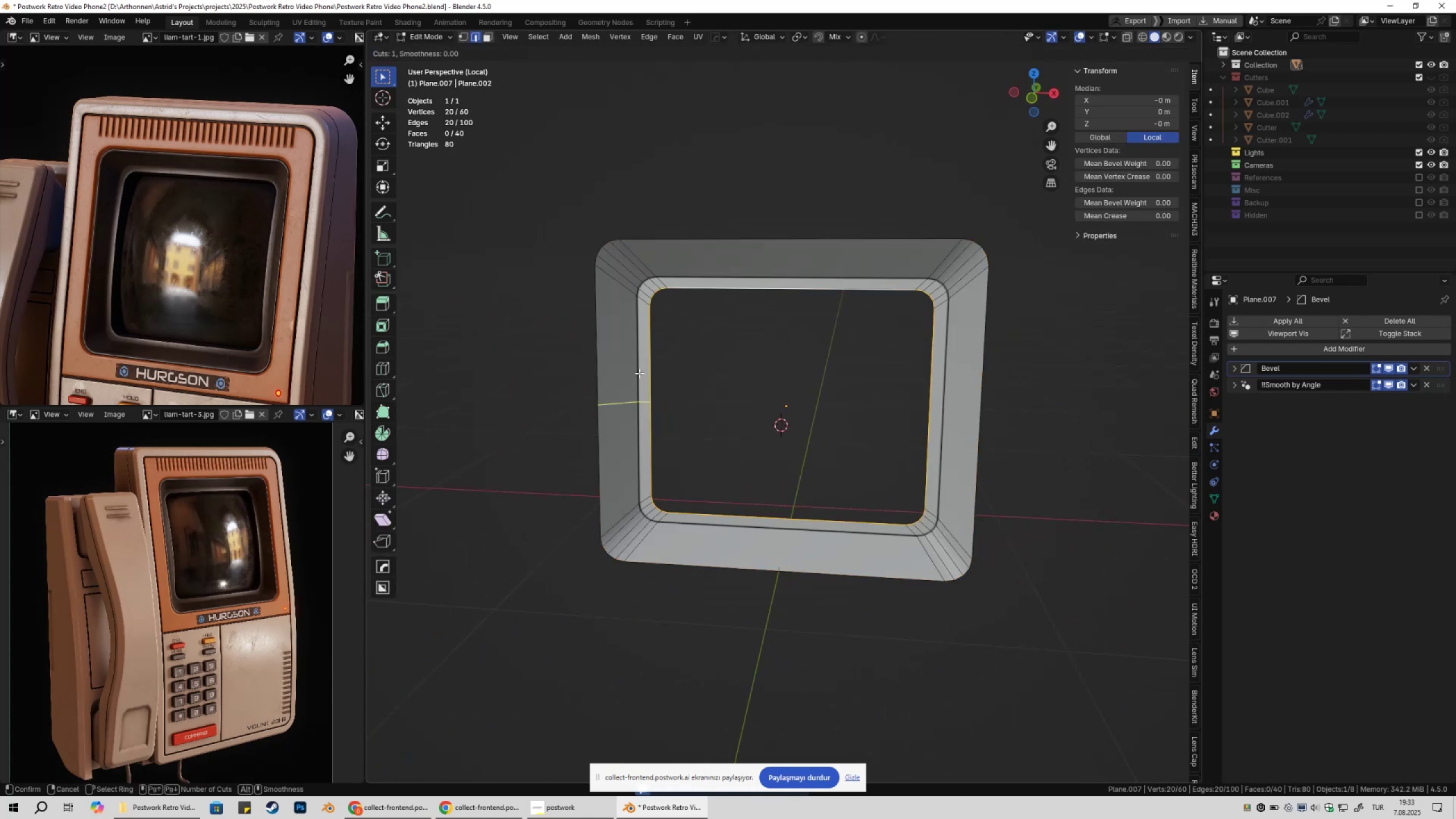 
scroll: coordinate [647, 367], scroll_direction: up, amount: 5.0
 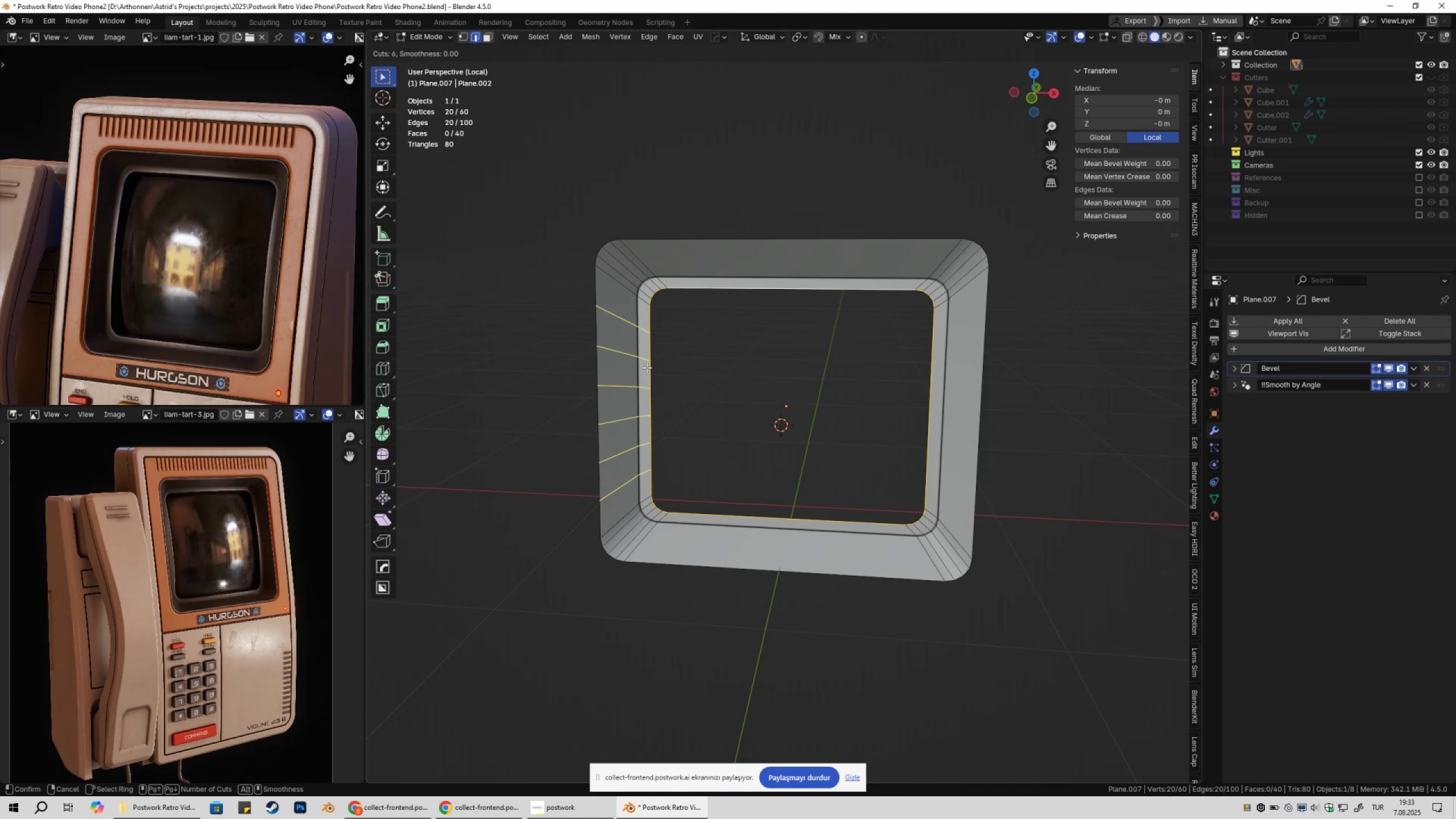 
wait(5.29)
 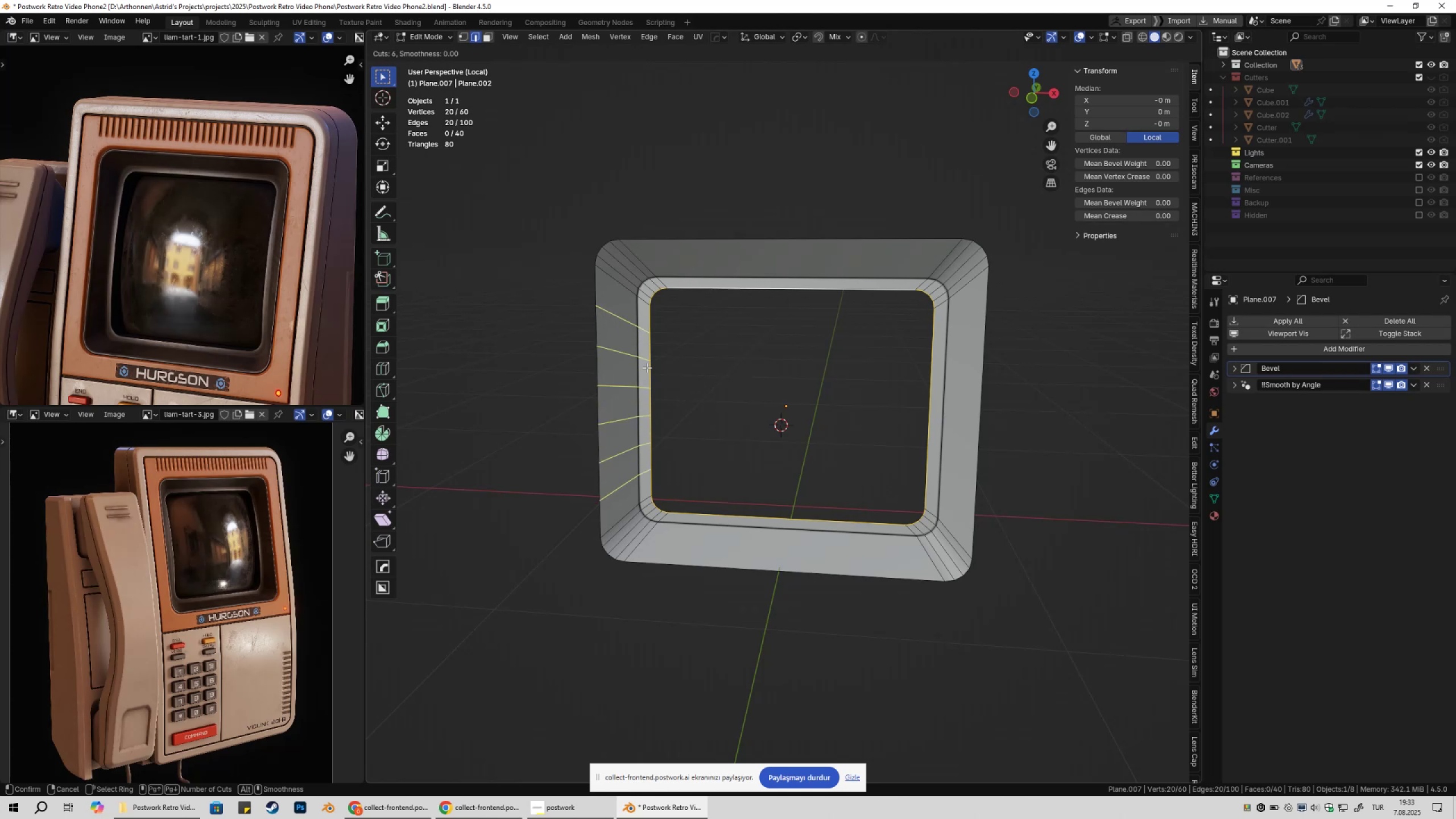 
key(Escape)
 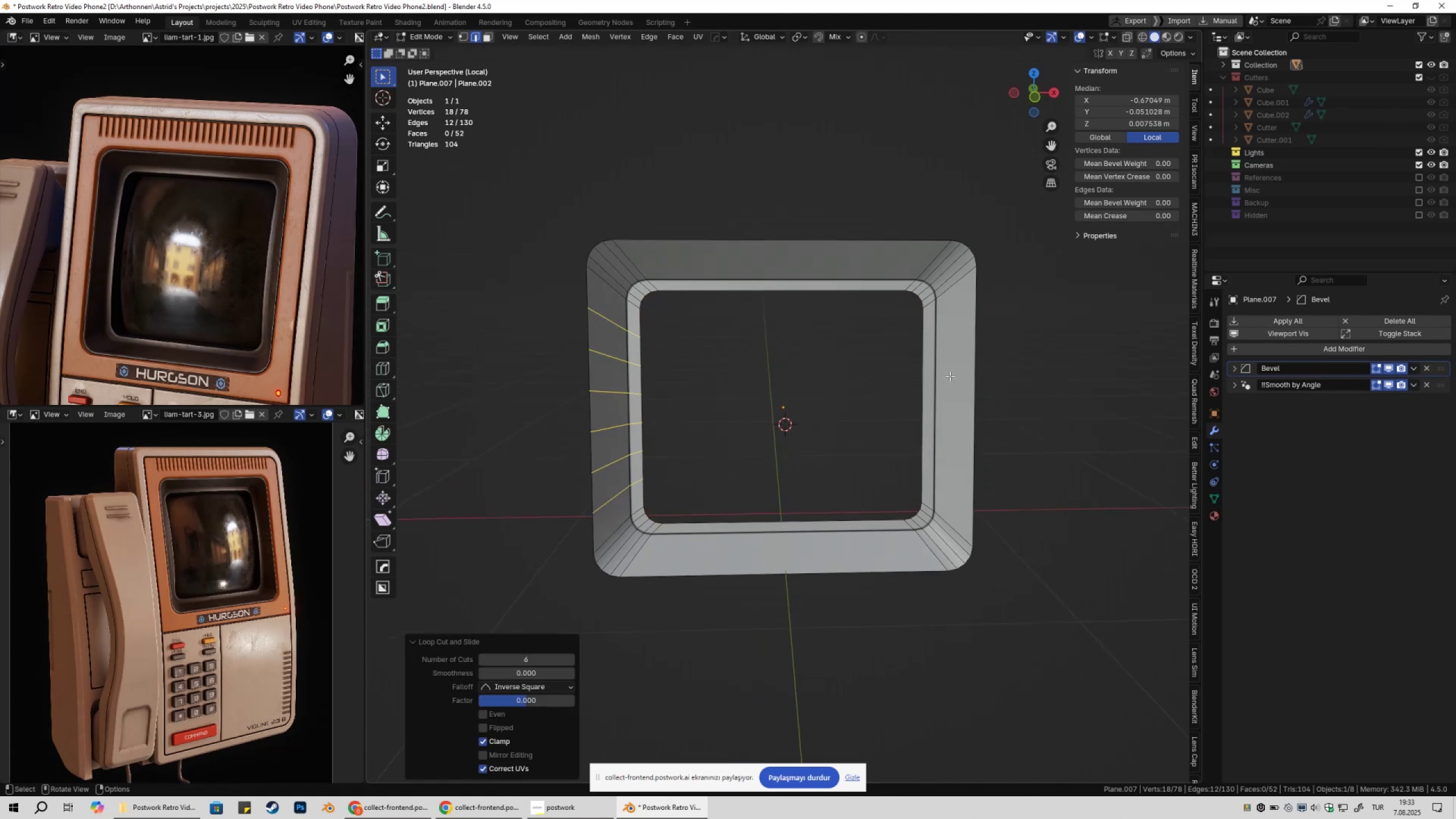 
hold_key(key=ShiftLeft, duration=0.36)
 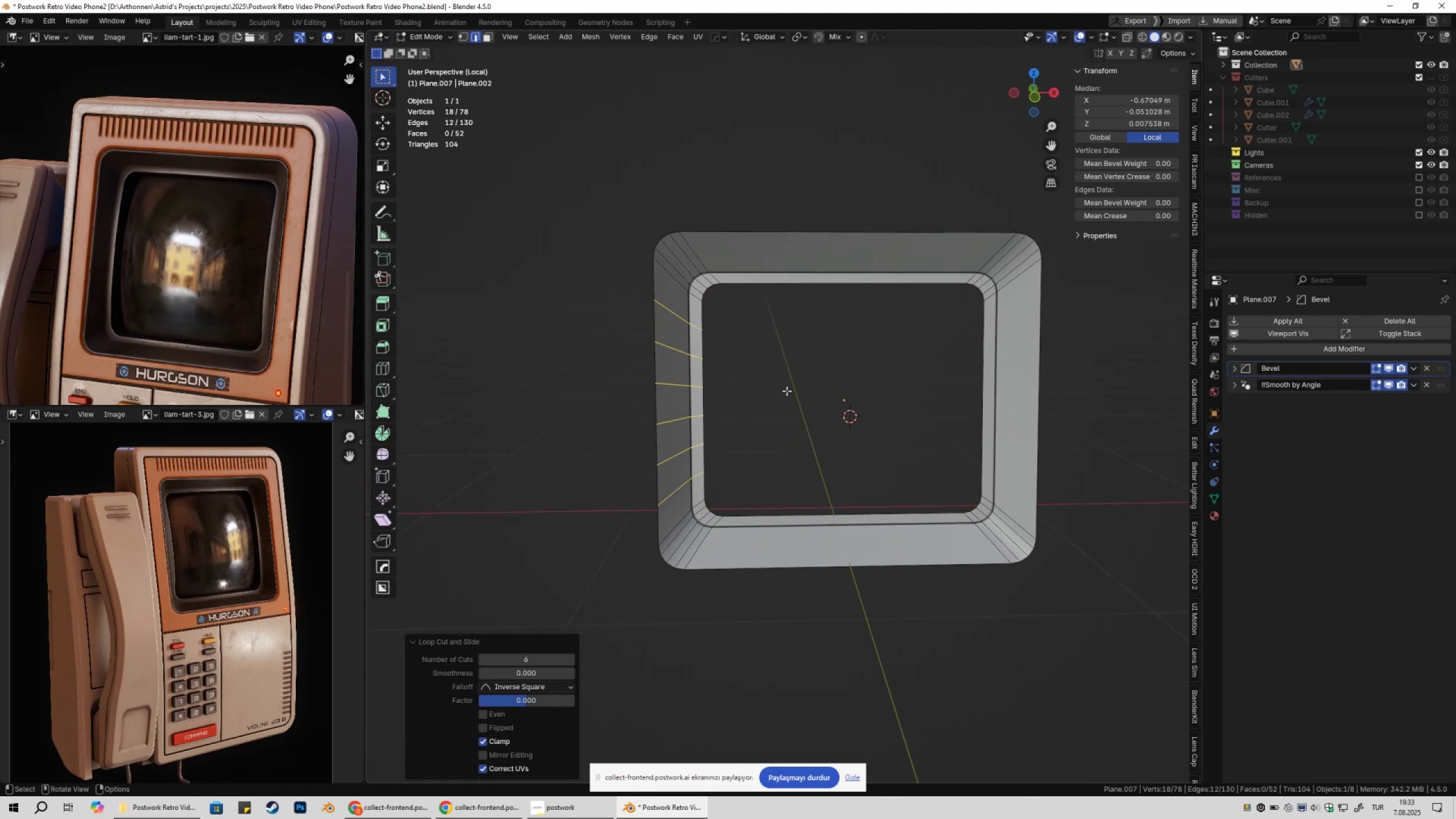 
hold_key(key=AltLeft, duration=0.49)
 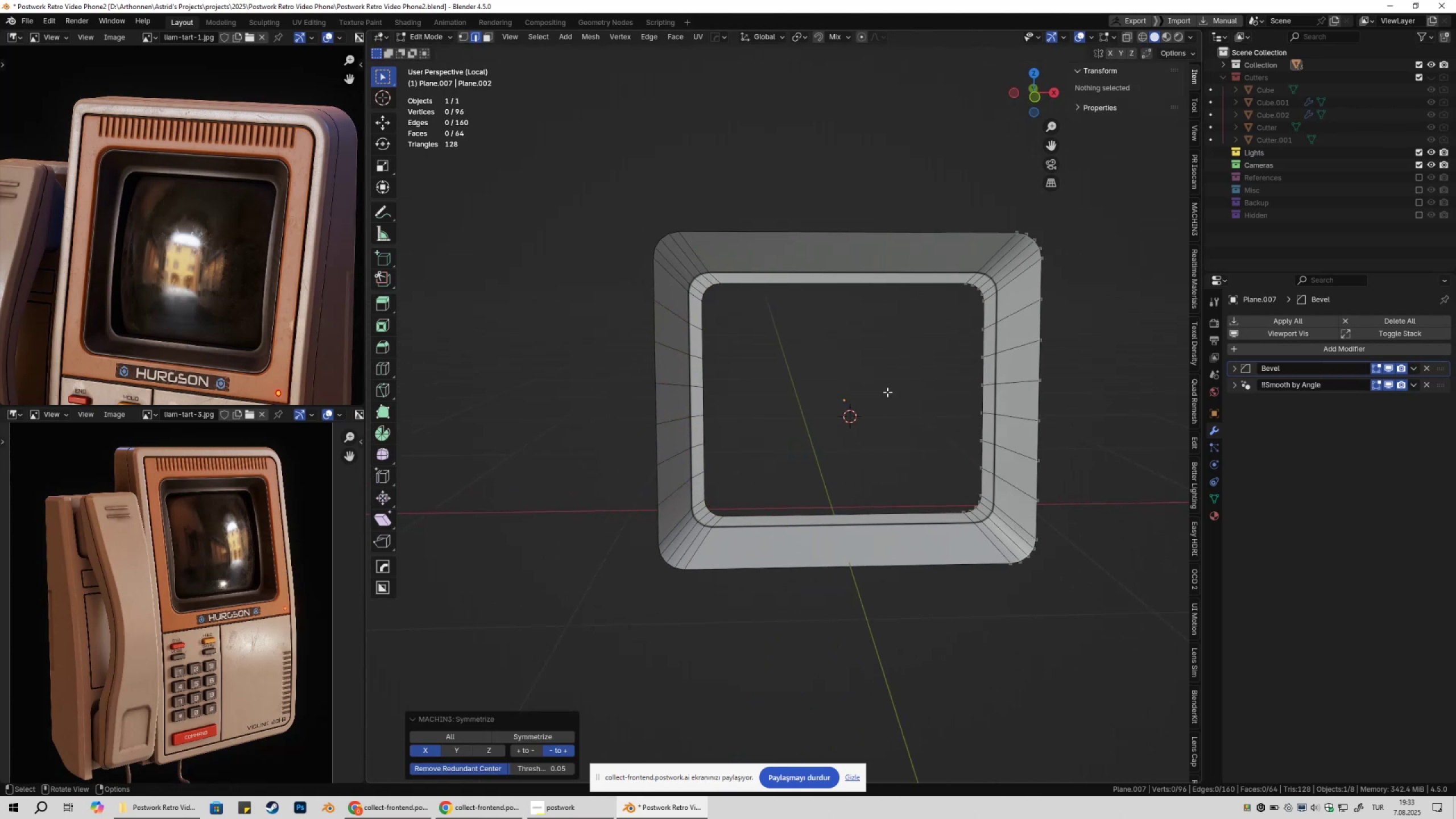 
hold_key(key=X, duration=0.33)
 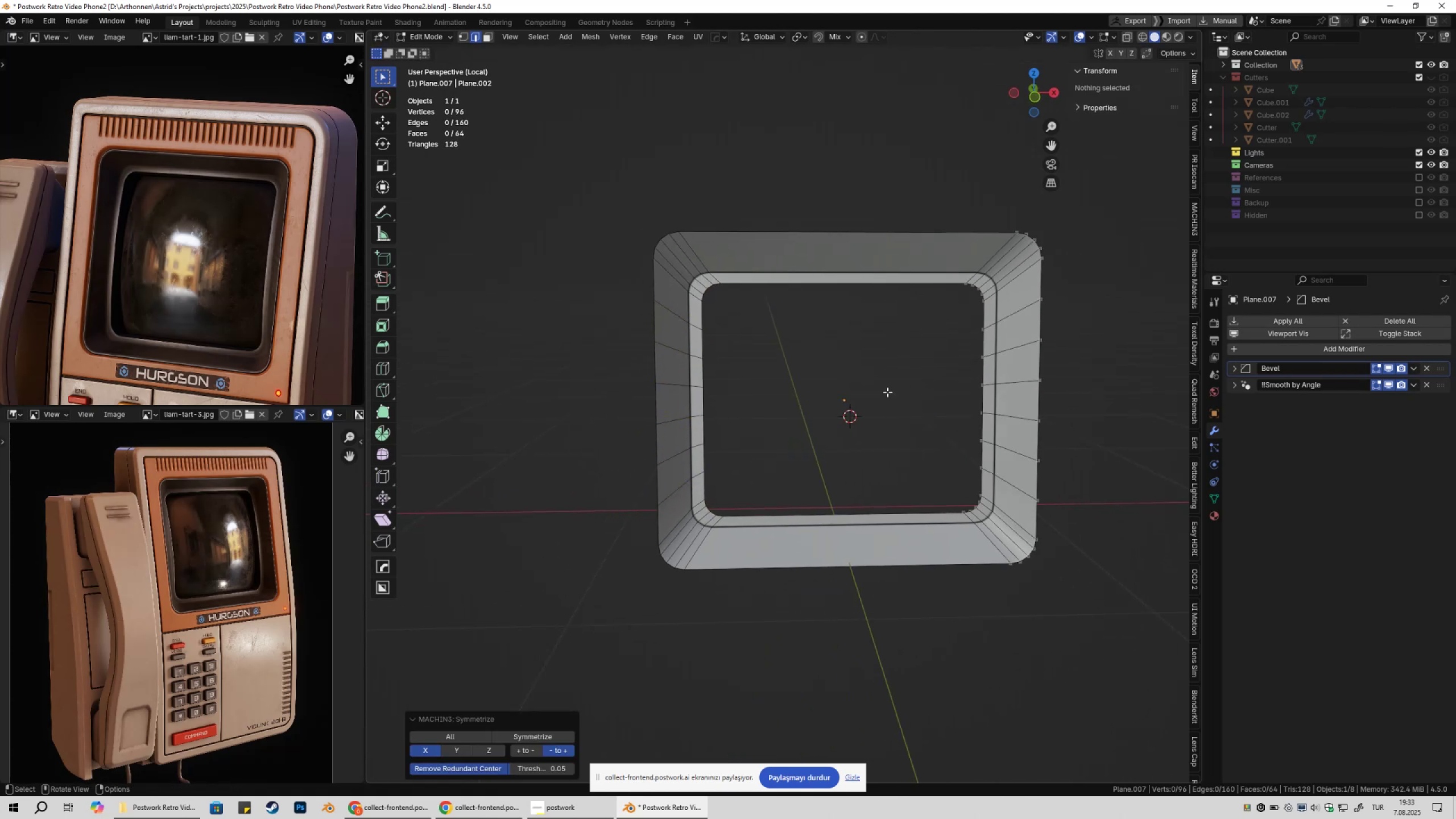 
key(Control+ControlLeft)
 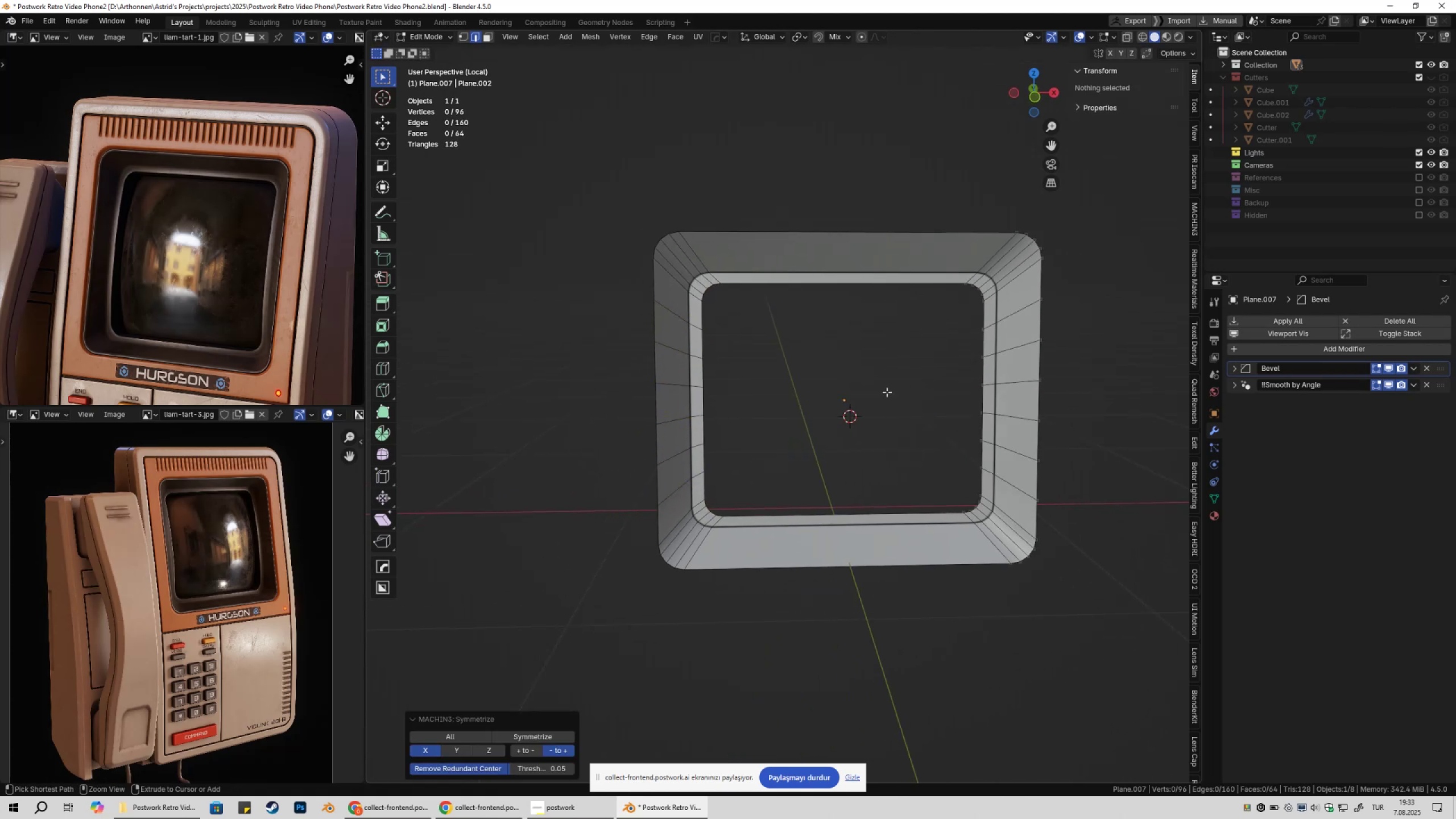 
key(Control+Z)
 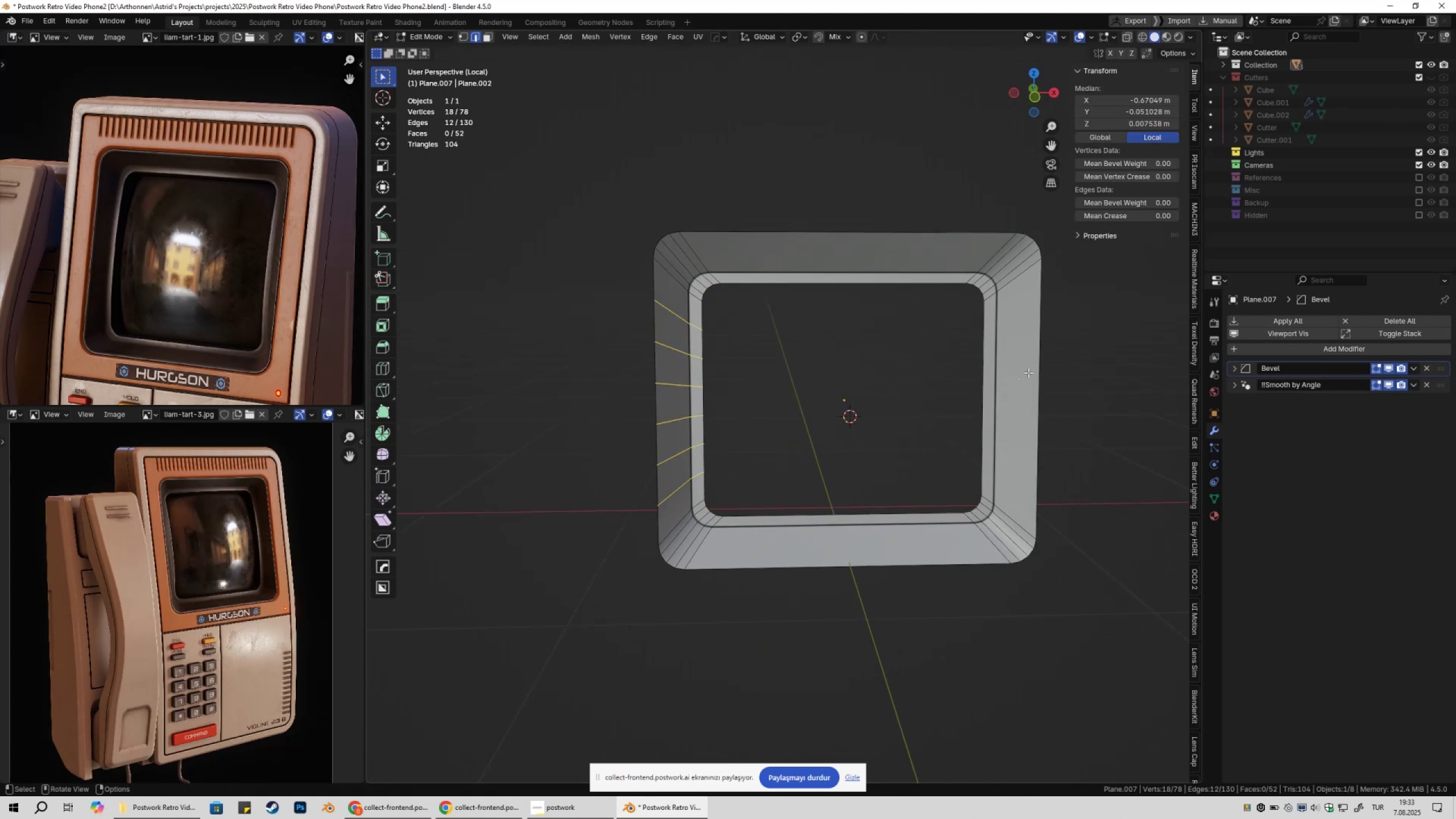 
key(Control+ControlLeft)
 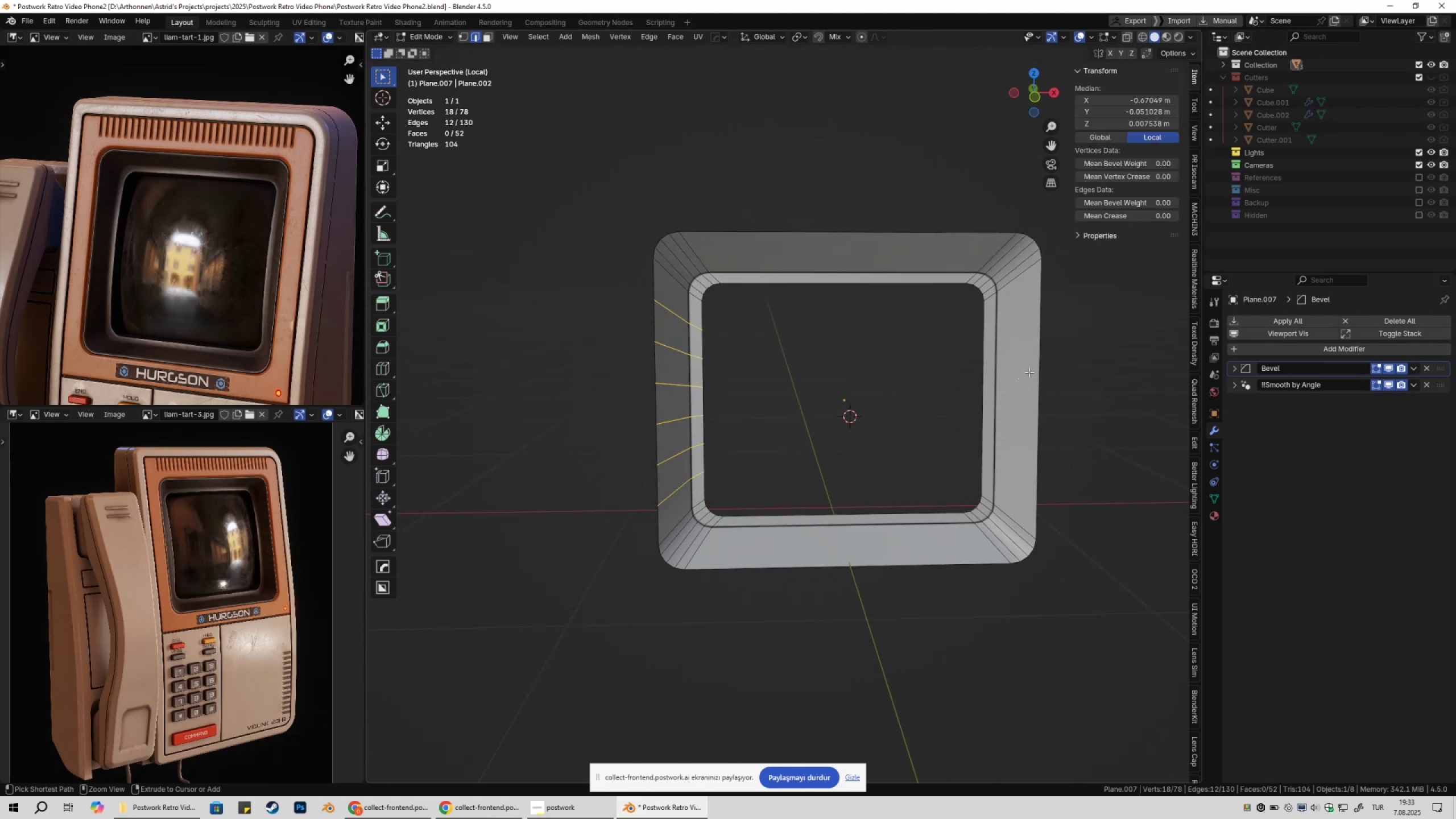 
key(Control+R)
 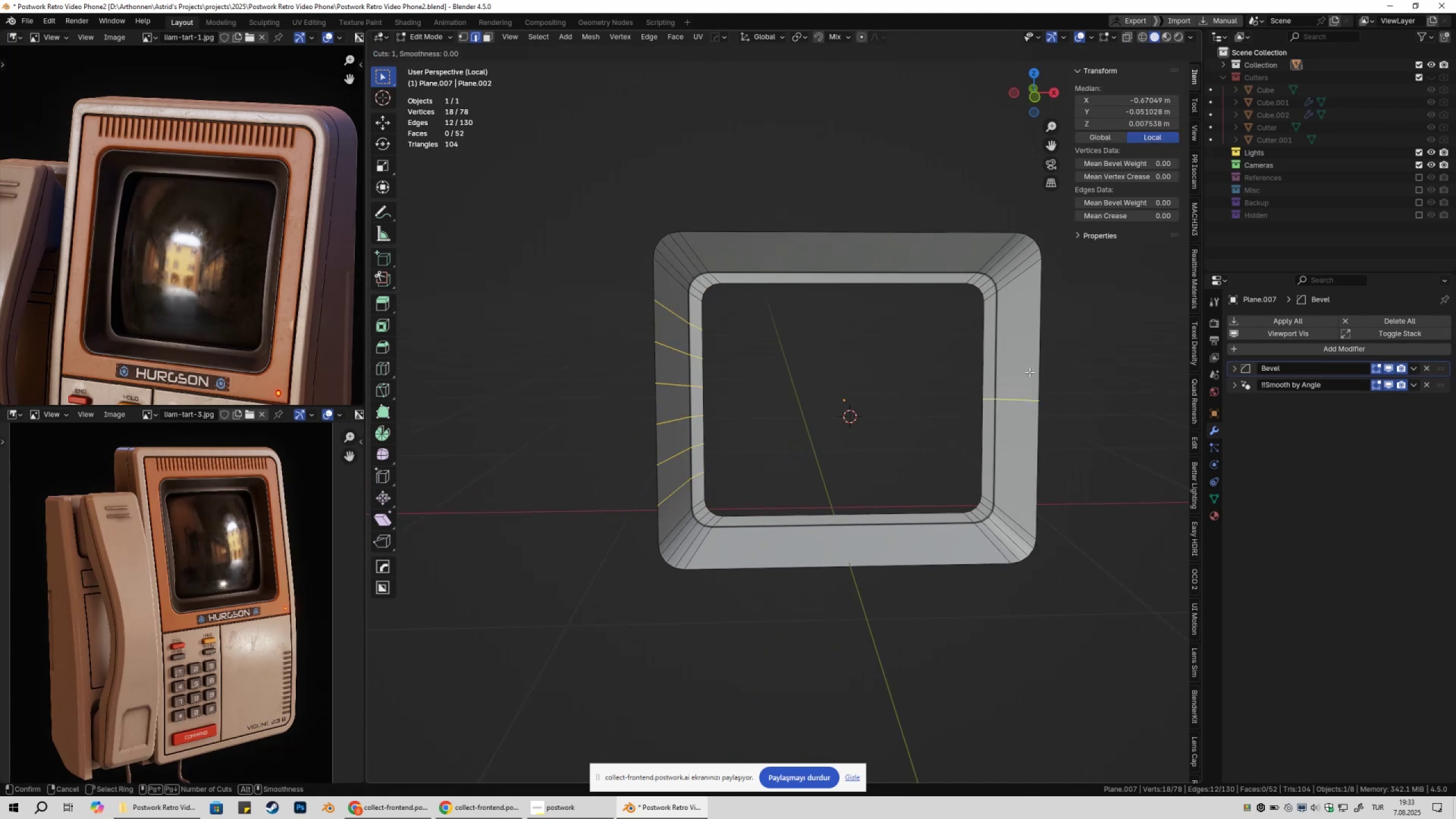 
scroll: coordinate [1029, 373], scroll_direction: up, amount: 4.0
 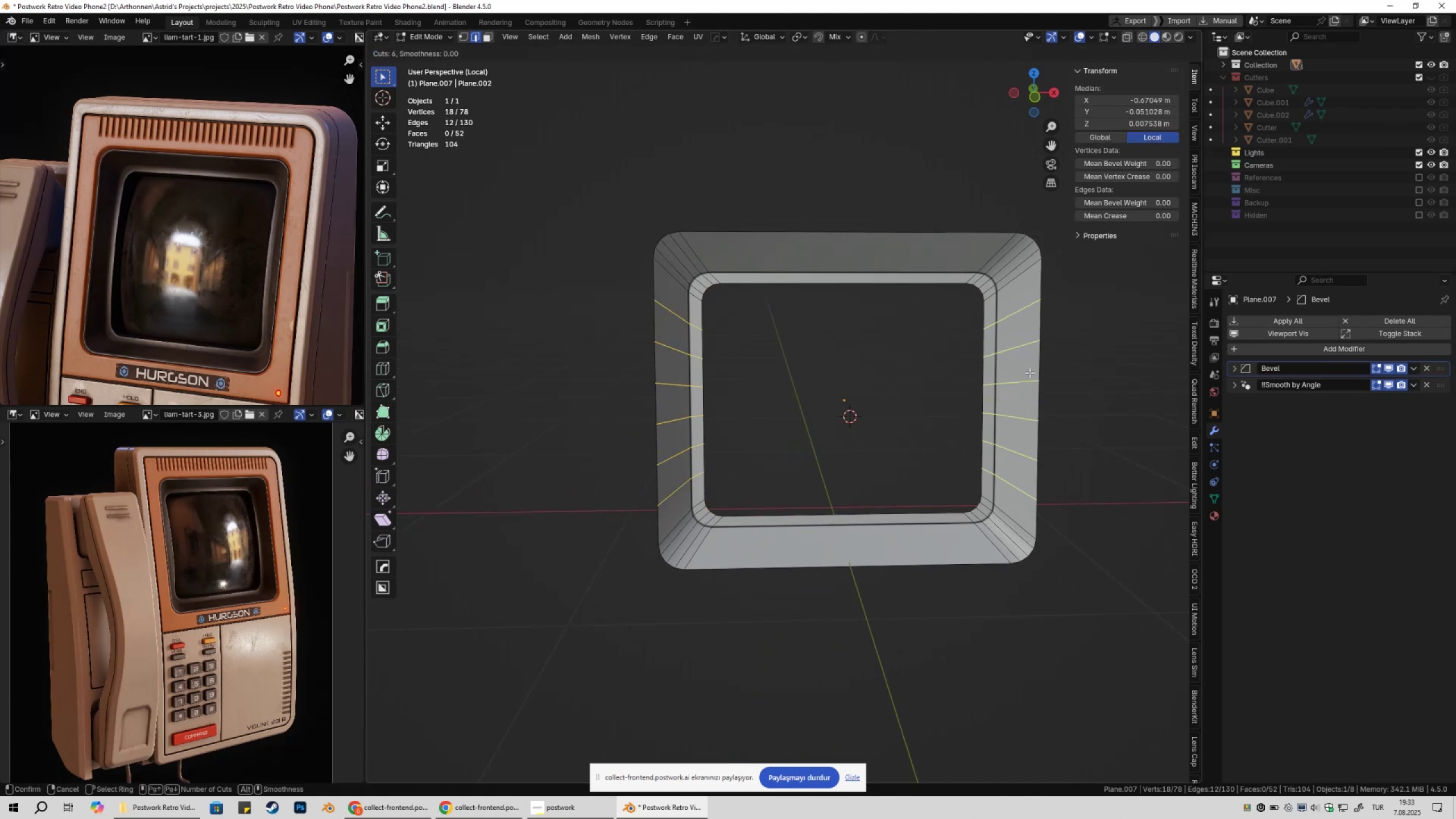 
left_click([1029, 373])
 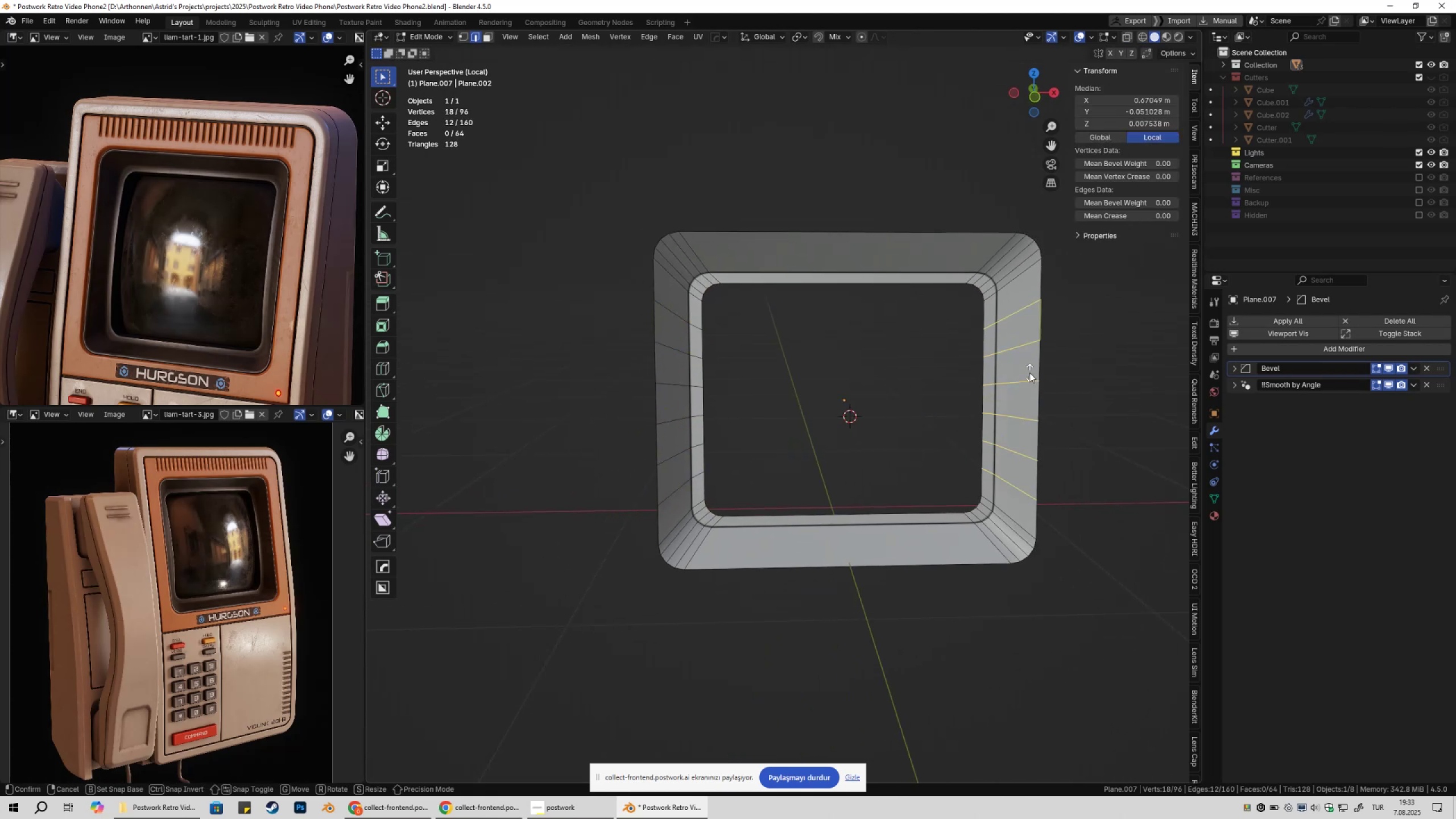 
key(Escape)
 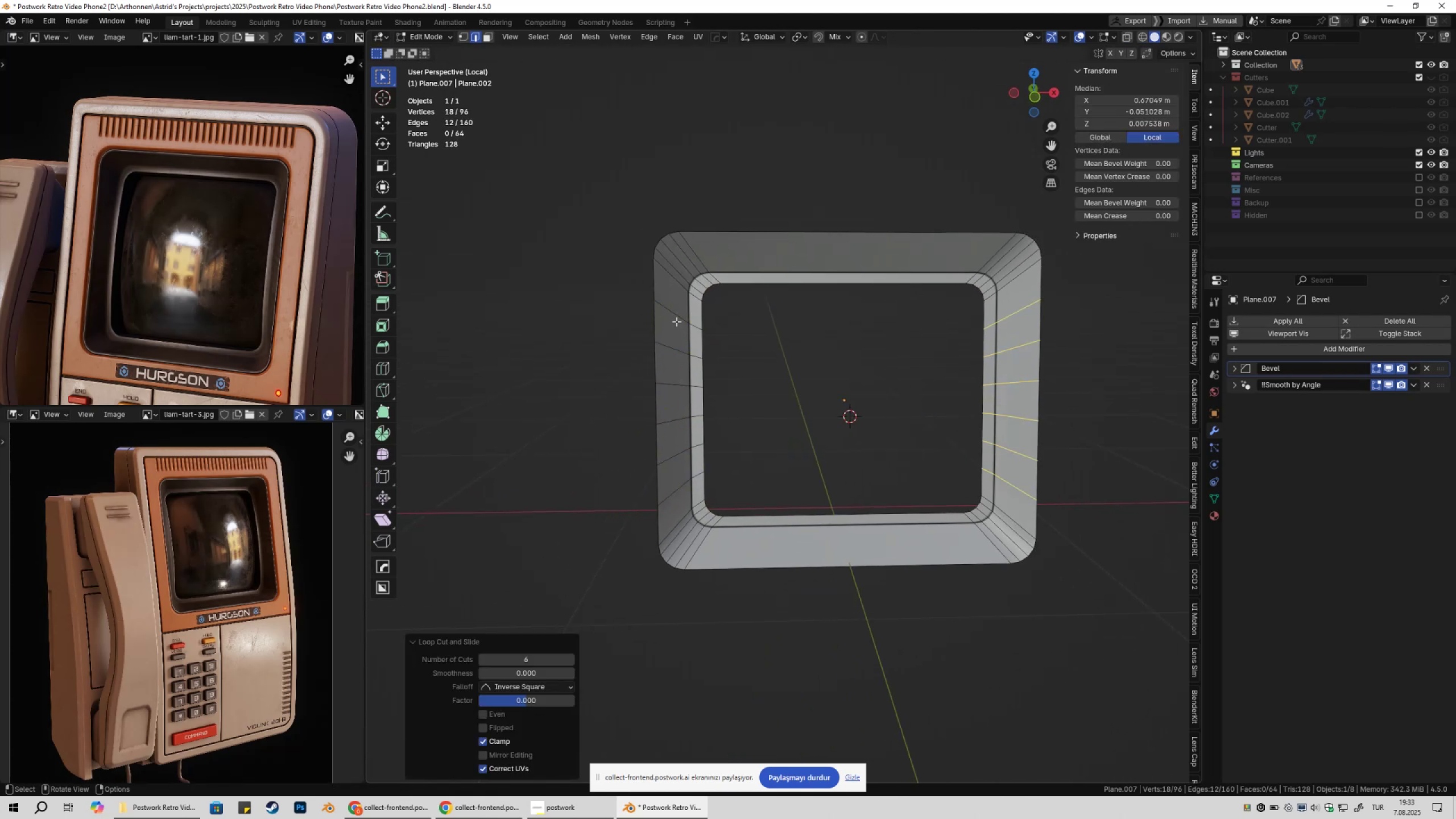 
hold_key(key=AltLeft, duration=1.21)
double_click([677, 316])
 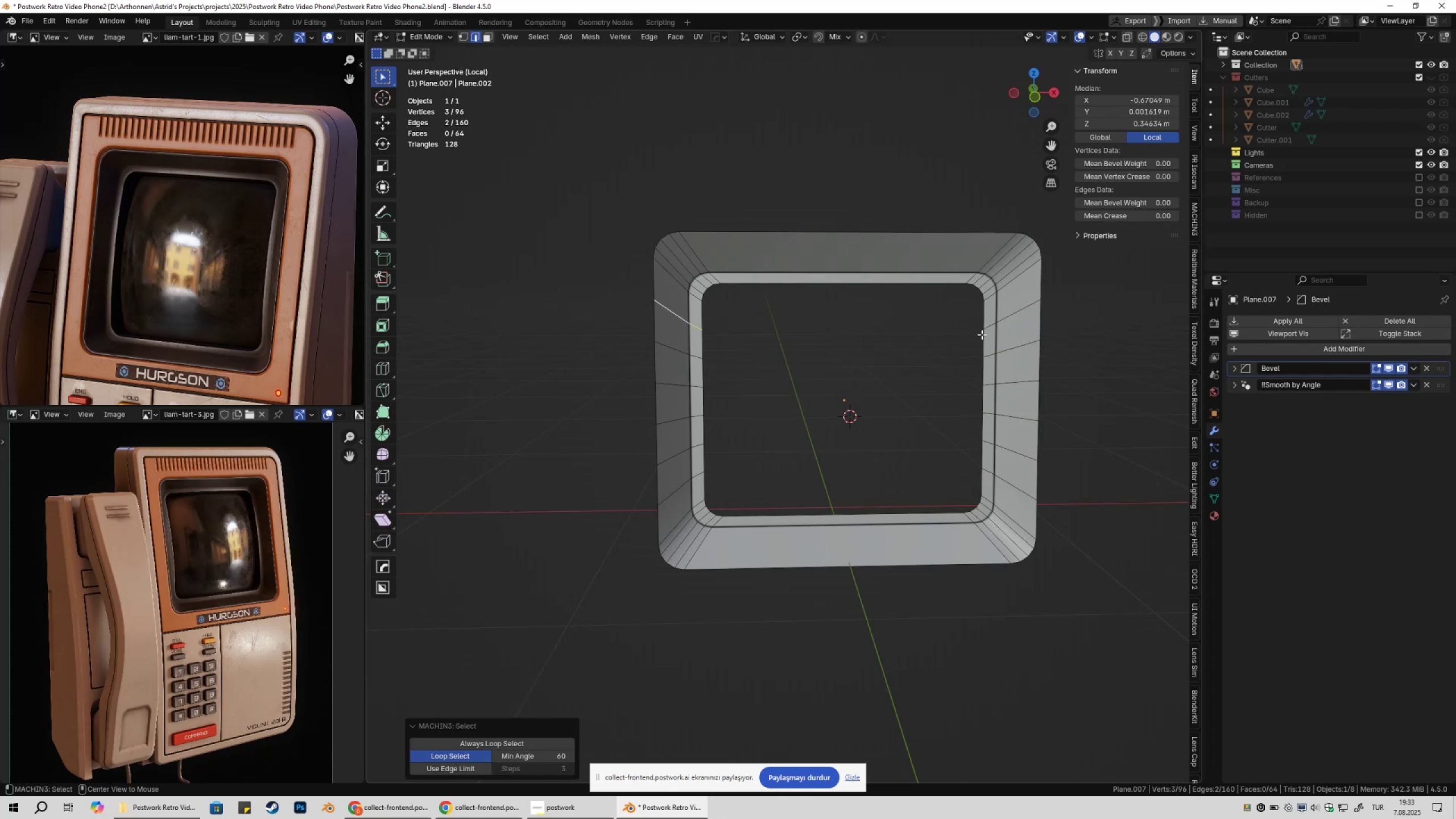 
hold_key(key=ShiftLeft, duration=0.46)
 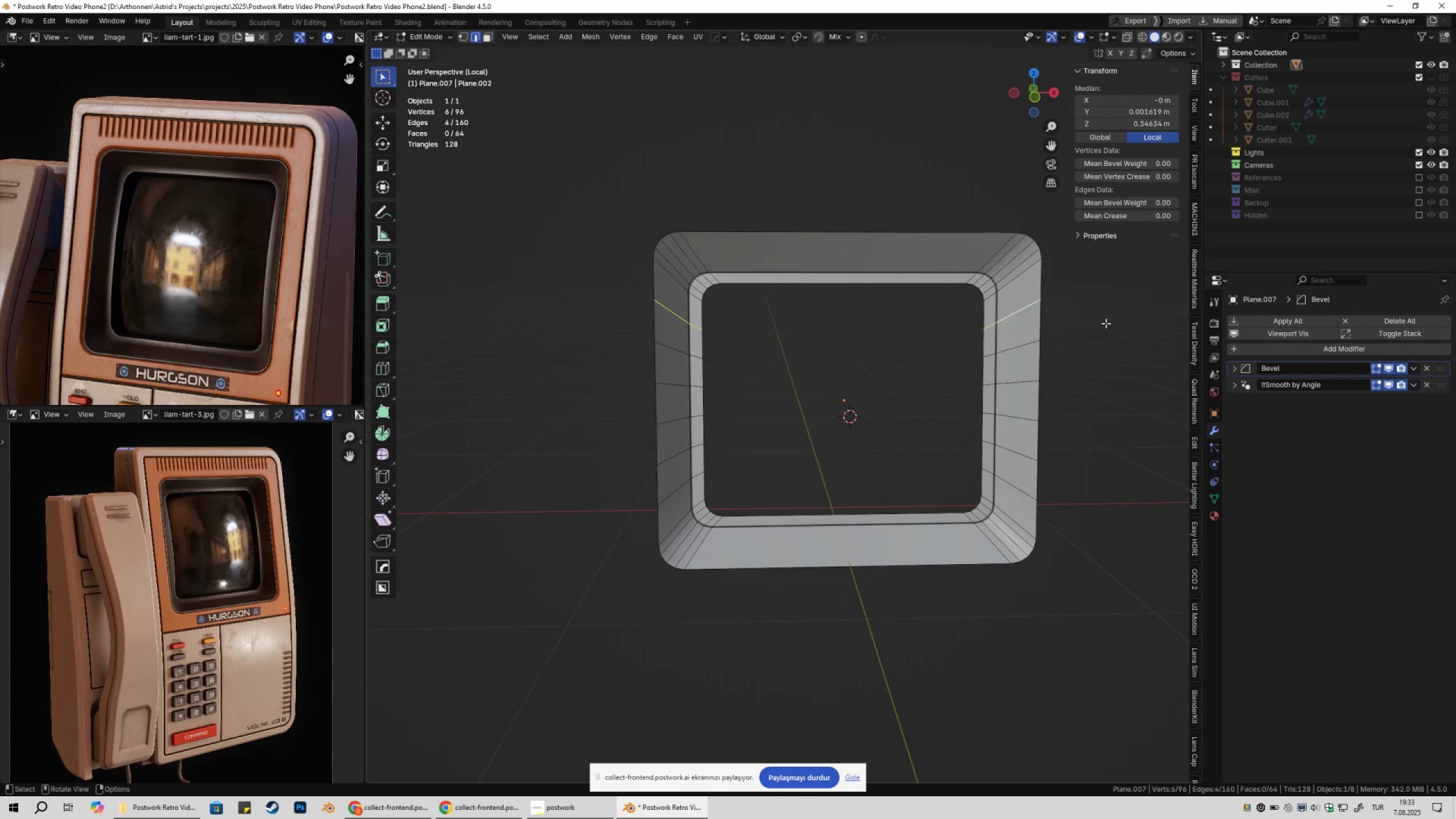 
type(sz0)
key(Escape)
type(23)
 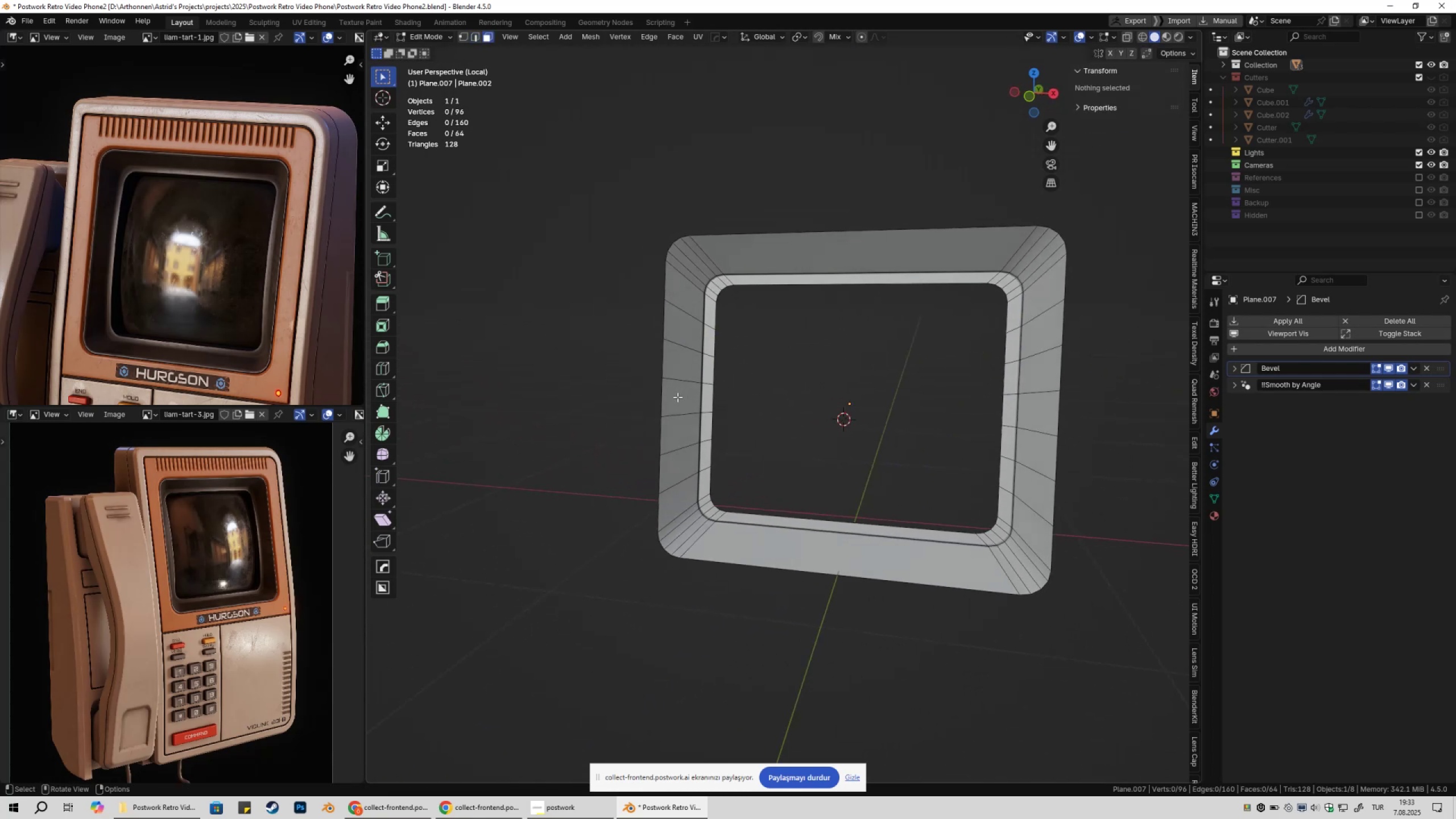 
left_click([677, 397])
 